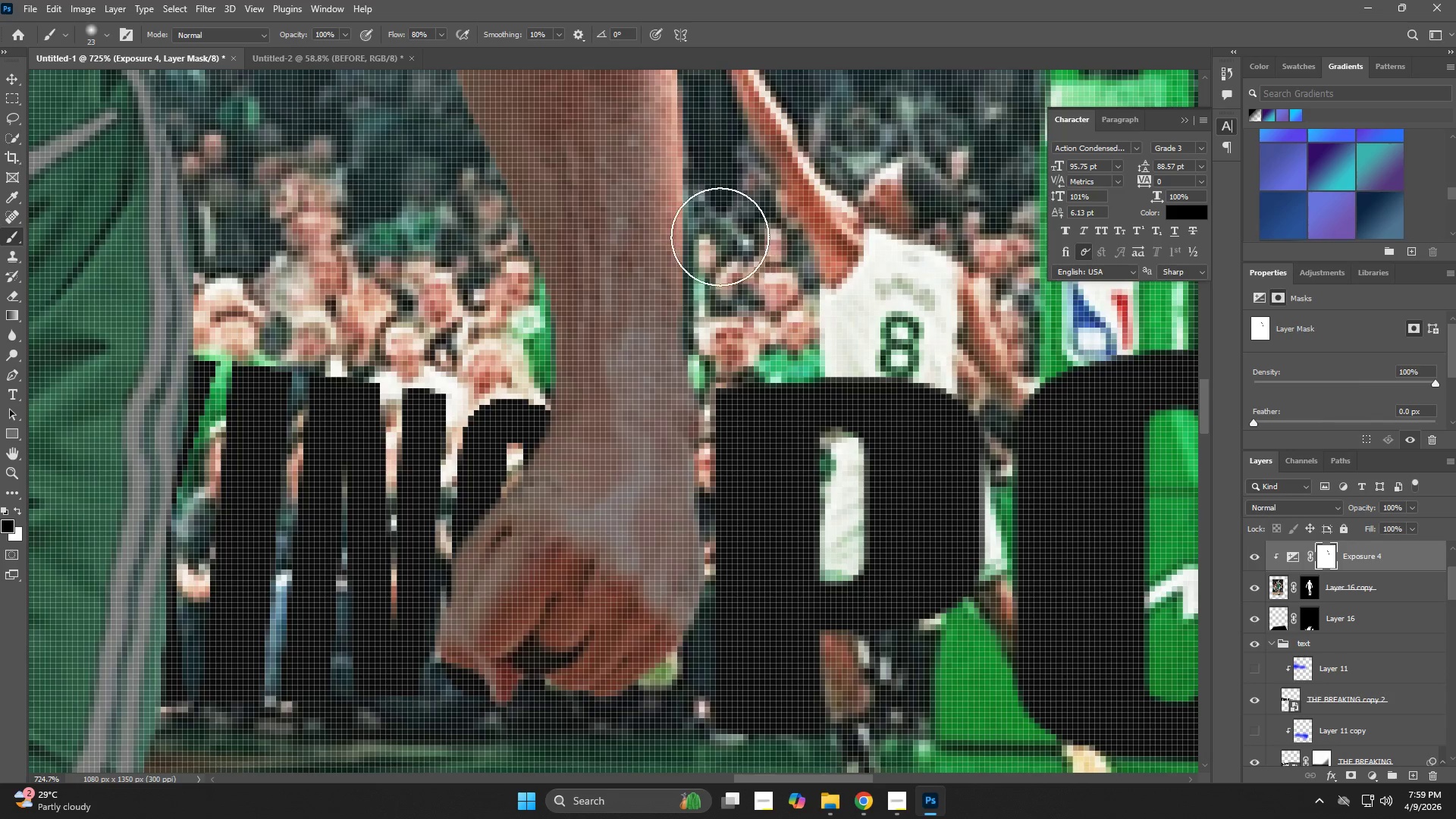 
left_click_drag(start_coordinate=[720, 237], to_coordinate=[689, 731])
 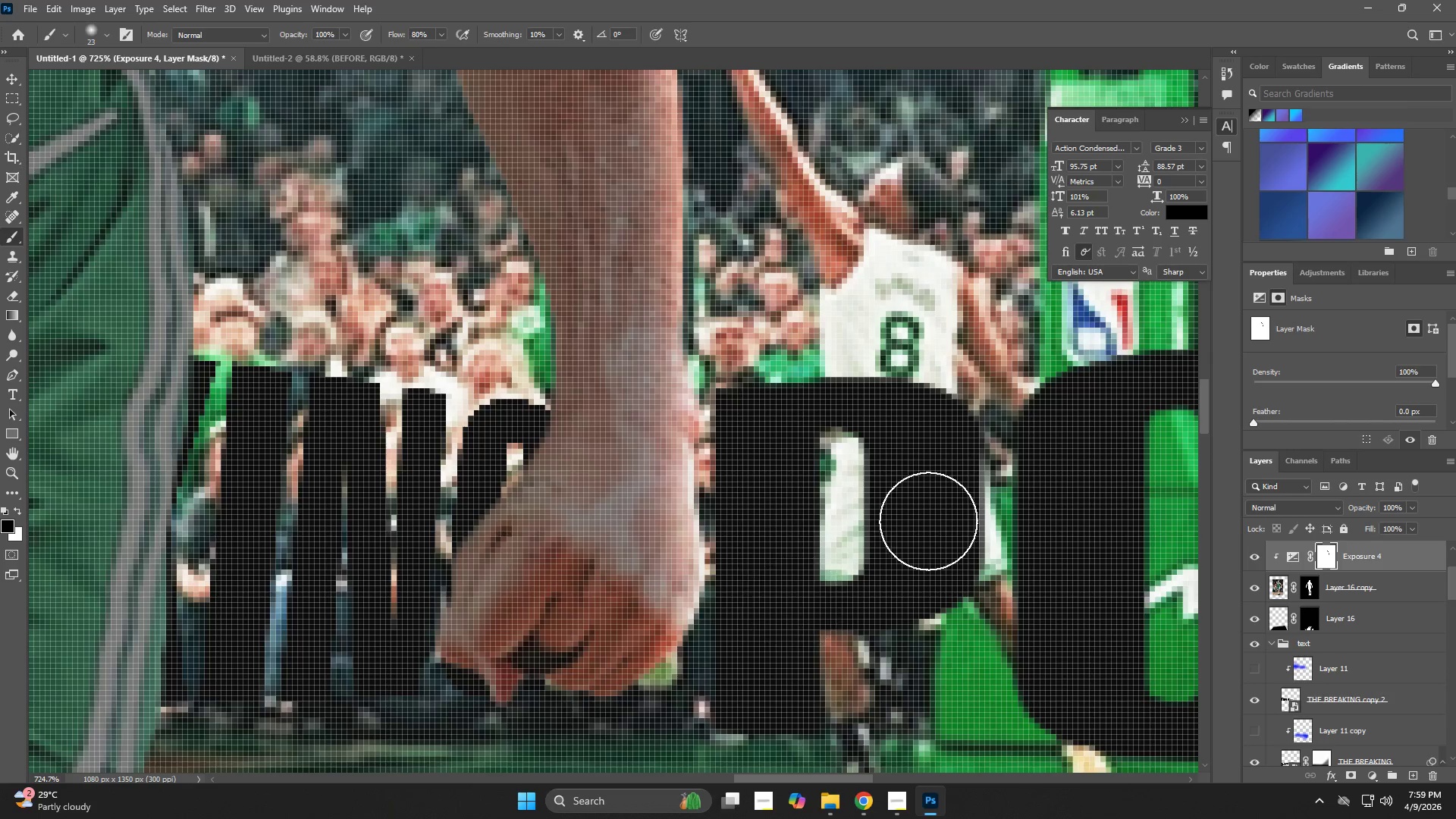 
type(zbz)
 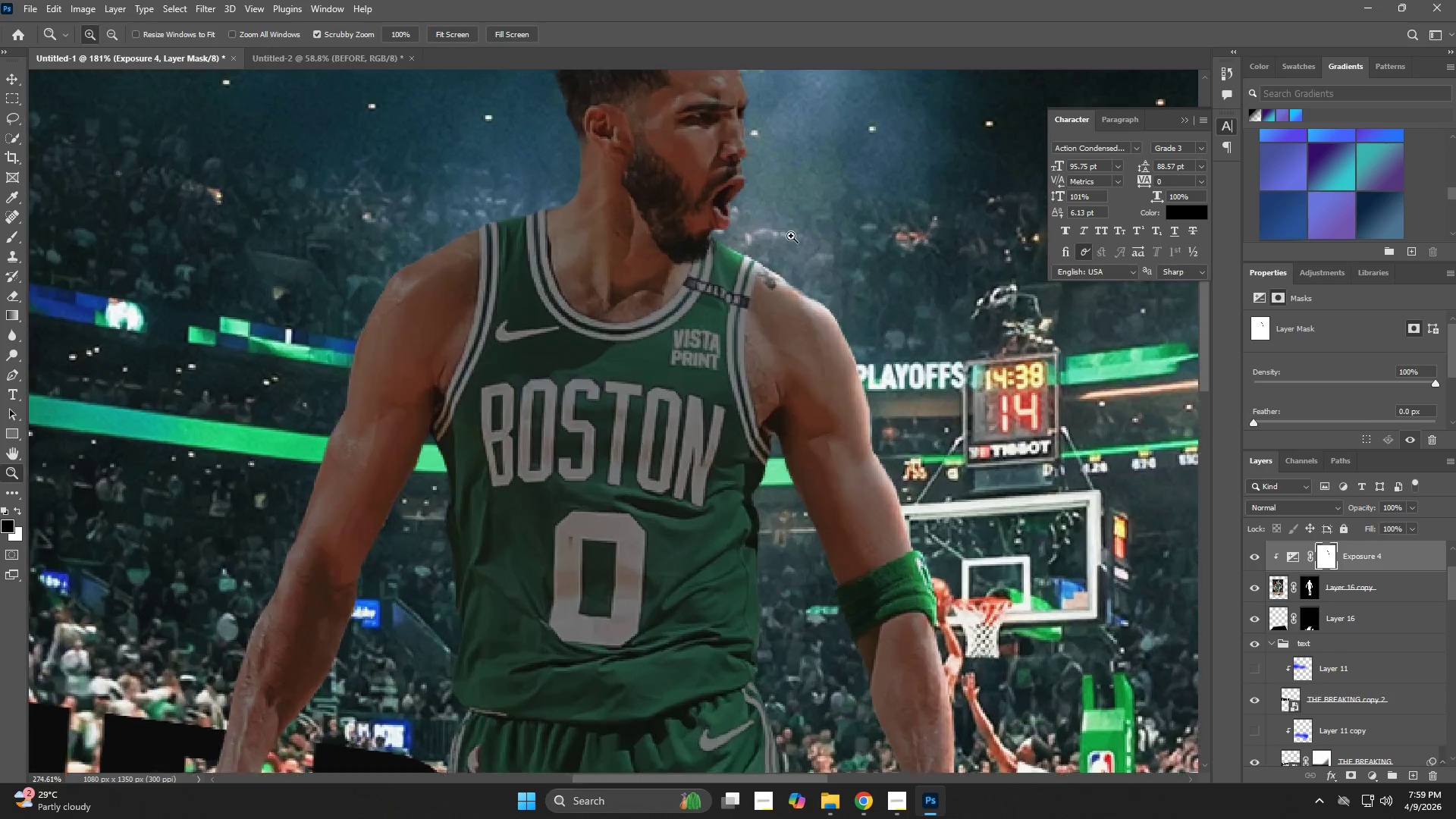 
left_click_drag(start_coordinate=[915, 517], to_coordinate=[795, 568])
 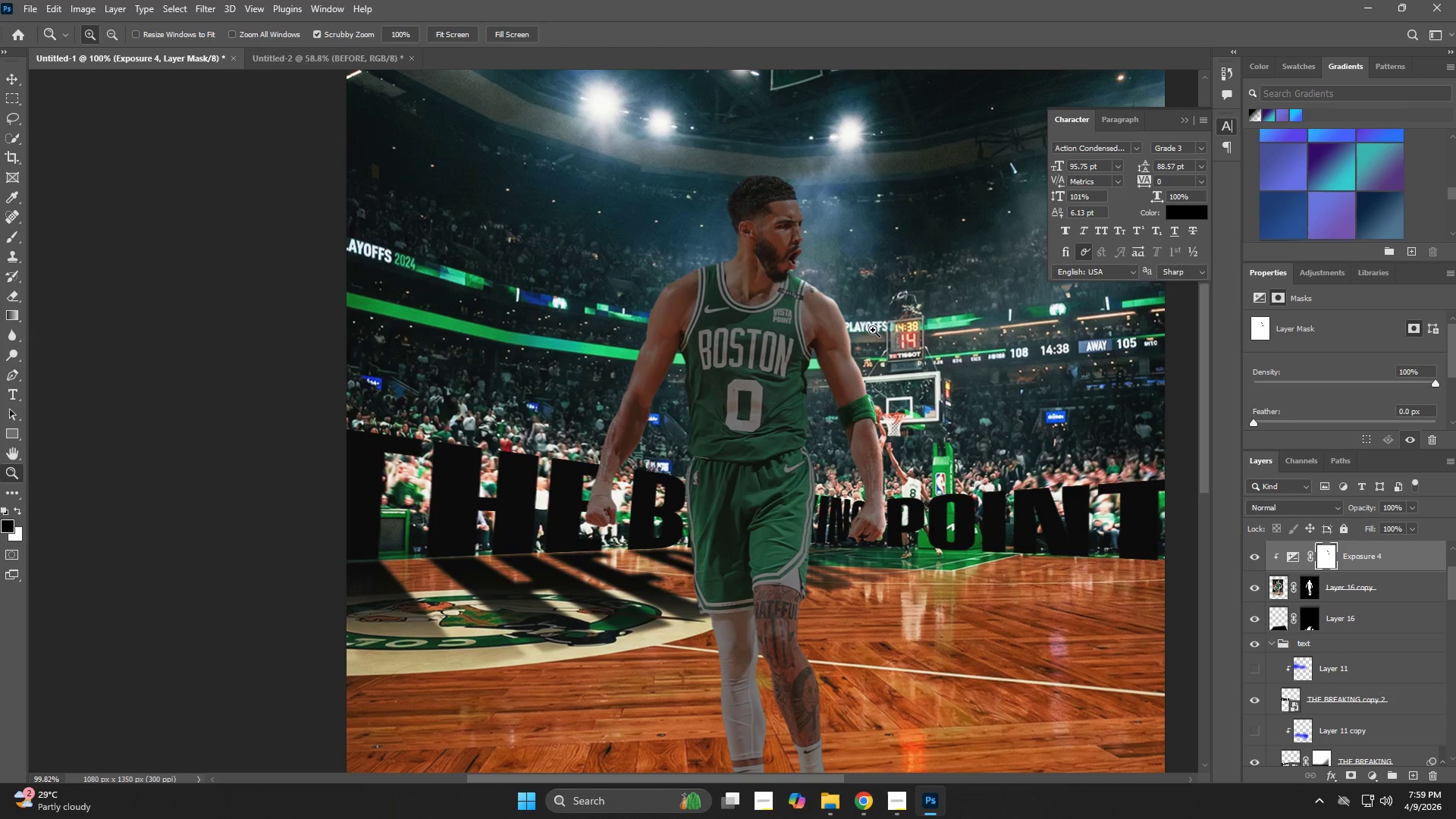 
left_click_drag(start_coordinate=[868, 331], to_coordinate=[912, 370])
 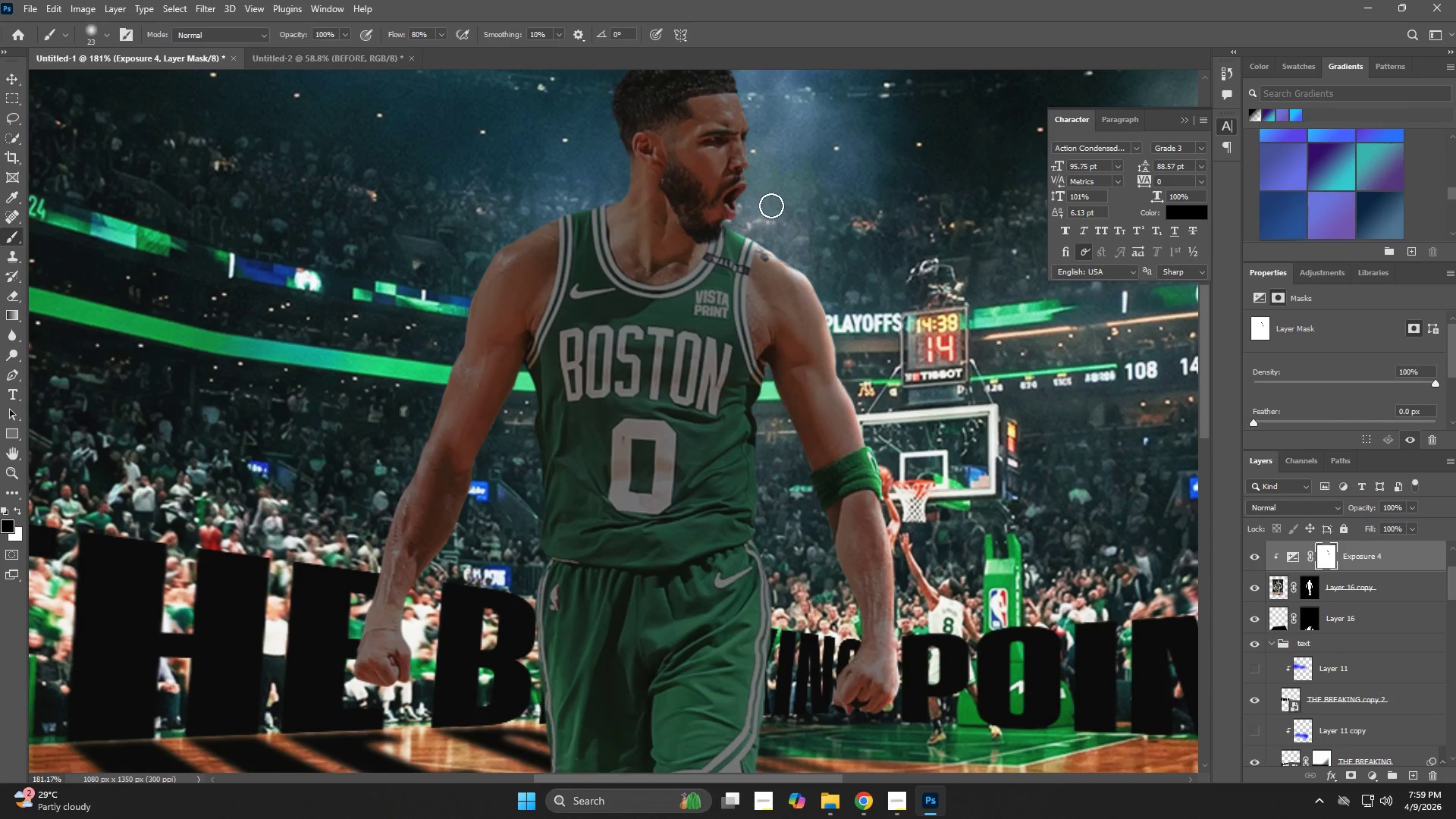 
left_click_drag(start_coordinate=[750, 196], to_coordinate=[859, 356])
 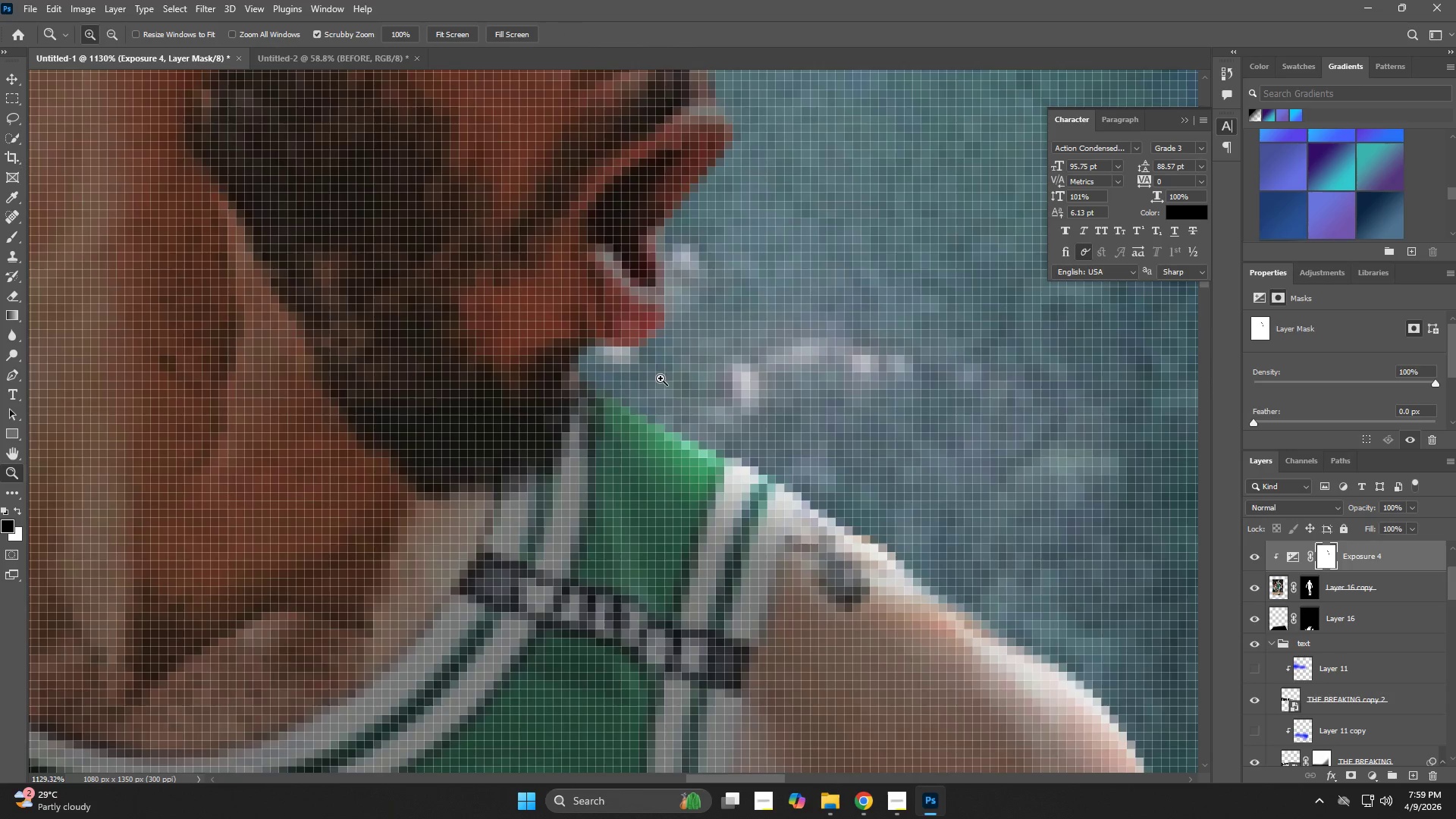 
left_click_drag(start_coordinate=[667, 391], to_coordinate=[706, 406])
 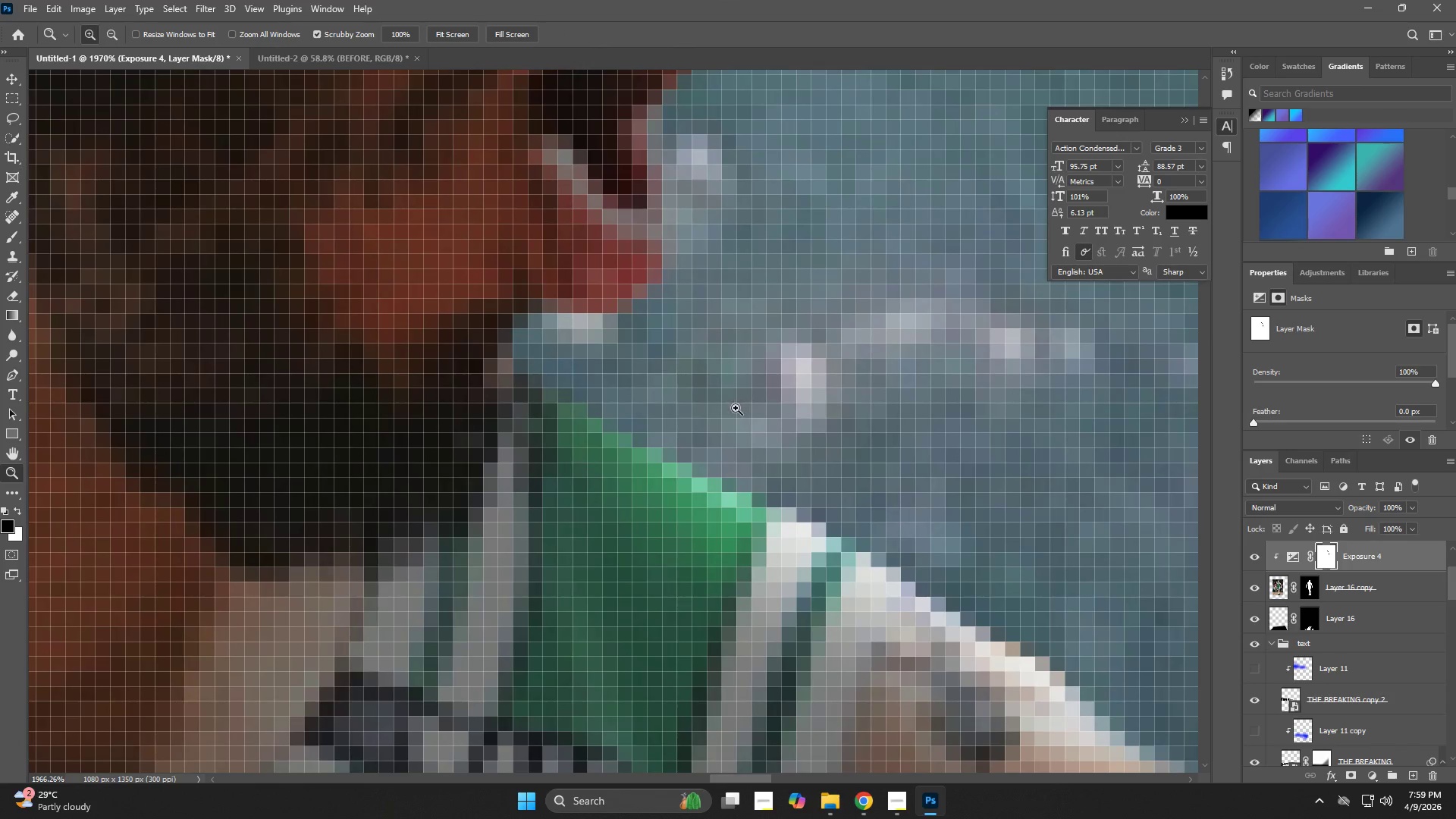 
key(B)
 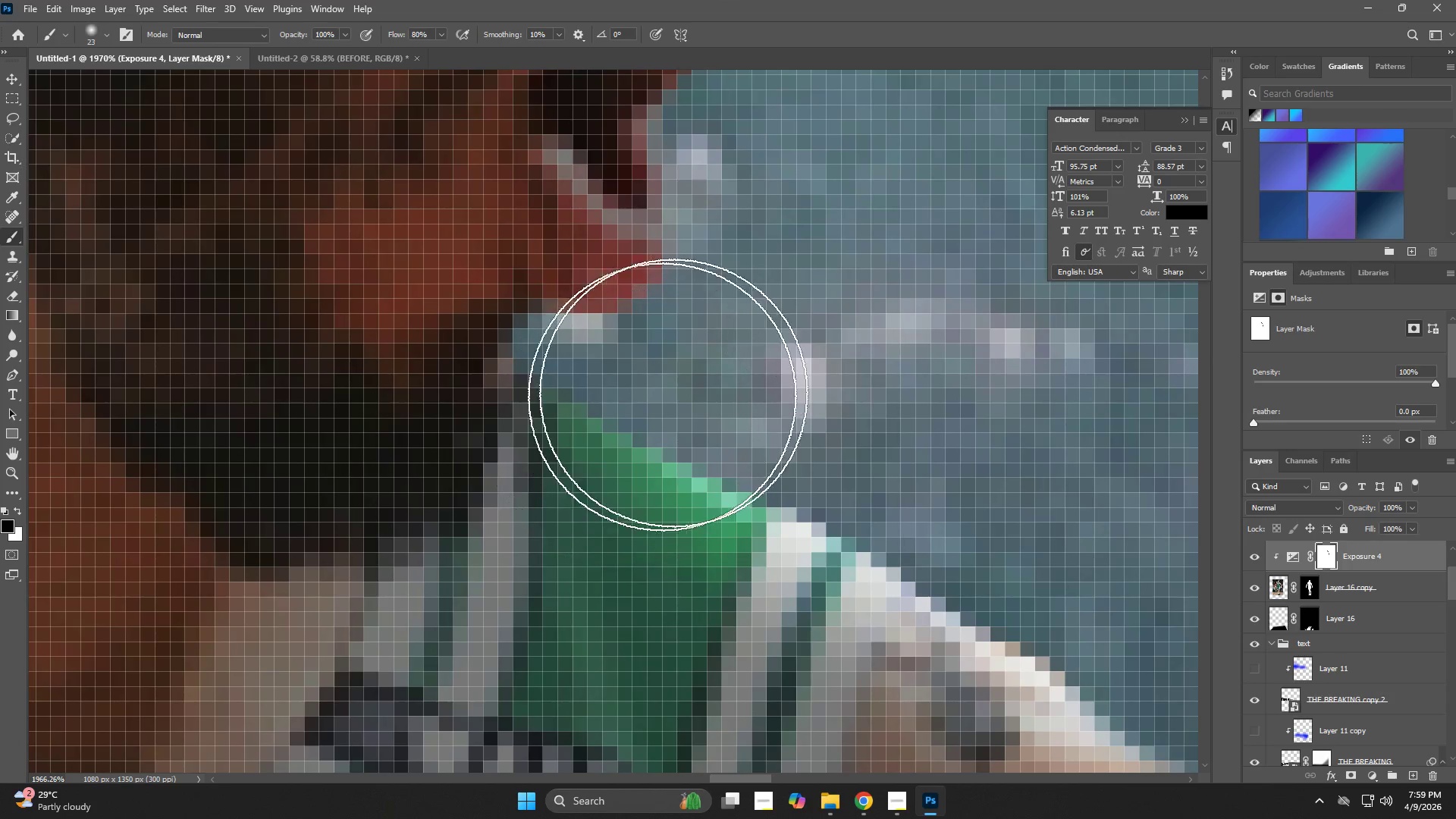 
hold_key(key=AltLeft, duration=0.84)
 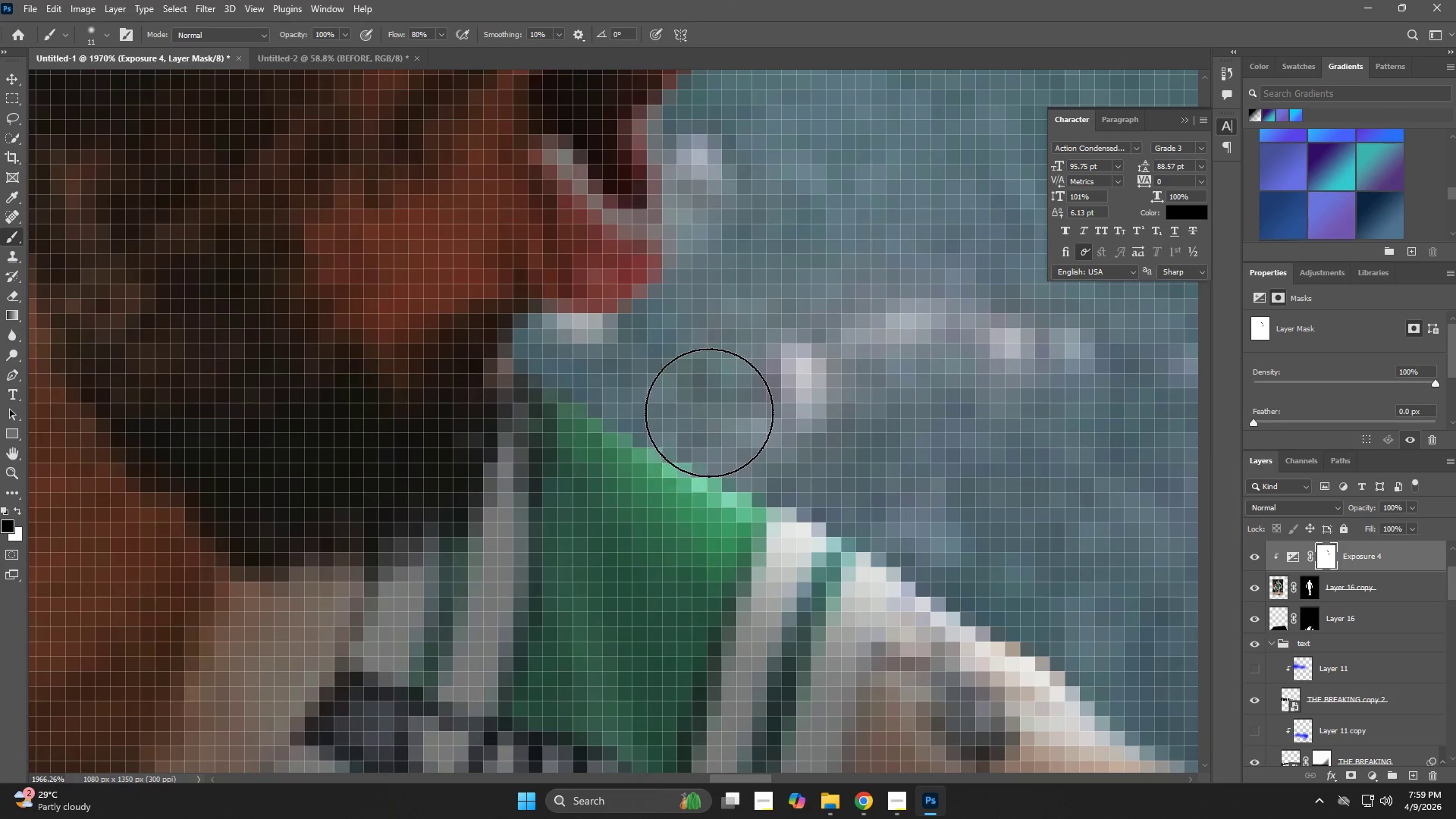 
left_click_drag(start_coordinate=[711, 413], to_coordinate=[546, 340])
 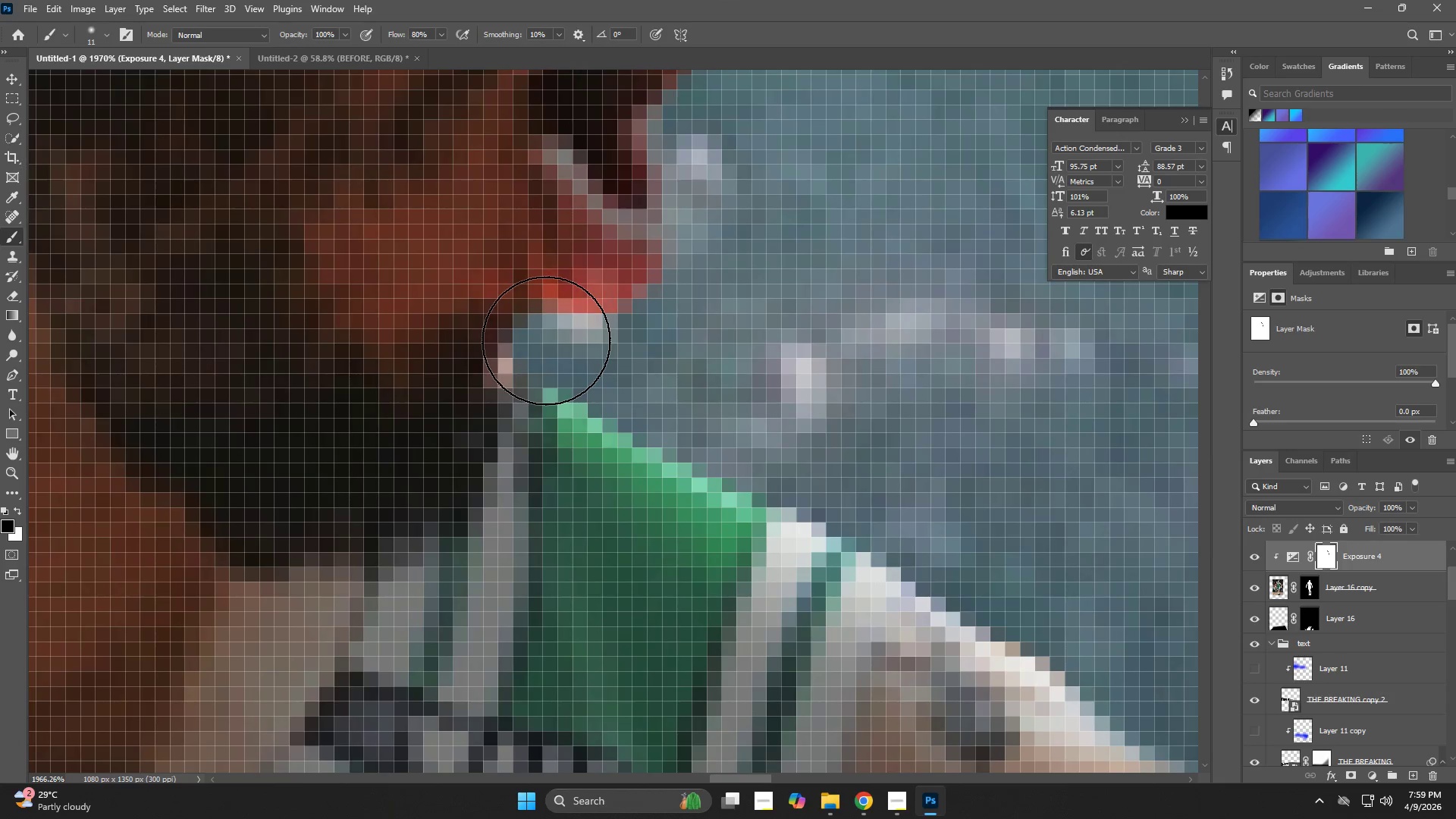 
left_click([546, 340])
 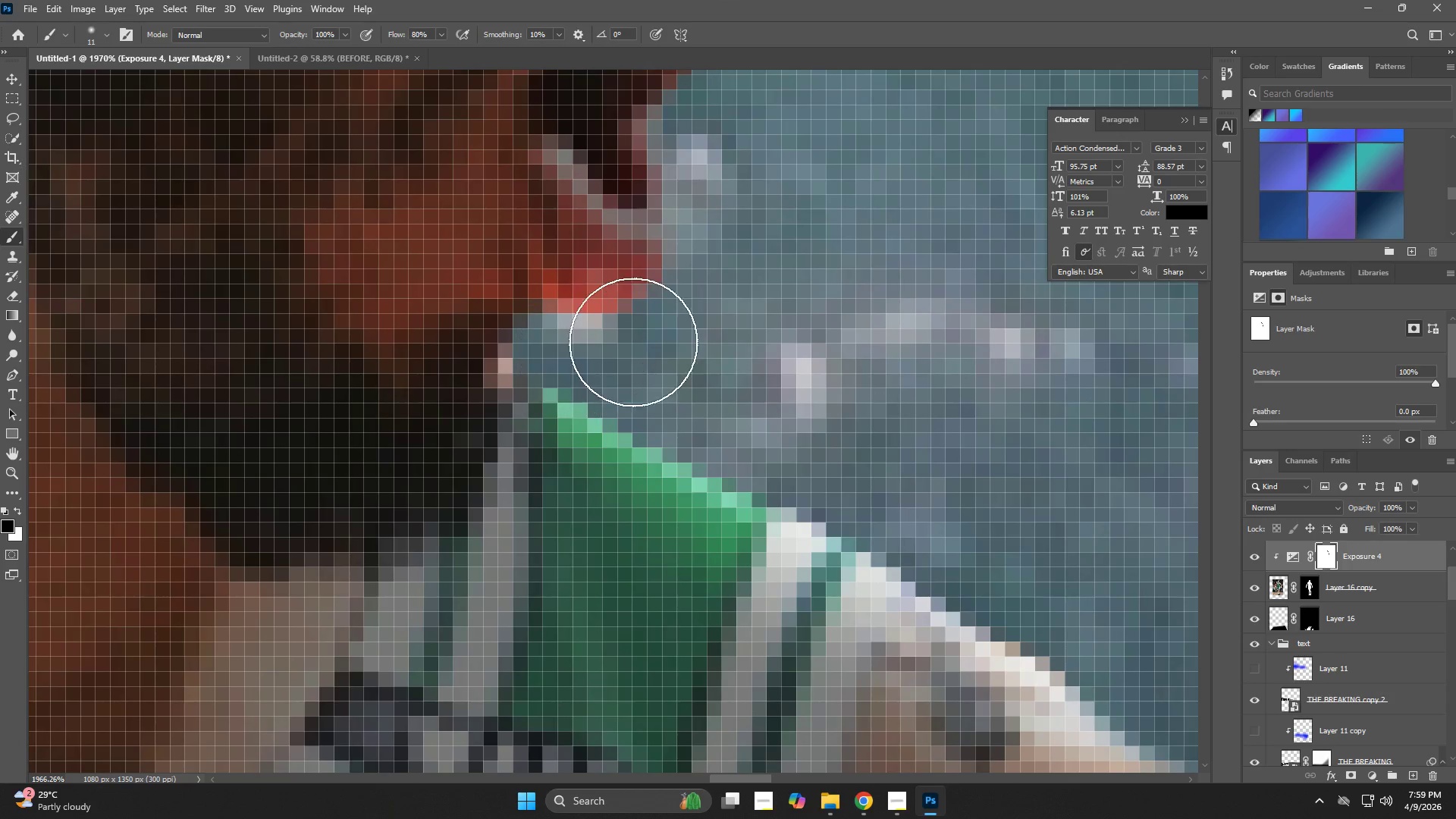 
left_click_drag(start_coordinate=[636, 340], to_coordinate=[682, 162])
 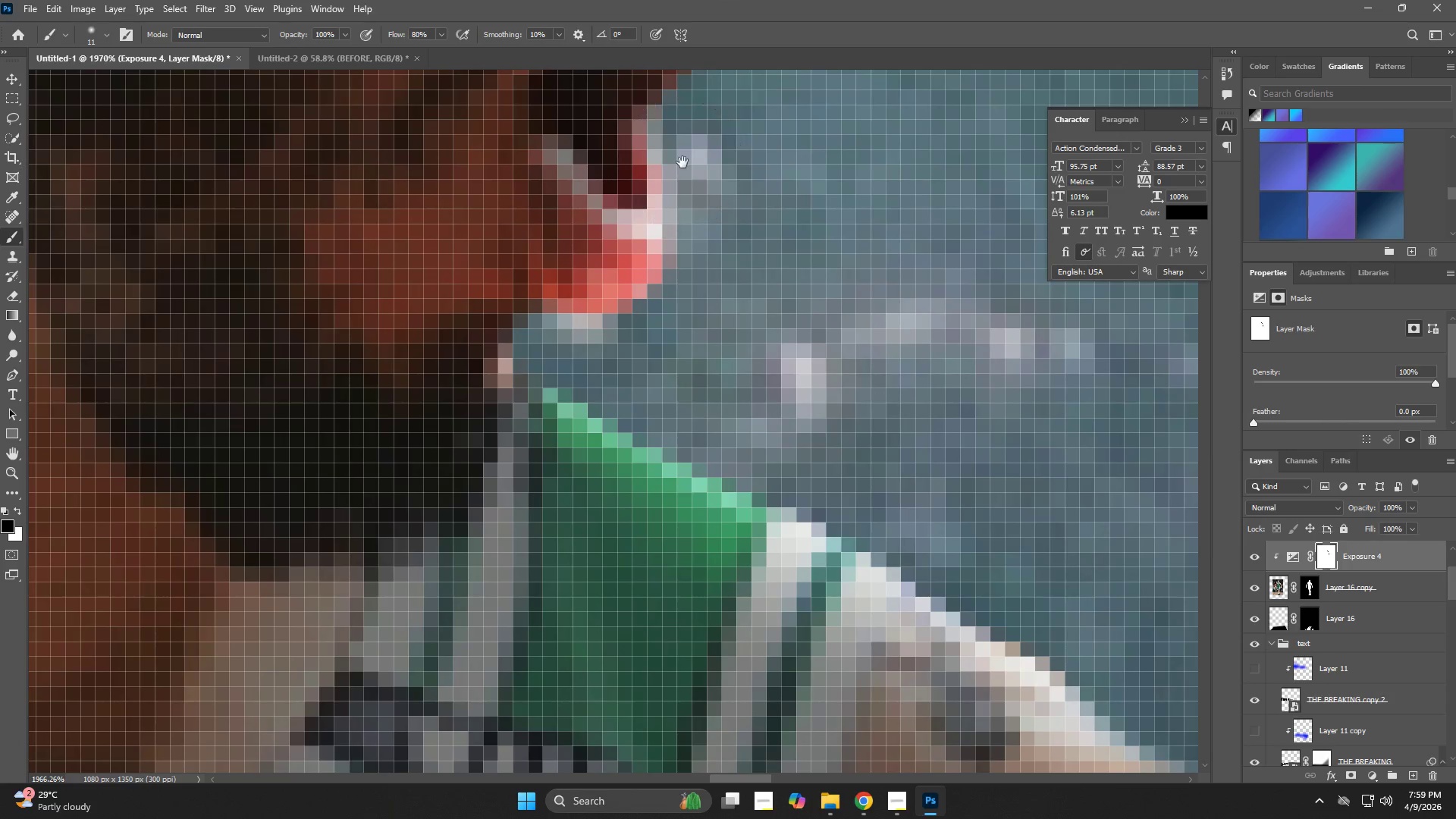 
hold_key(key=Space, duration=0.69)
 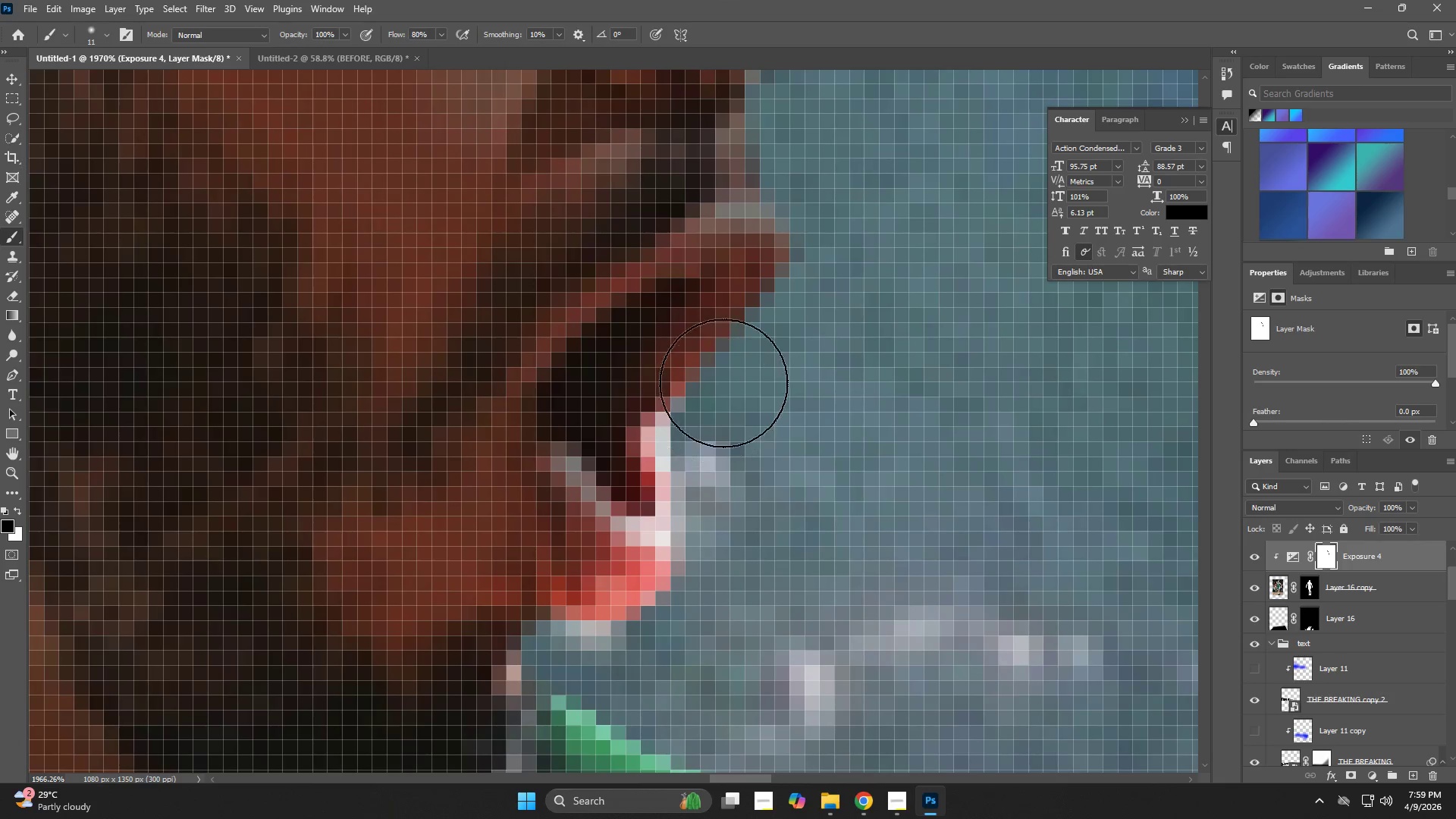 
left_click_drag(start_coordinate=[682, 162], to_coordinate=[691, 469])
 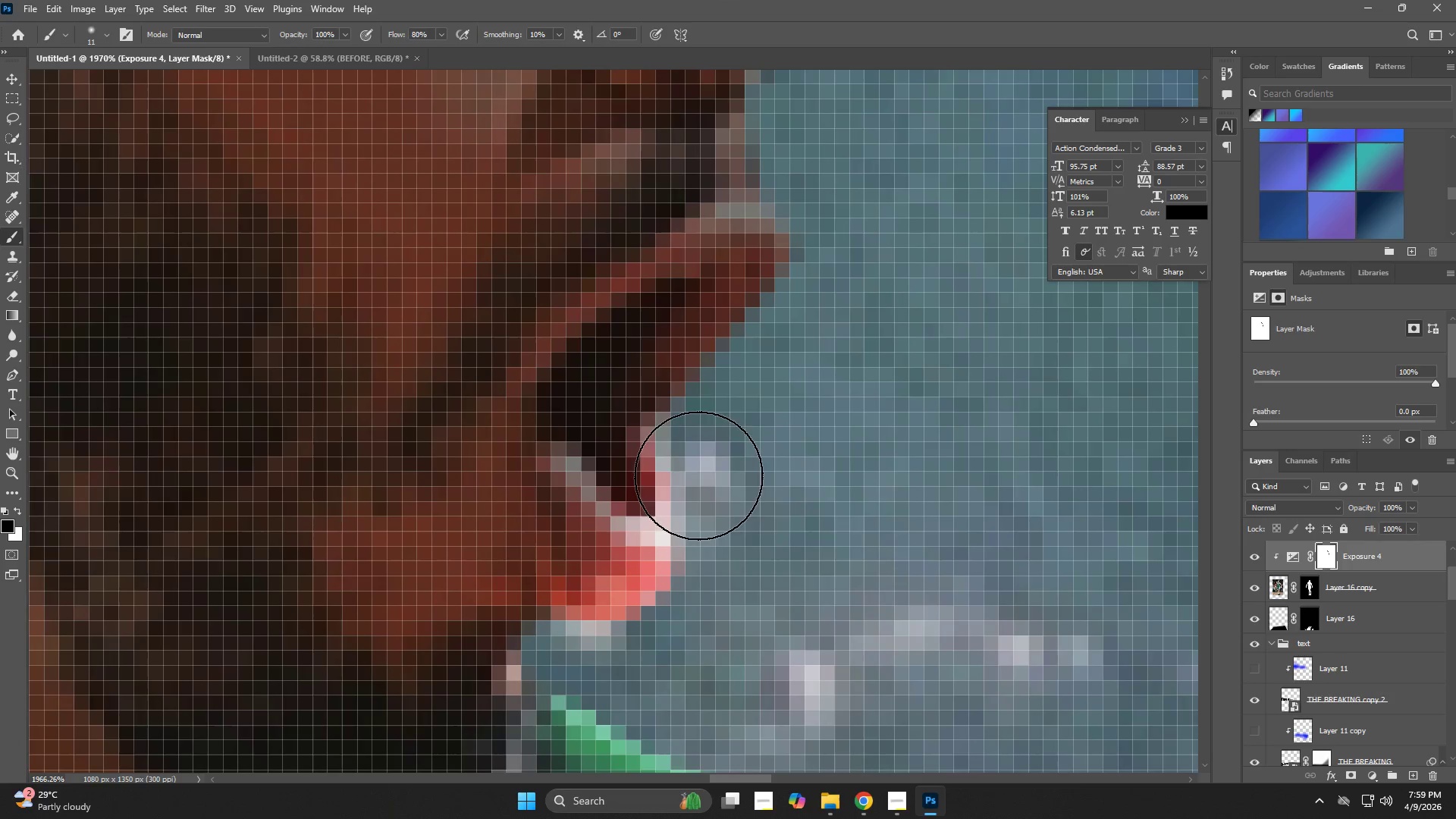 
left_click_drag(start_coordinate=[698, 474], to_coordinate=[798, 281])
 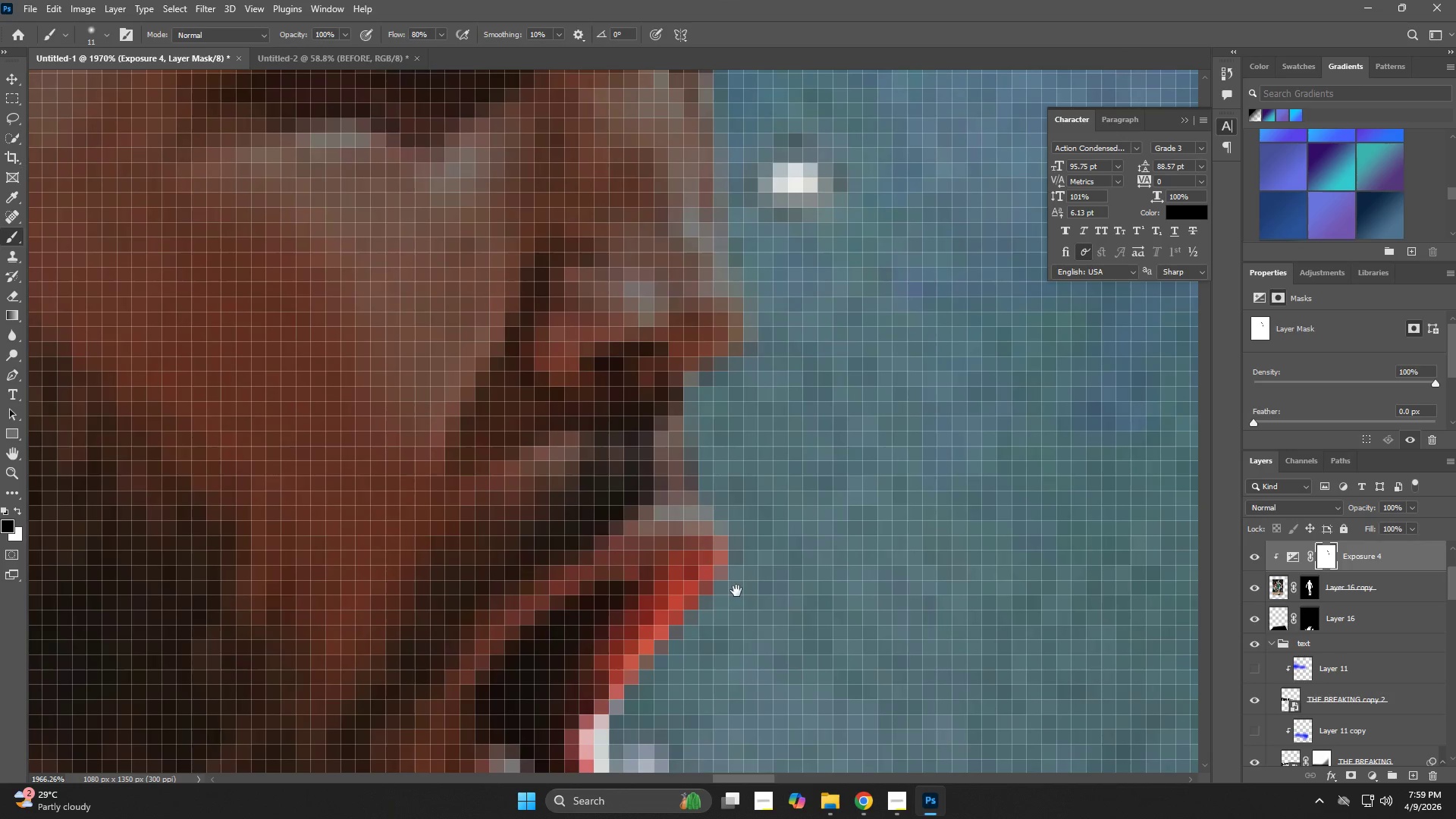 
hold_key(key=Space, duration=0.72)
 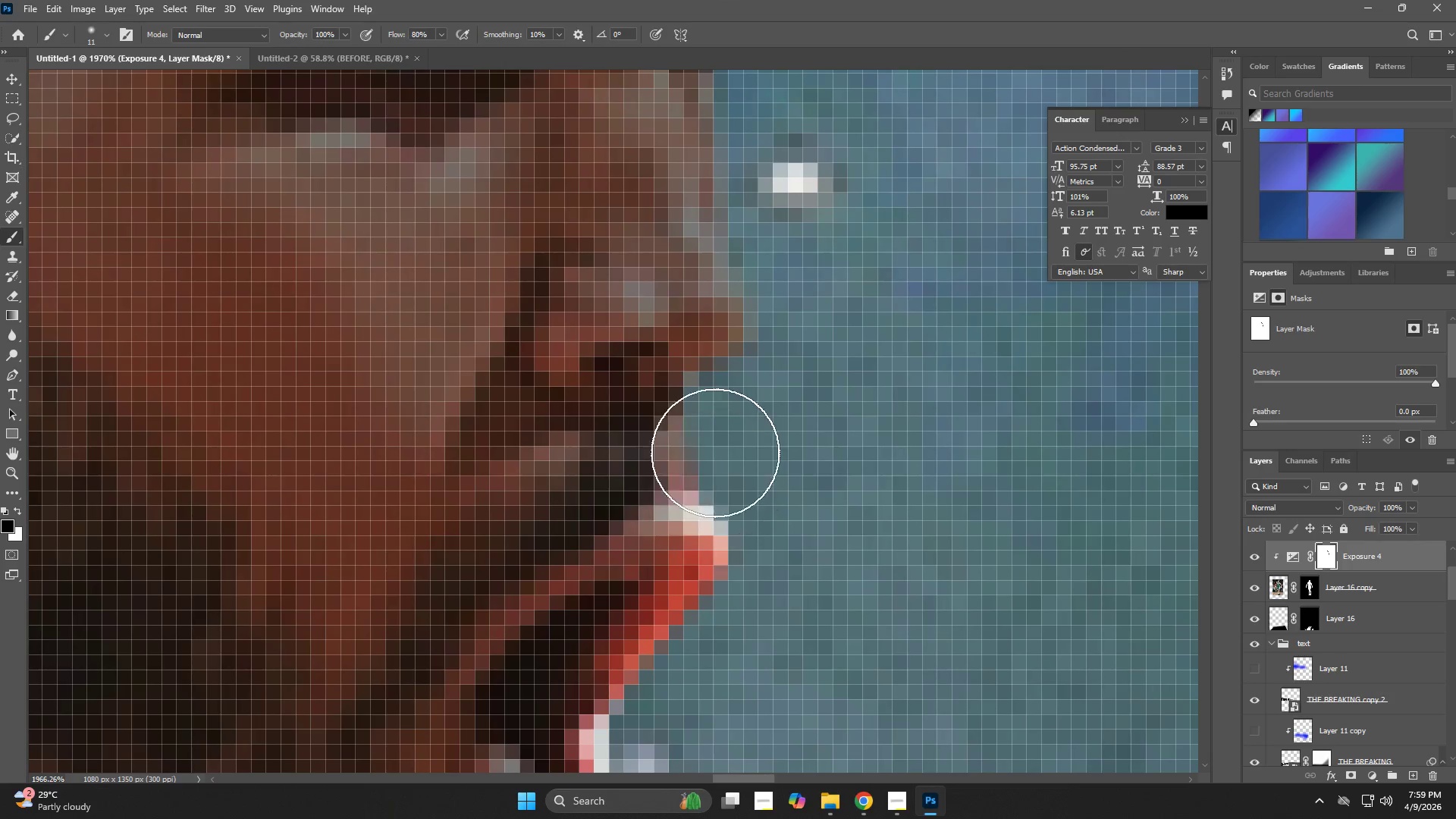 
left_click_drag(start_coordinate=[798, 288], to_coordinate=[736, 591])
 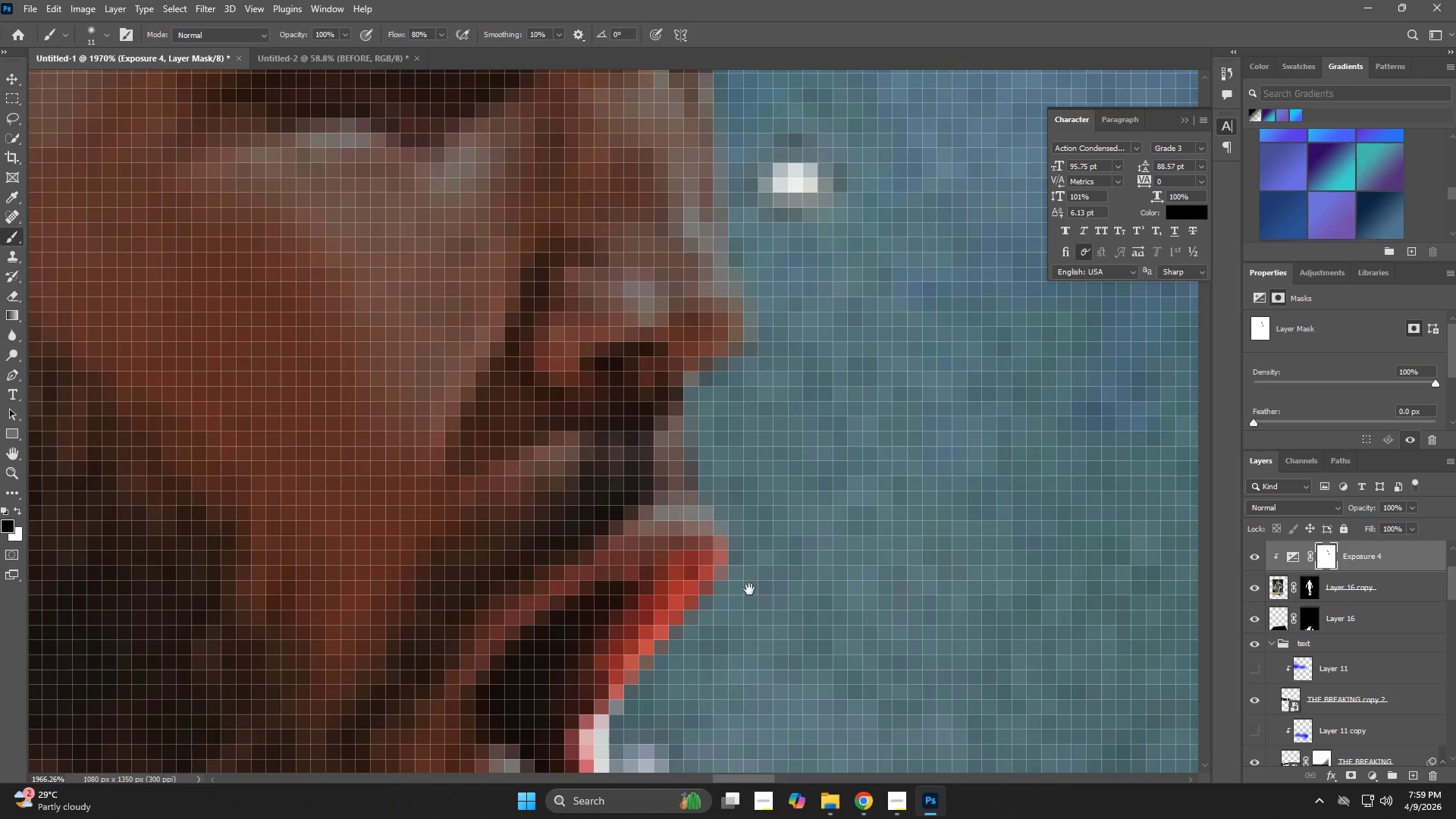 
left_click_drag(start_coordinate=[750, 576], to_coordinate=[786, 339])
 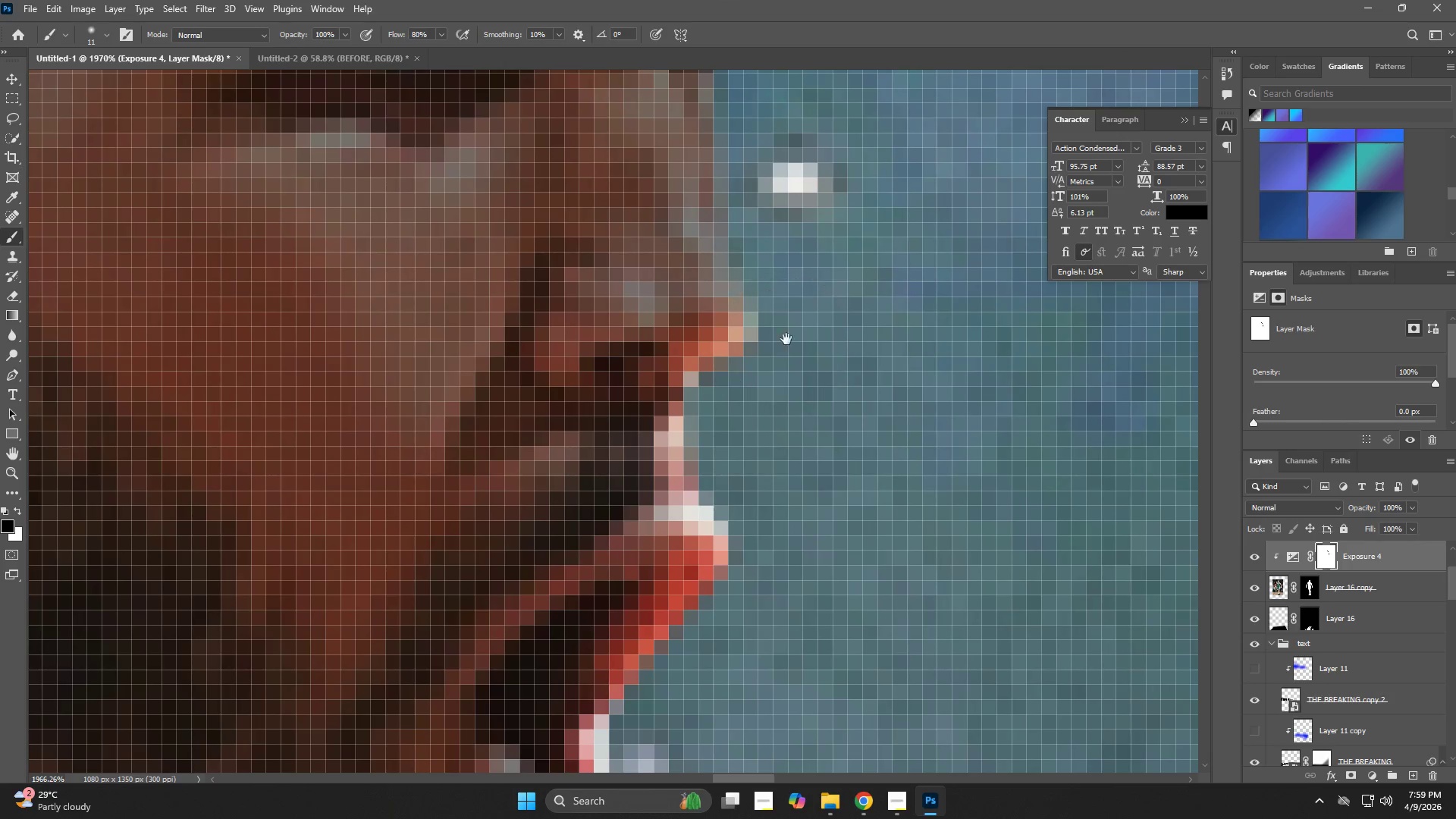 
hold_key(key=Space, duration=0.64)
 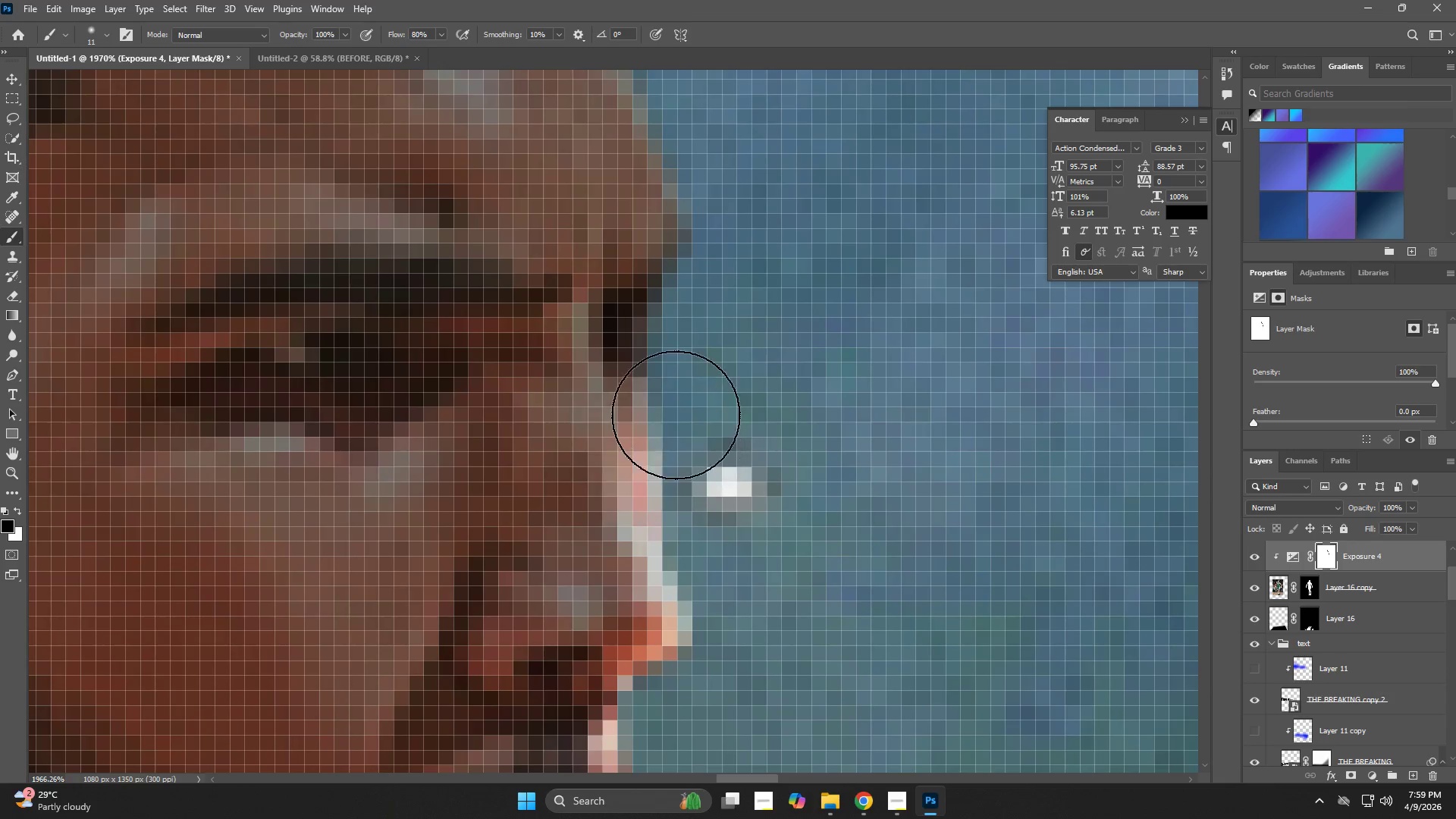 
left_click_drag(start_coordinate=[790, 318], to_coordinate=[724, 623])
 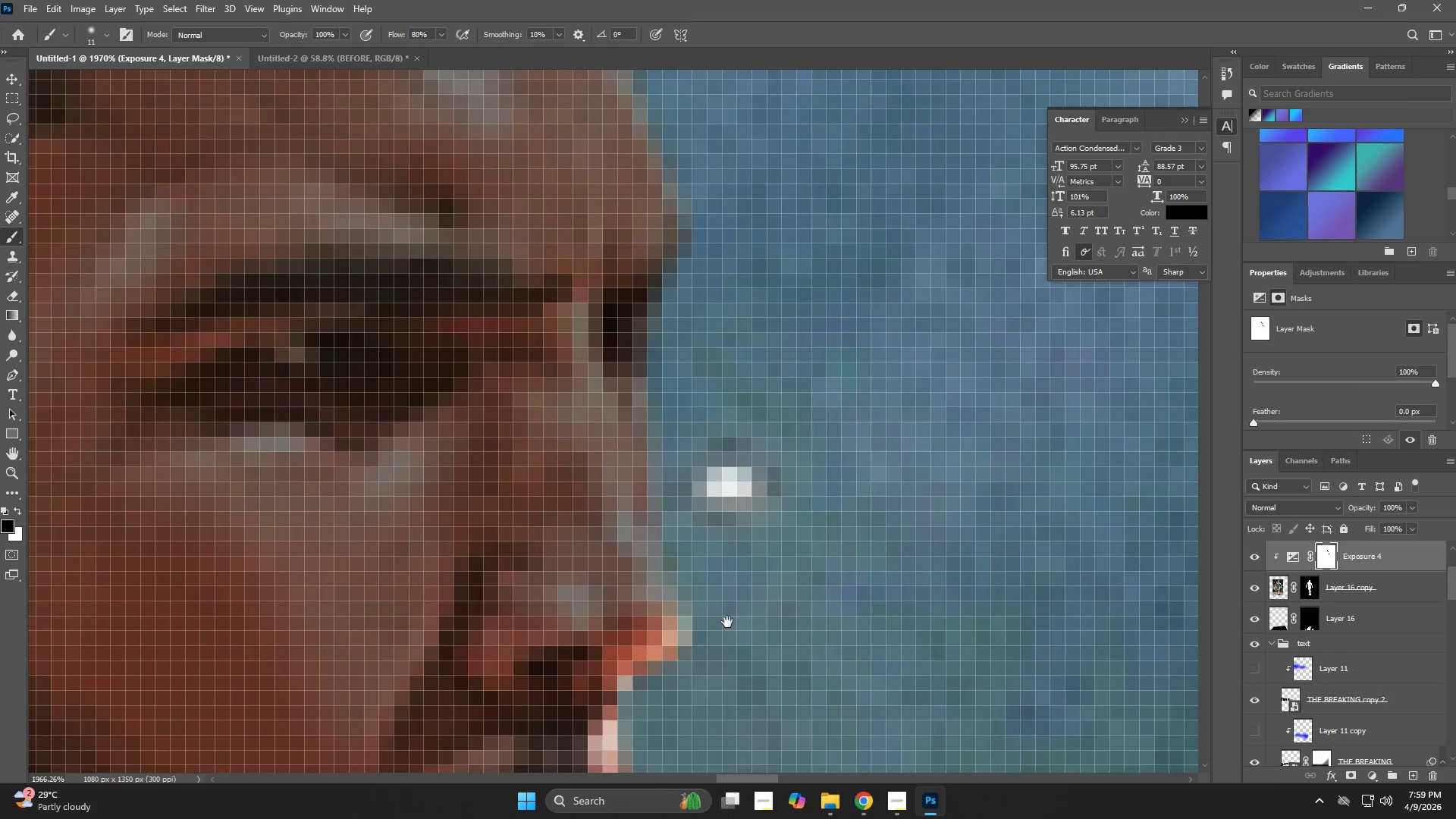 
hold_key(key=Space, duration=1.5)
 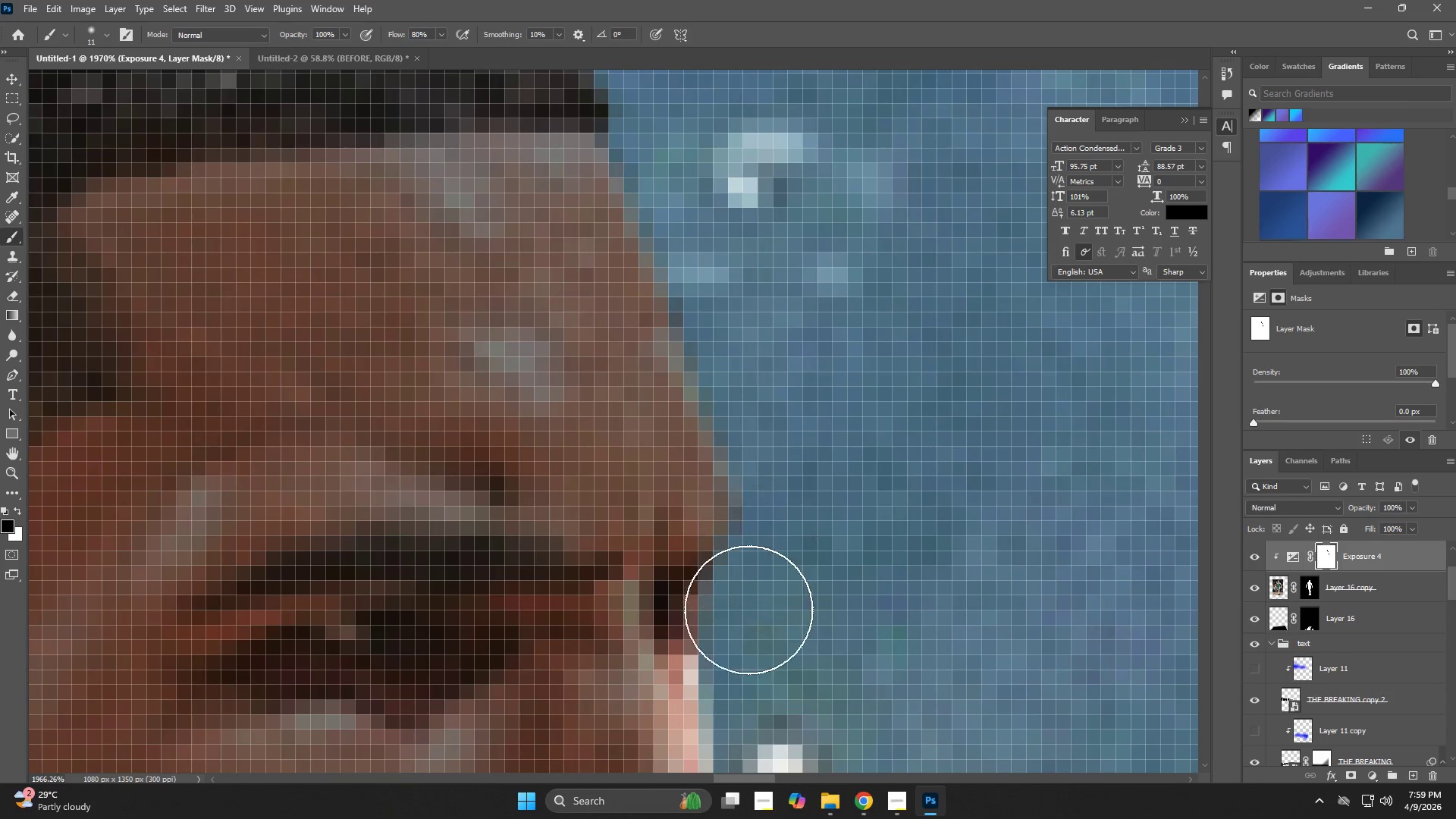 
left_click_drag(start_coordinate=[727, 614], to_coordinate=[699, 314])
 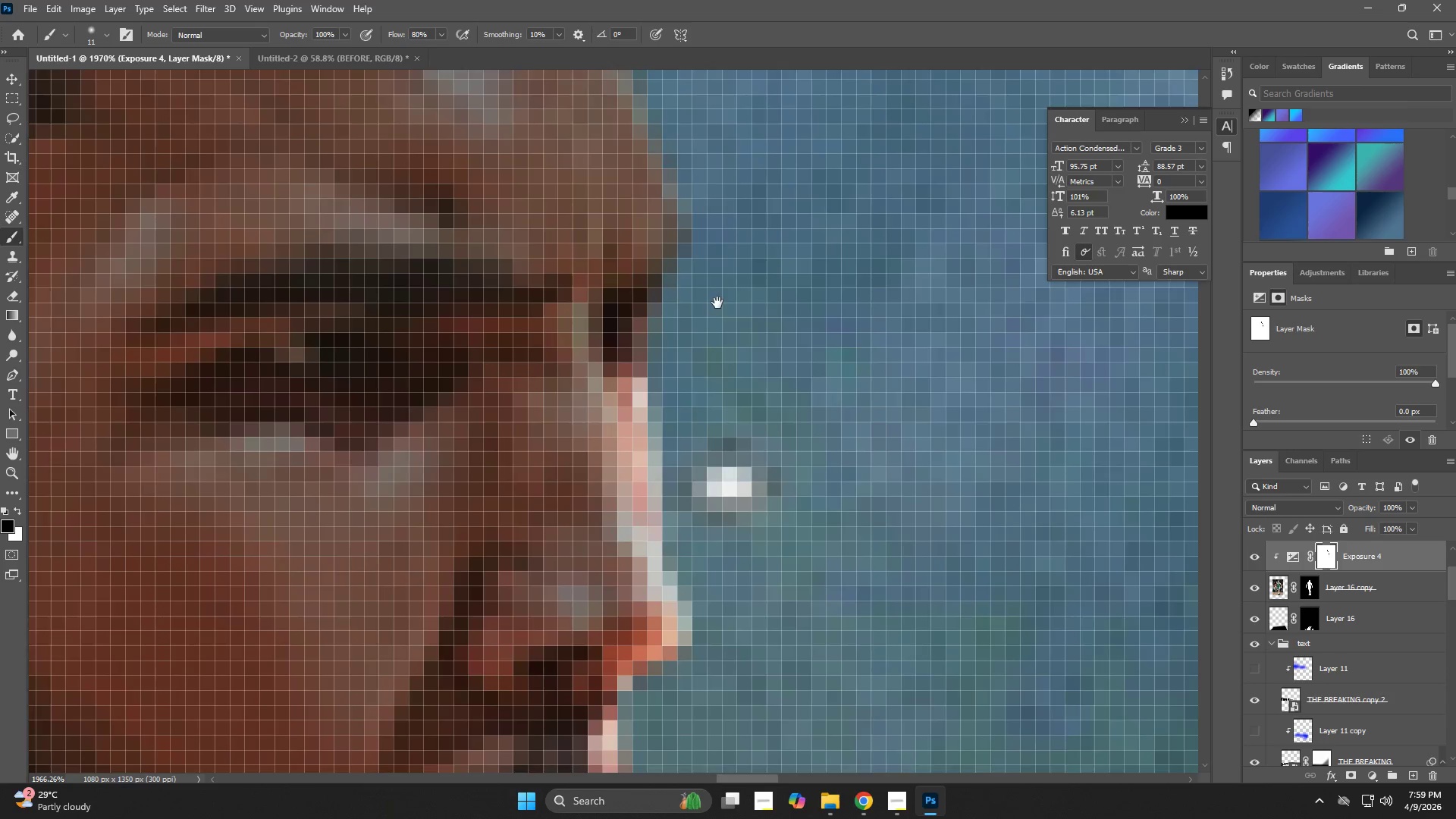 
left_click_drag(start_coordinate=[715, 287], to_coordinate=[766, 564])
 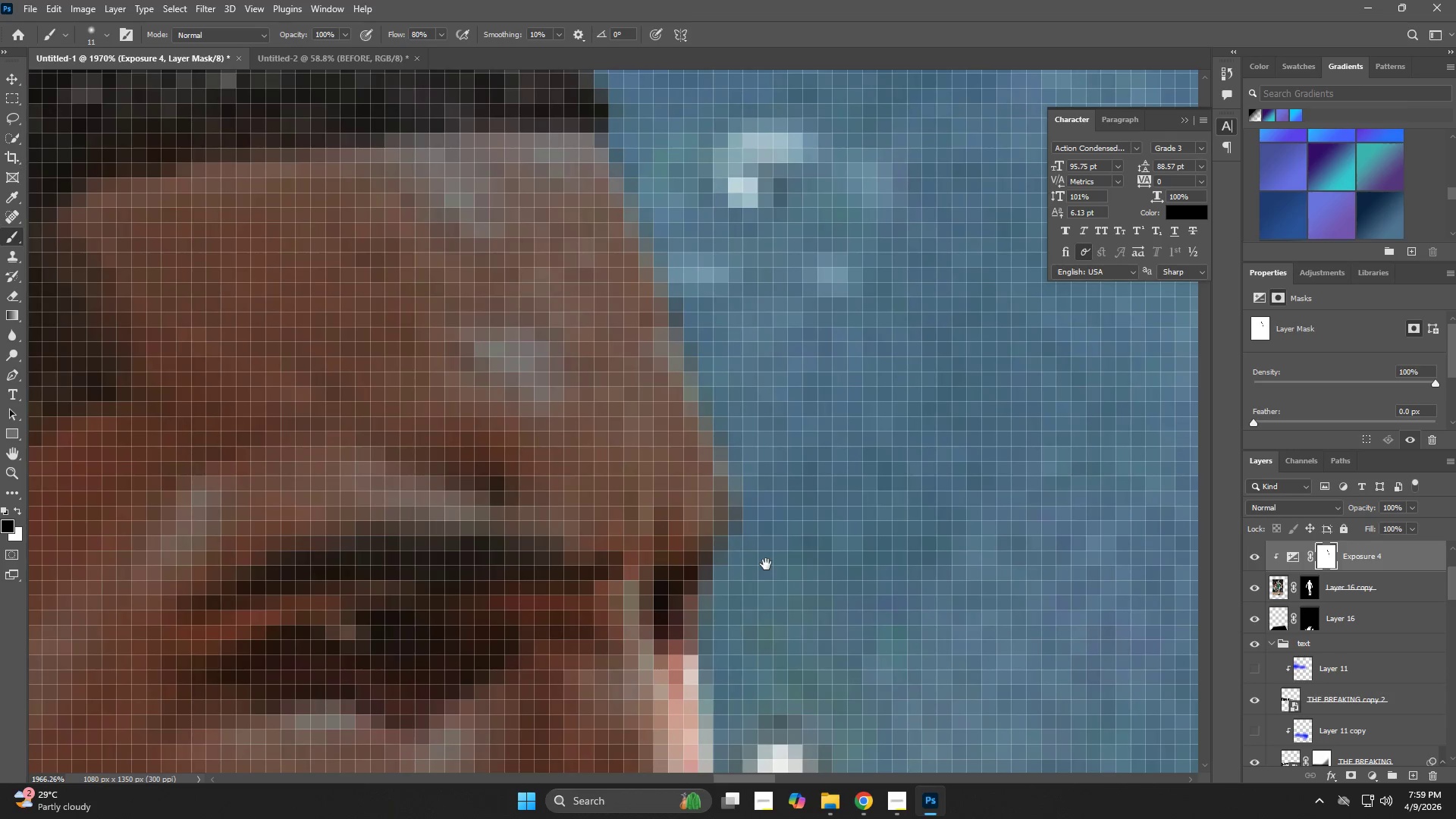 
key(Space)
 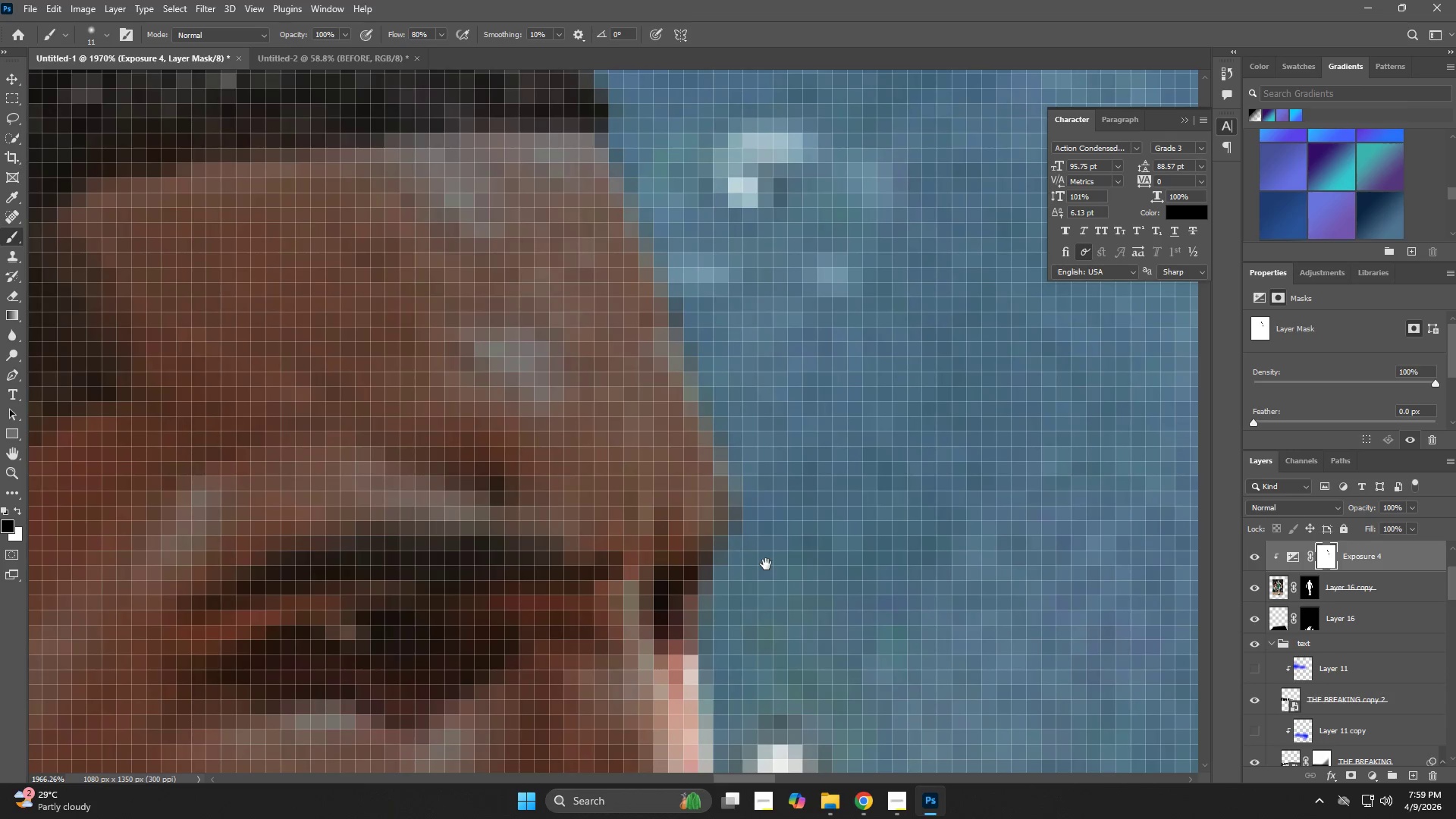 
key(Space)
 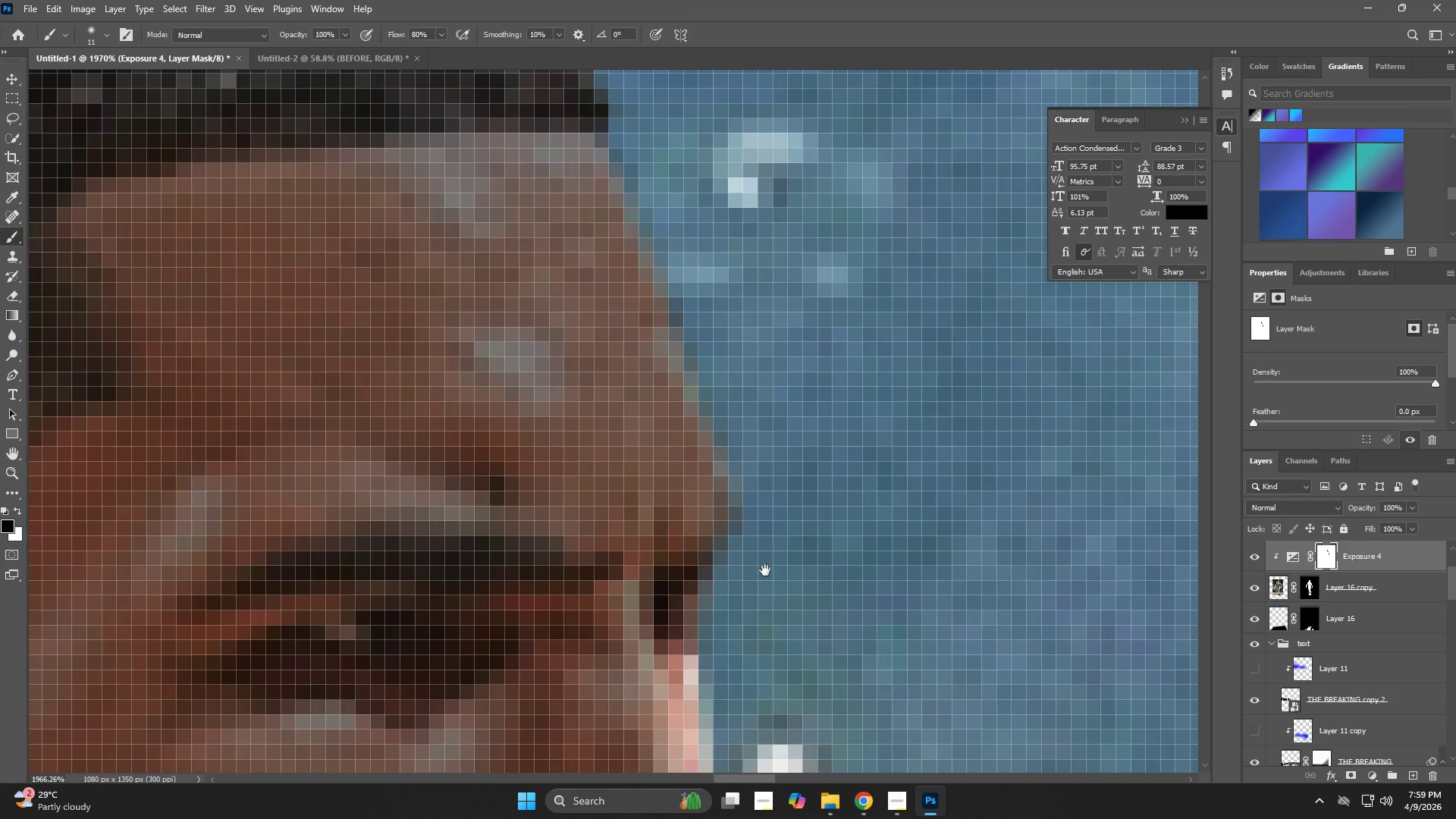 
key(Space)
 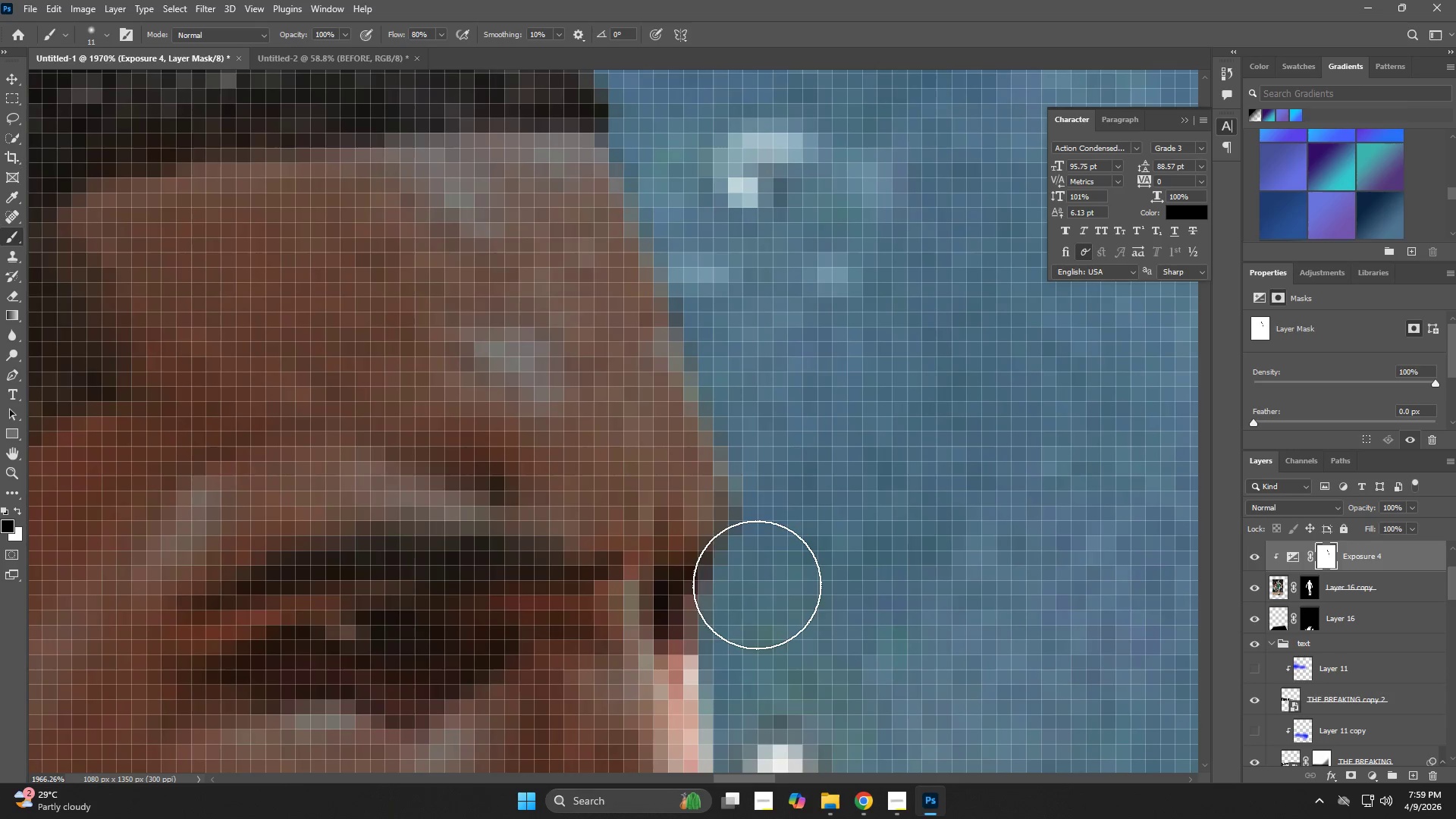 
left_click_drag(start_coordinate=[754, 588], to_coordinate=[738, 629])
 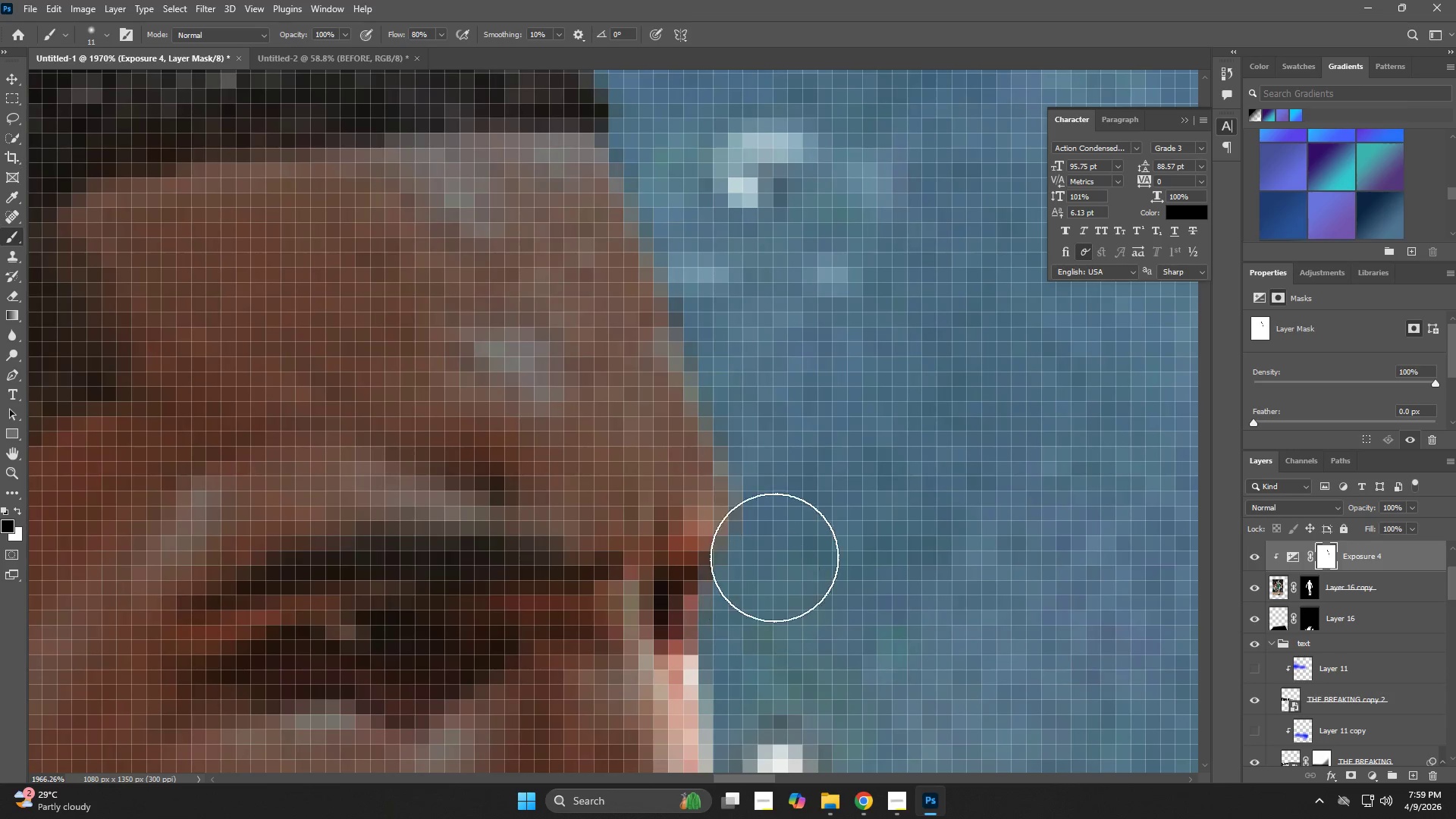 
left_click_drag(start_coordinate=[779, 525], to_coordinate=[650, 136])
 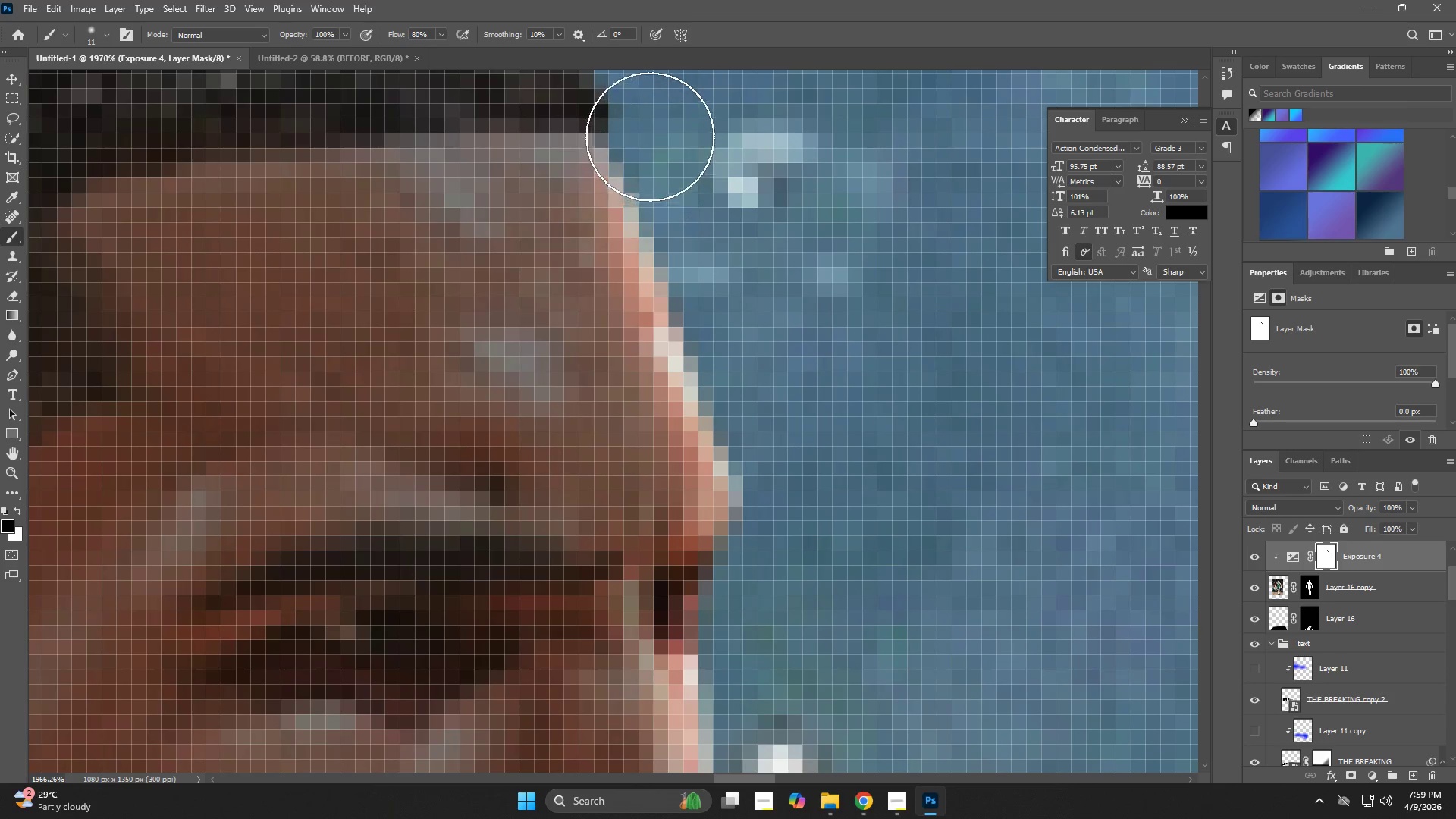 
hold_key(key=Space, duration=0.56)
 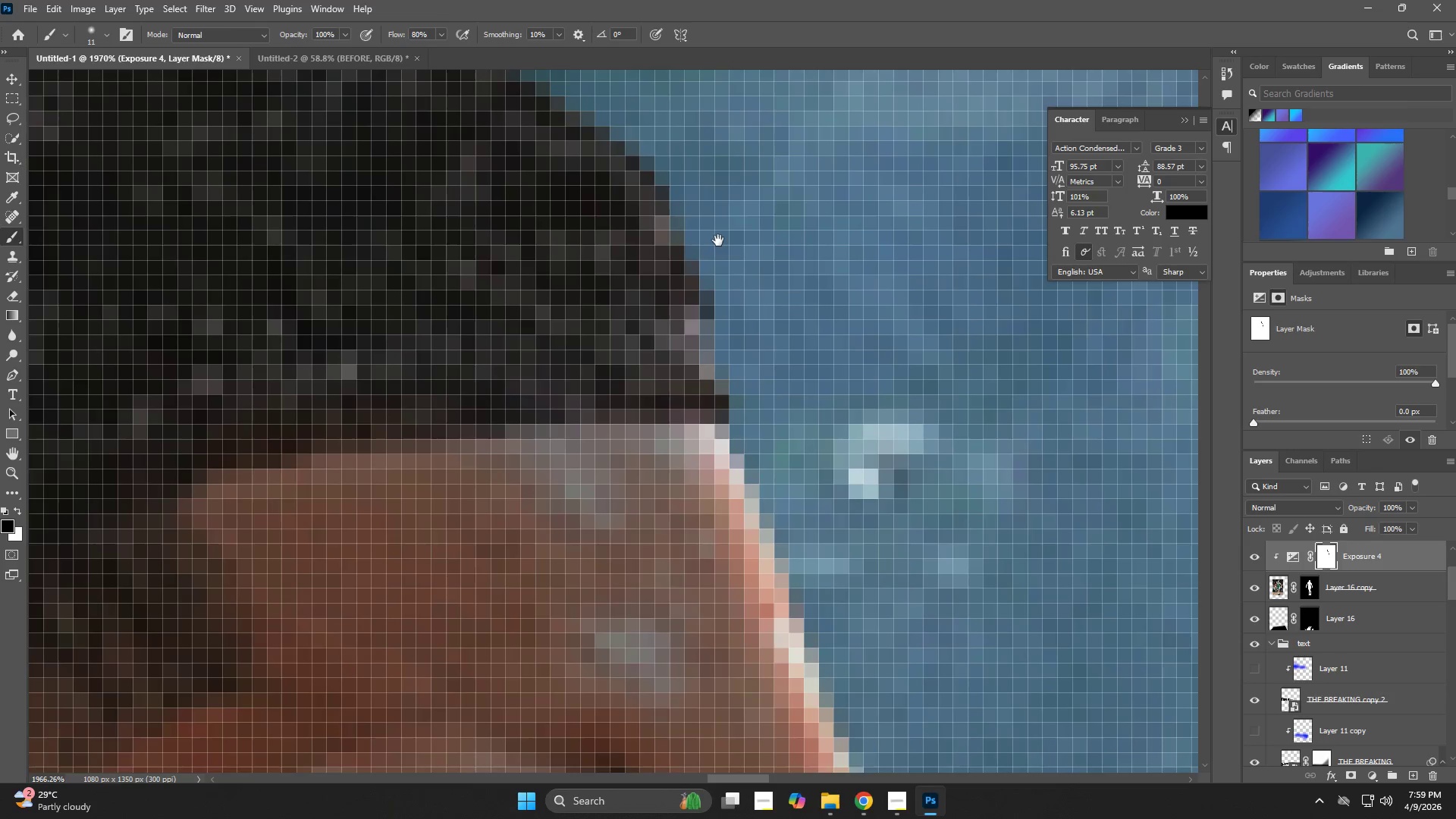 
left_click_drag(start_coordinate=[667, 211], to_coordinate=[777, 478])
 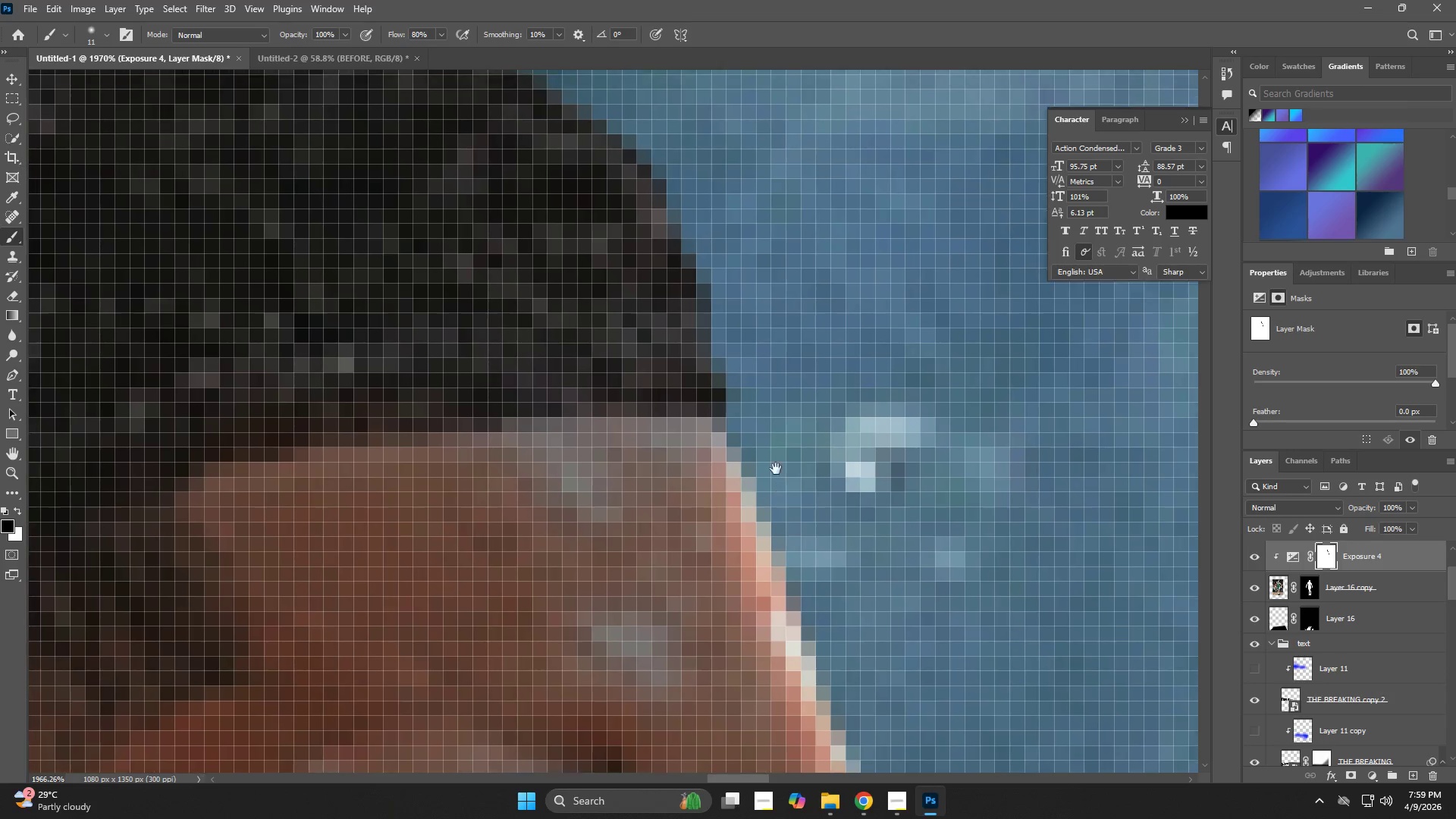 
left_click_drag(start_coordinate=[769, 444], to_coordinate=[715, 243])
 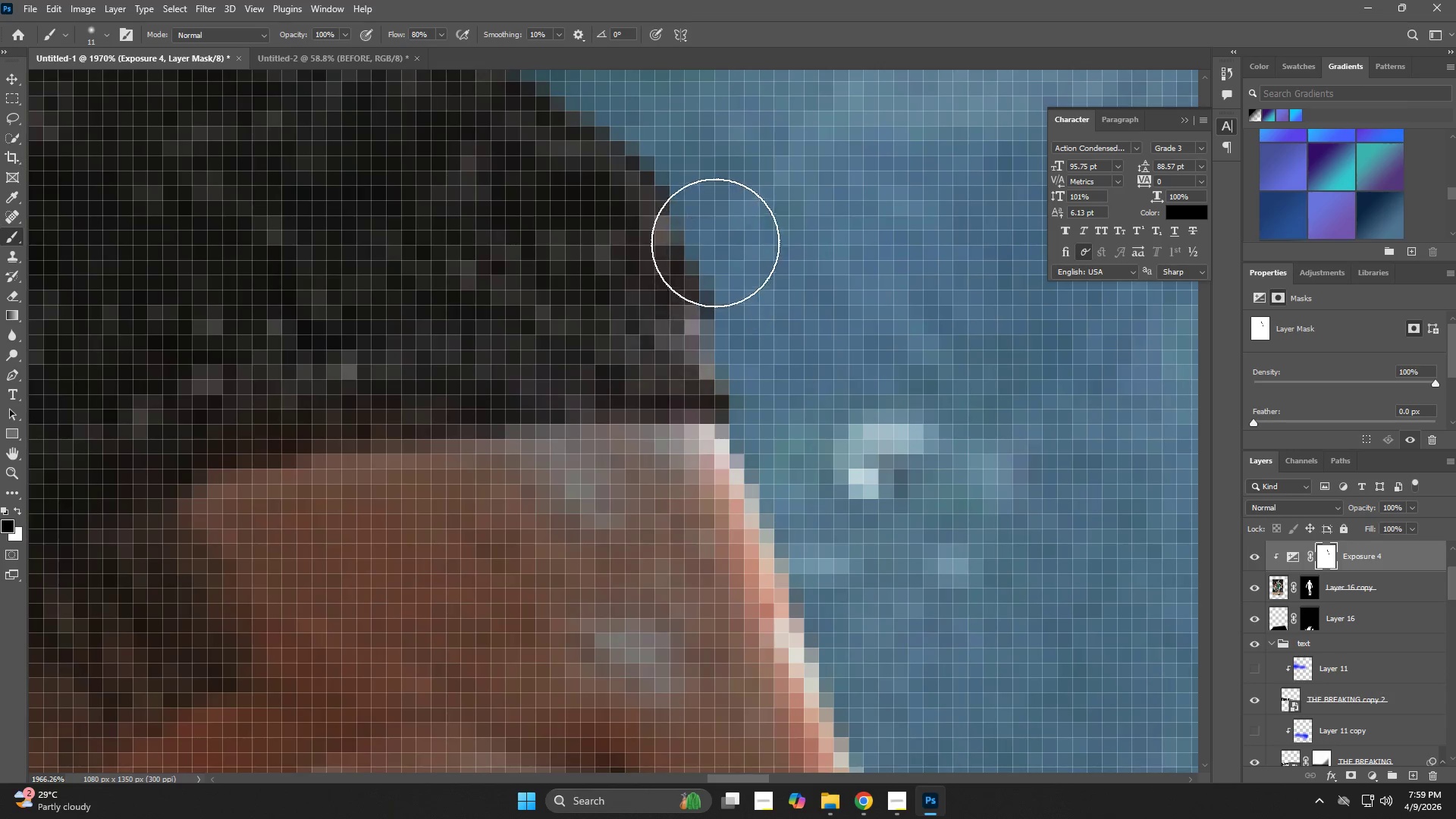 
hold_key(key=Space, duration=0.47)
 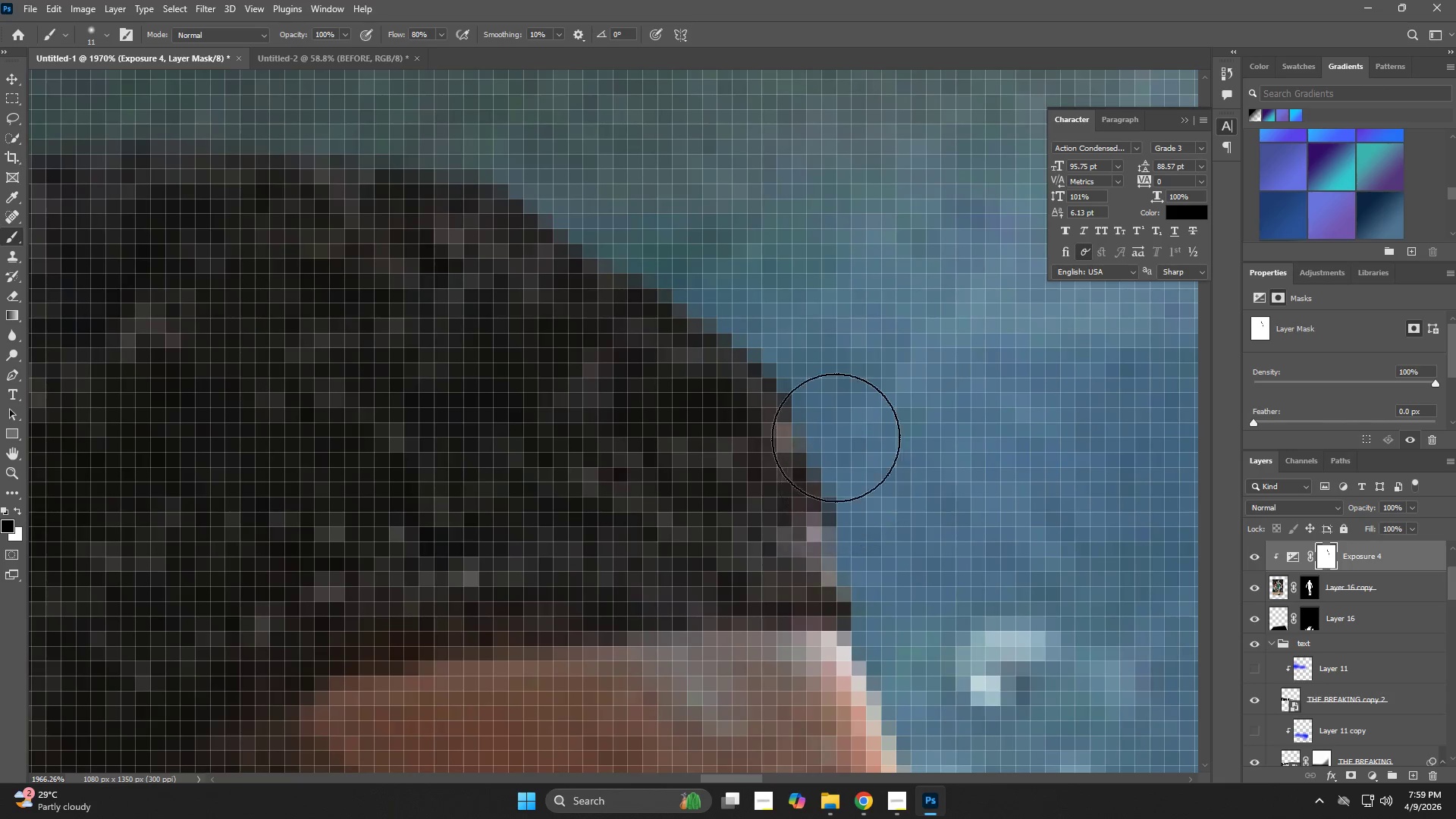 
left_click_drag(start_coordinate=[723, 240], to_coordinate=[833, 429])
 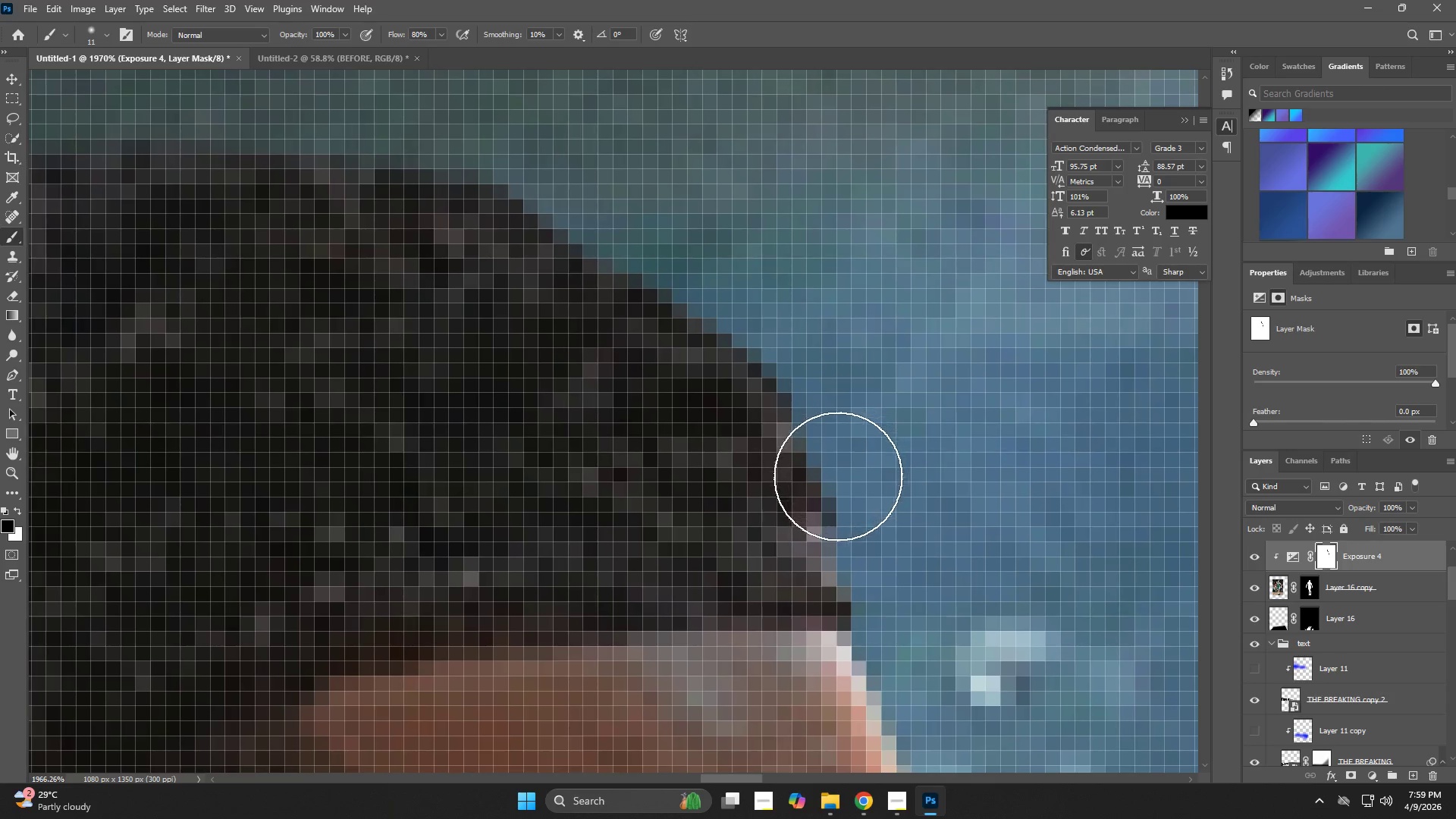 
left_click_drag(start_coordinate=[847, 485], to_coordinate=[893, 556])
 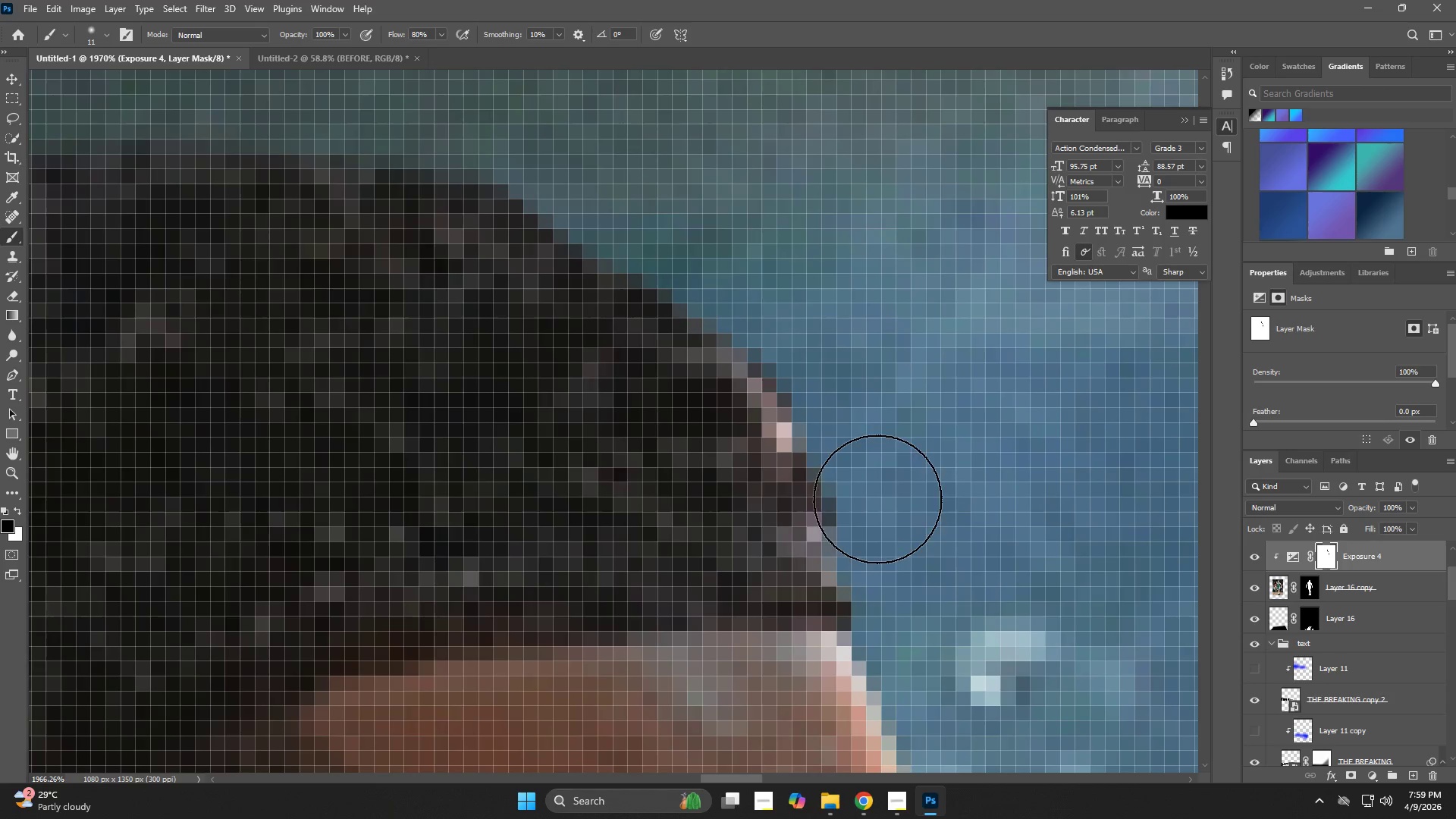 
left_click_drag(start_coordinate=[871, 475], to_coordinate=[513, 163])
 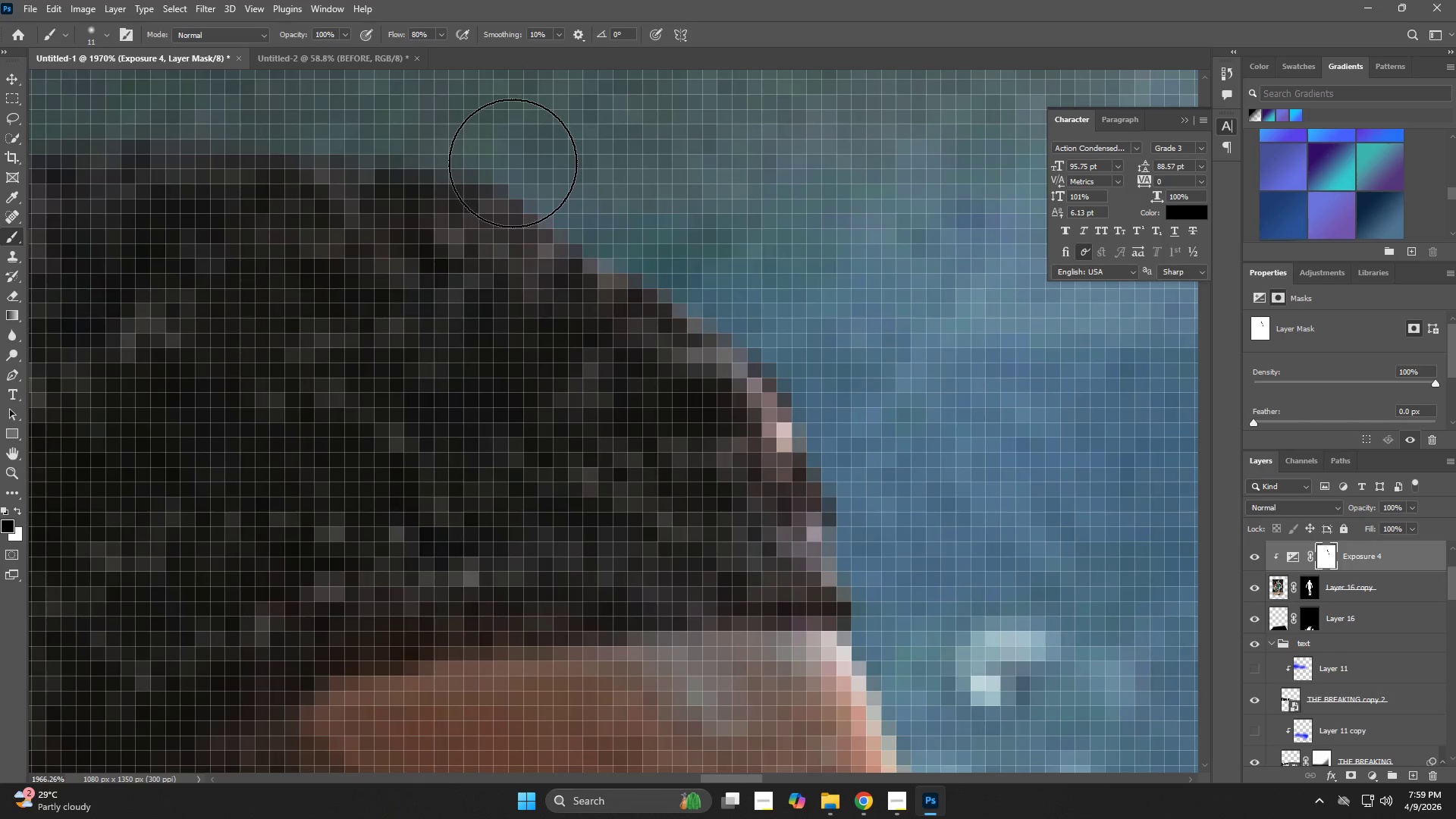 
hold_key(key=Space, duration=0.53)
 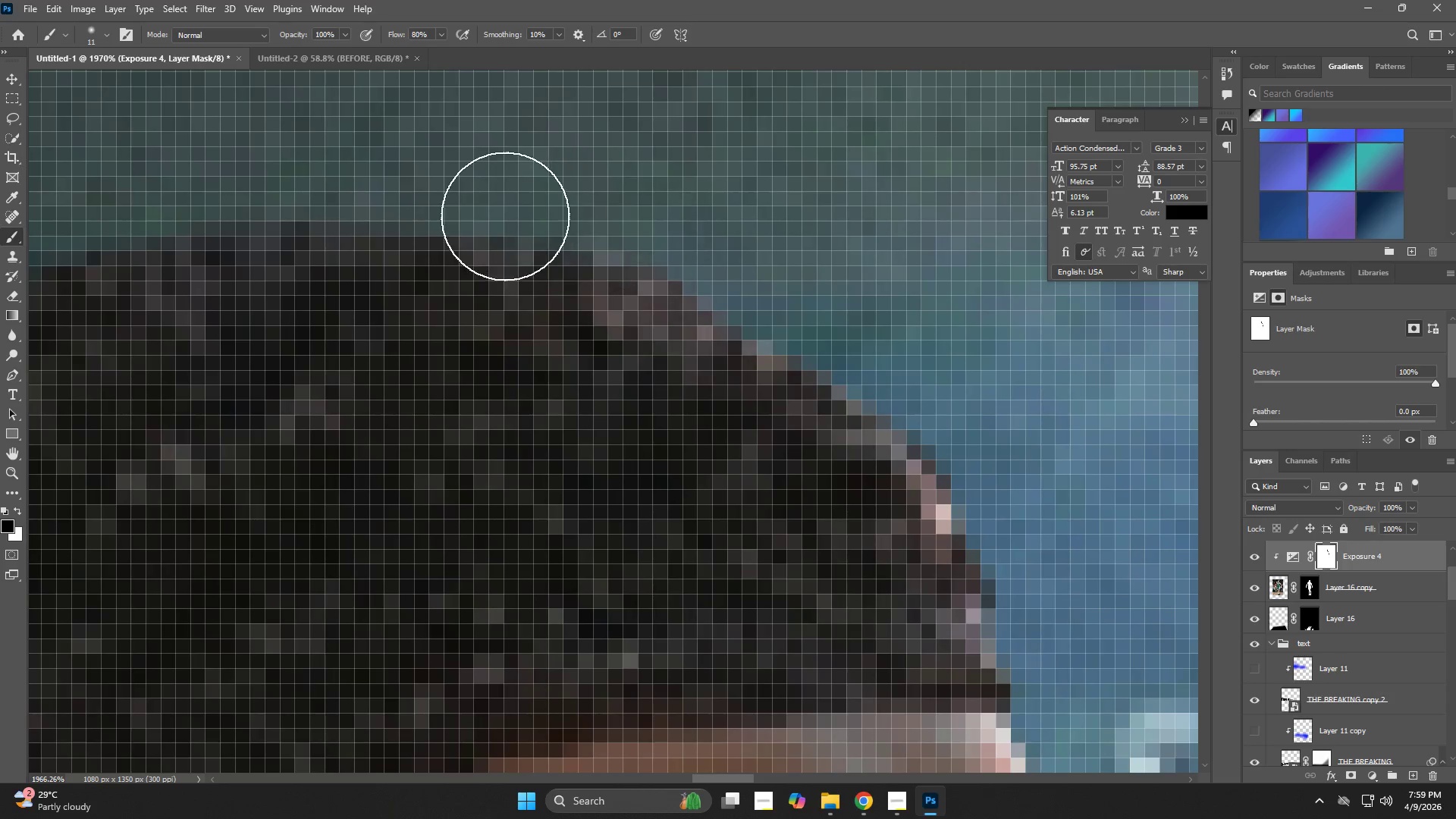 
left_click_drag(start_coordinate=[522, 171], to_coordinate=[681, 253])
 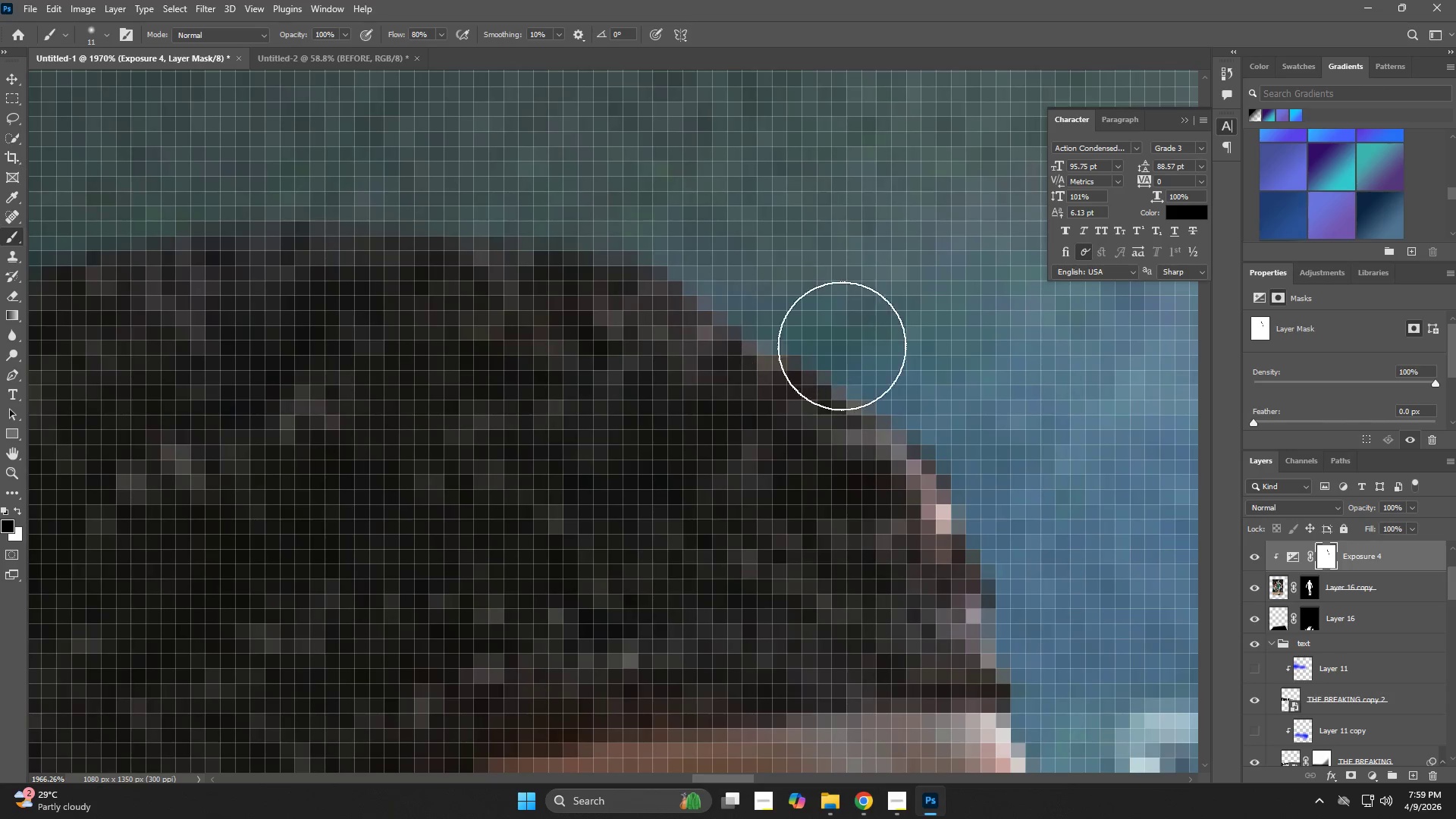 
left_click_drag(start_coordinate=[847, 348], to_coordinate=[505, 216])
 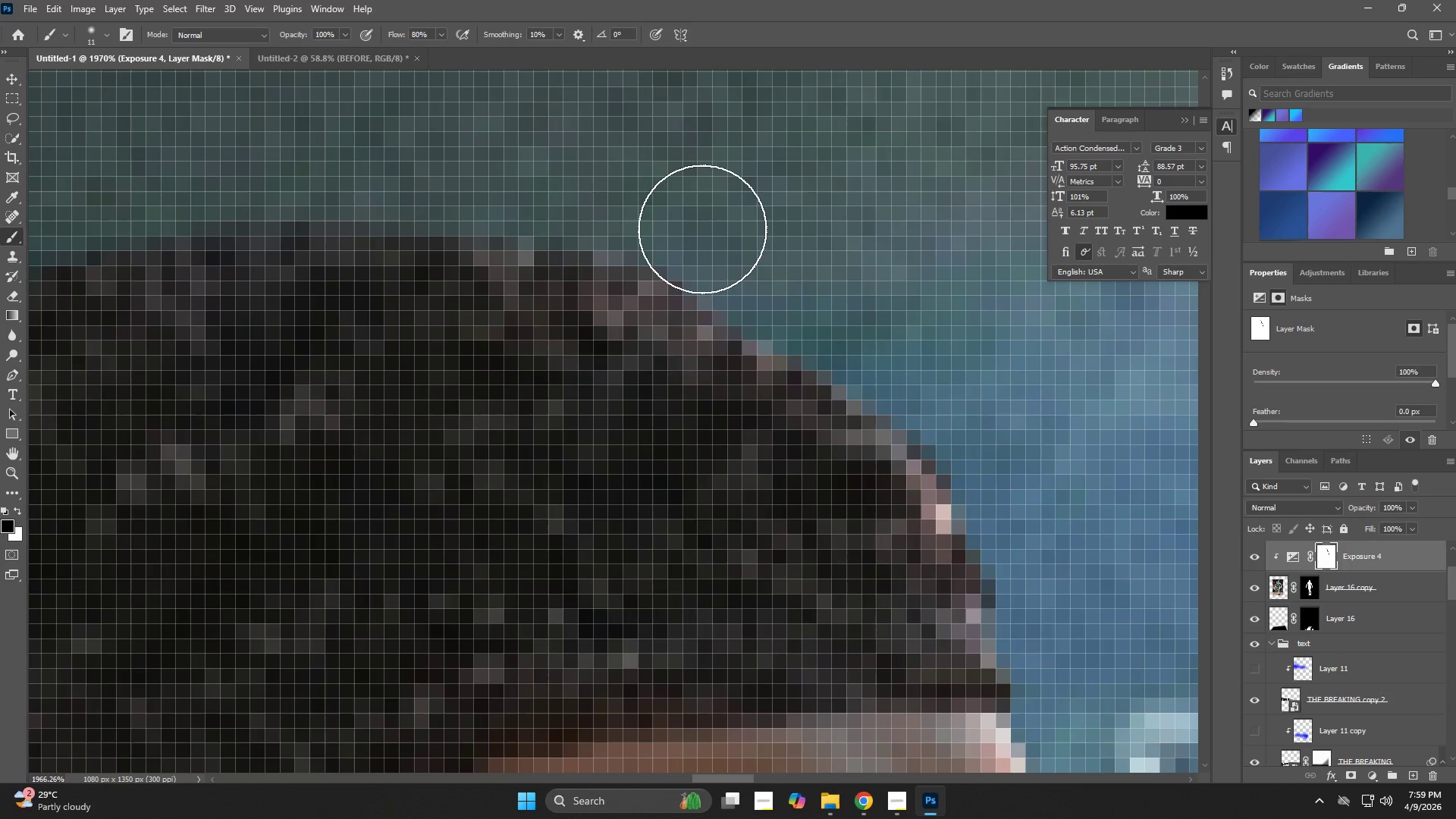 
left_click_drag(start_coordinate=[697, 224], to_coordinate=[294, 234])
 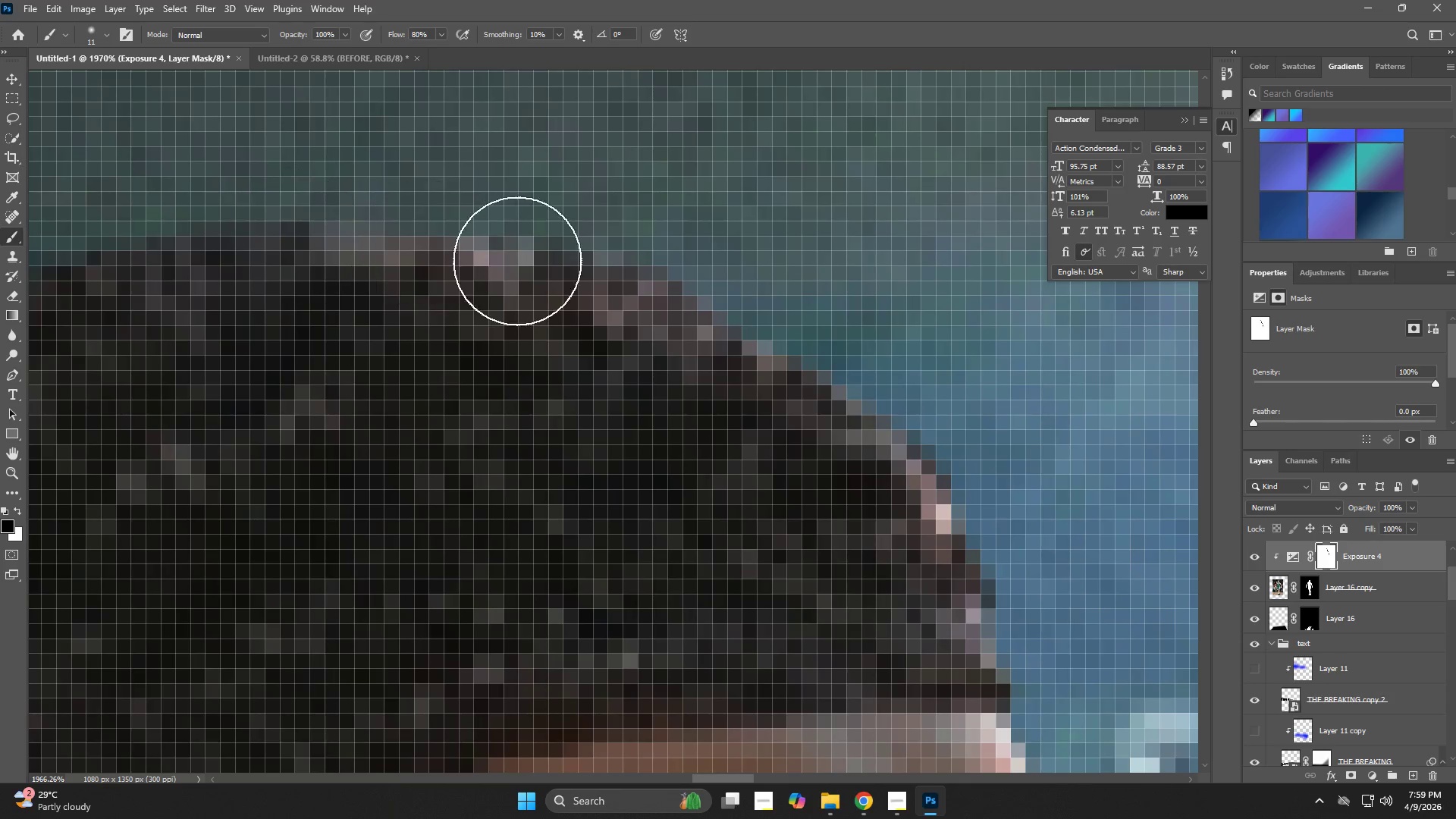 
key(Z)
 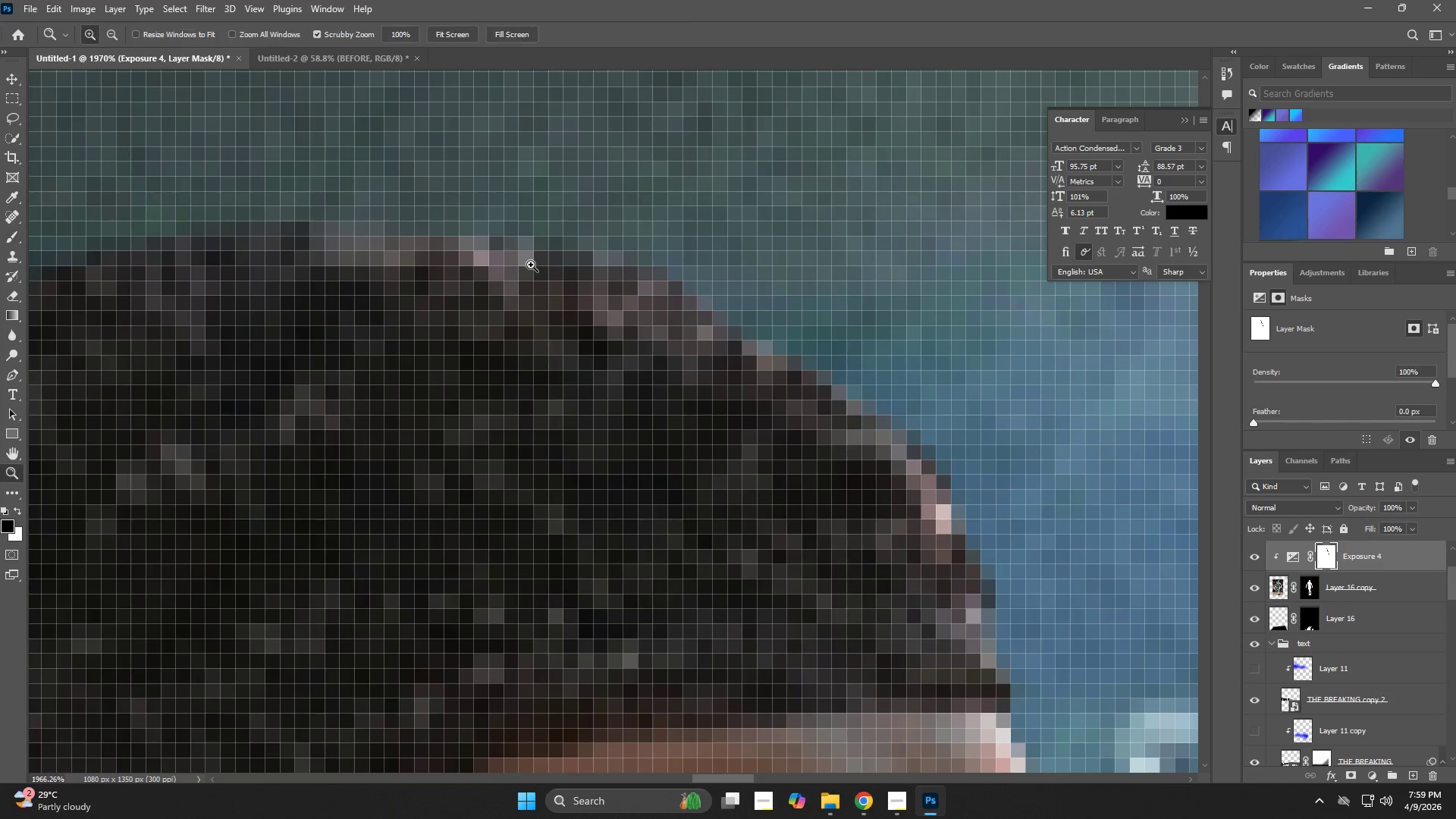 
left_click_drag(start_coordinate=[526, 265], to_coordinate=[456, 288])
 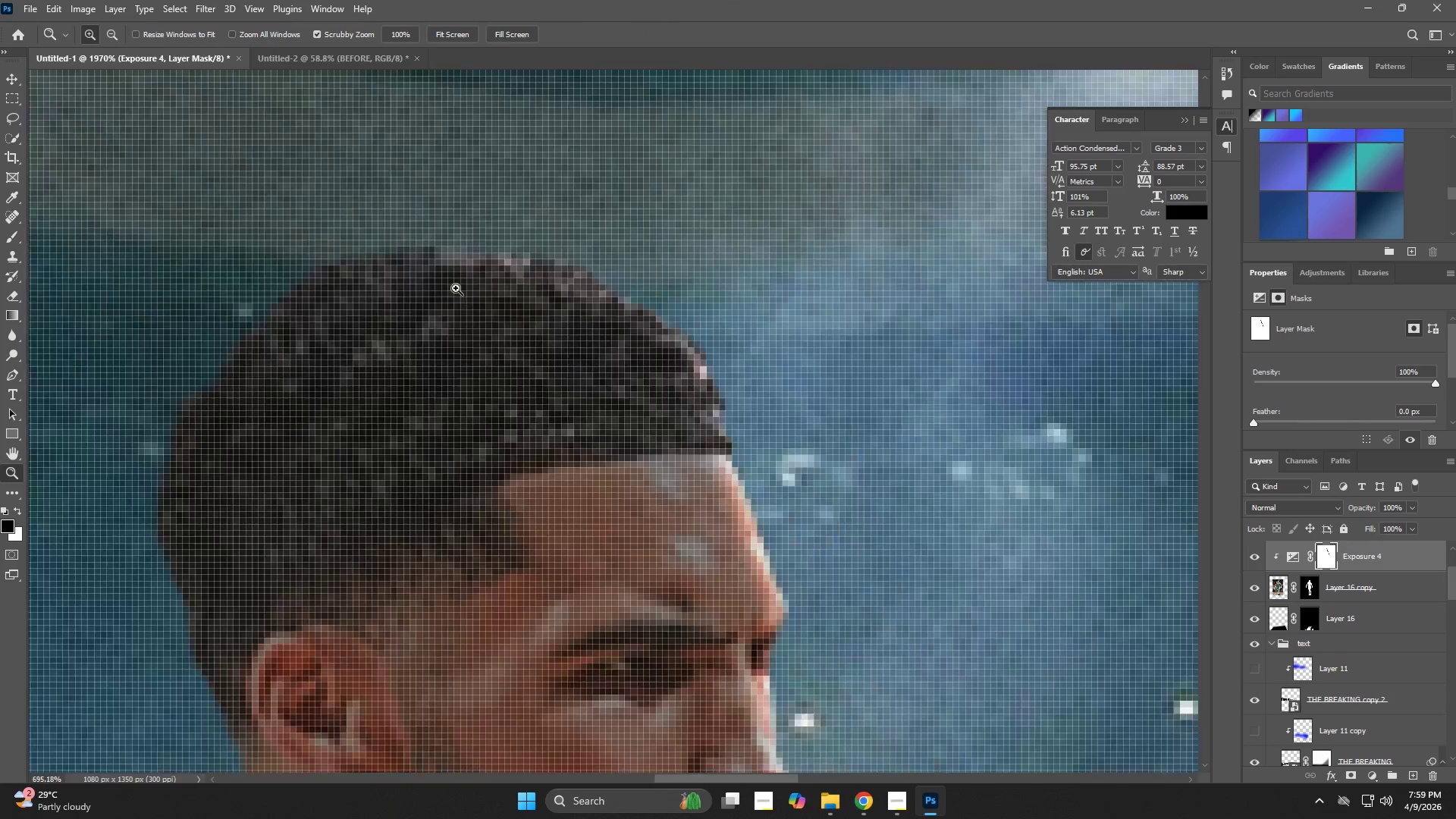 
hold_key(key=Space, duration=0.64)
 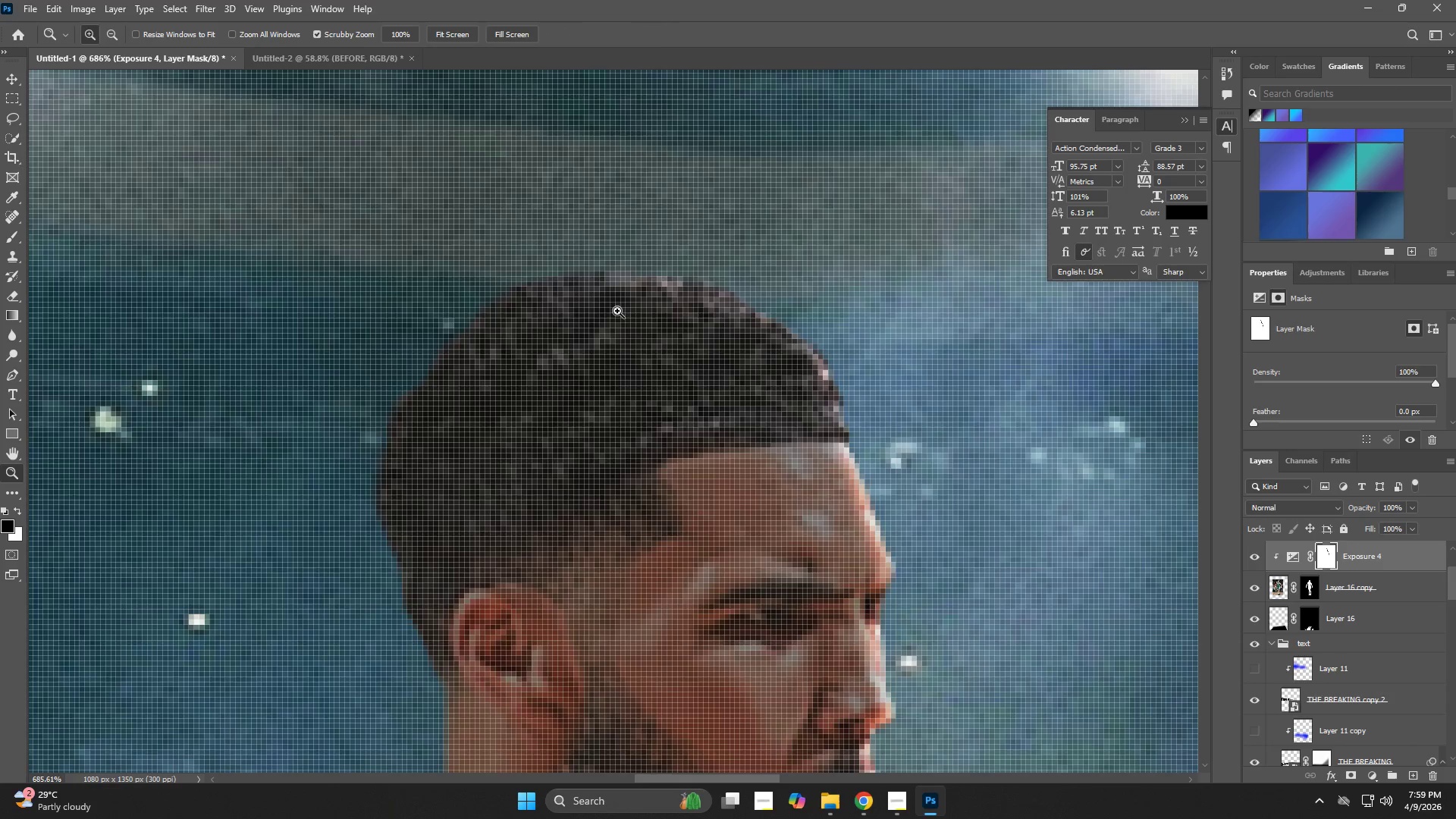 
left_click_drag(start_coordinate=[460, 287], to_coordinate=[613, 309])
 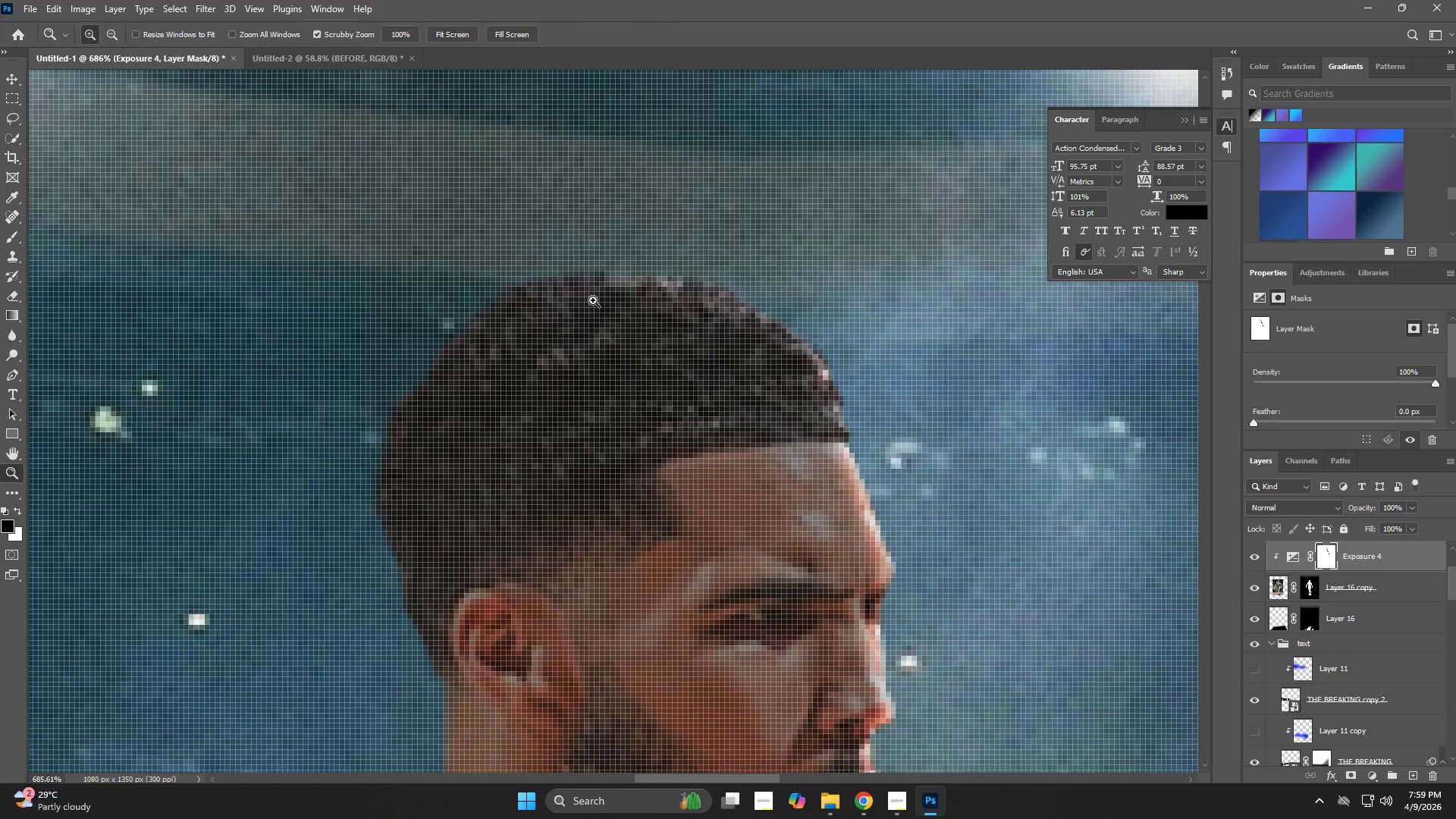 
left_click_drag(start_coordinate=[583, 287], to_coordinate=[621, 297])
 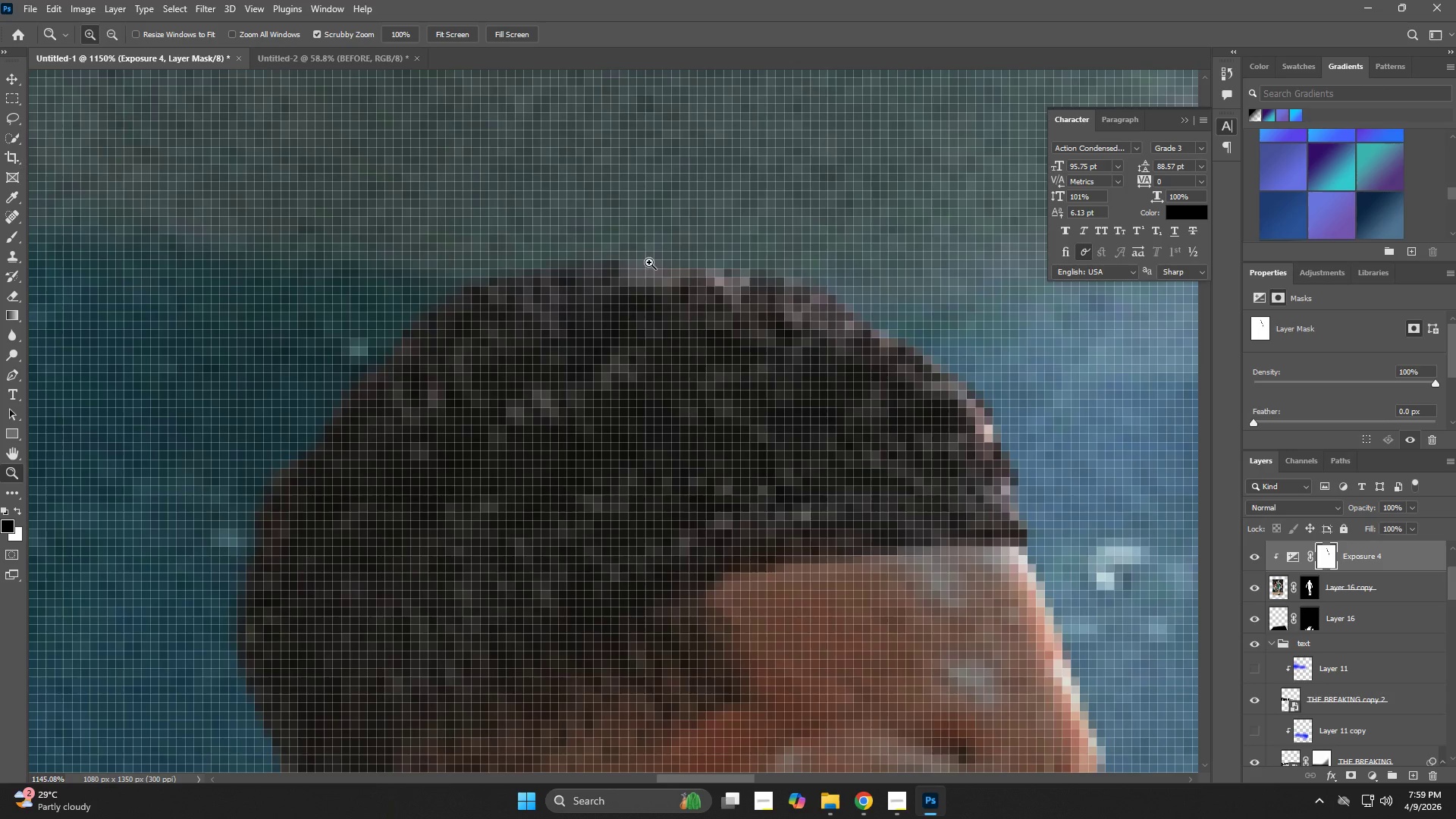 
type(nb)
 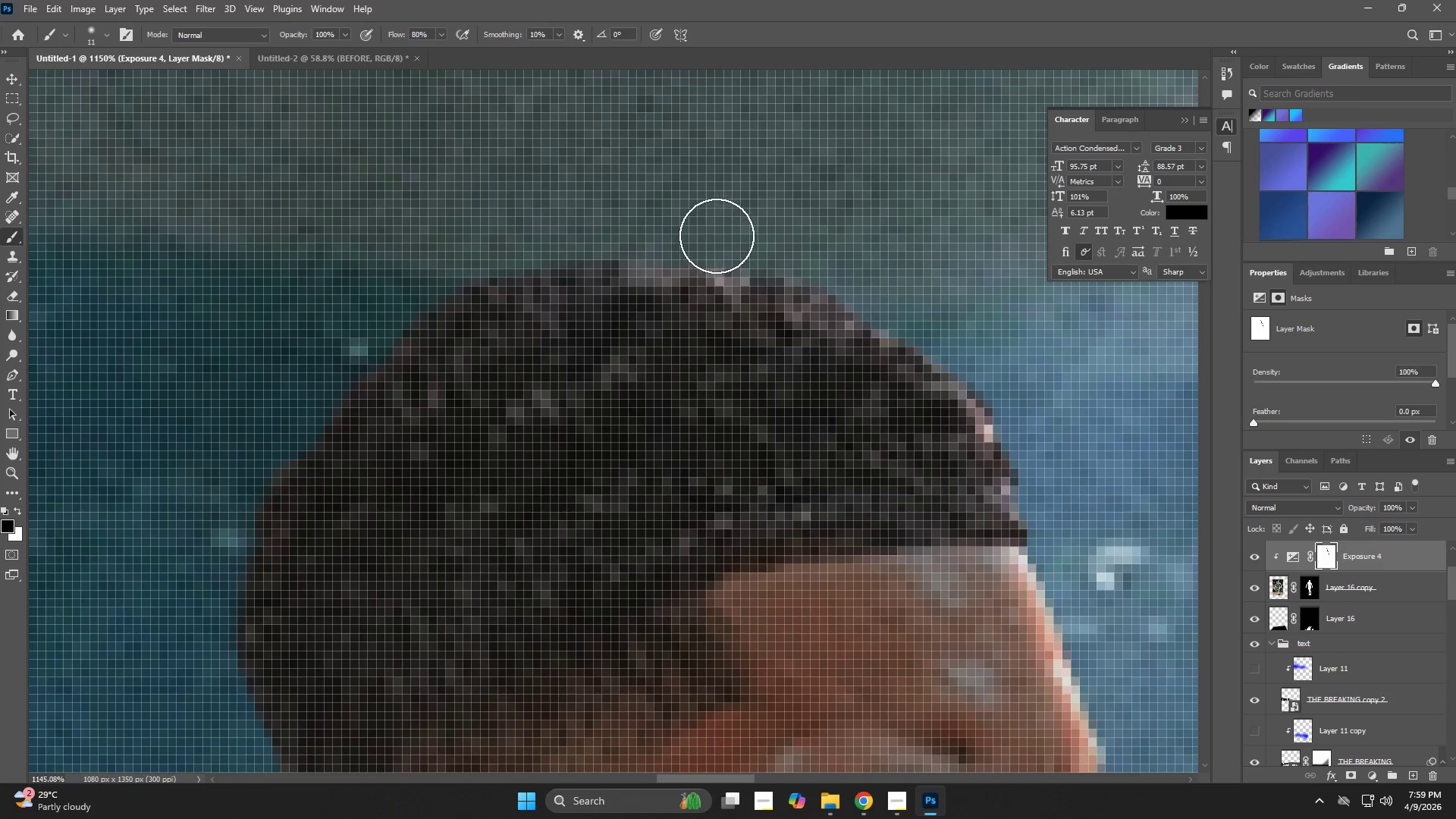 
left_click_drag(start_coordinate=[717, 236], to_coordinate=[260, 469])
 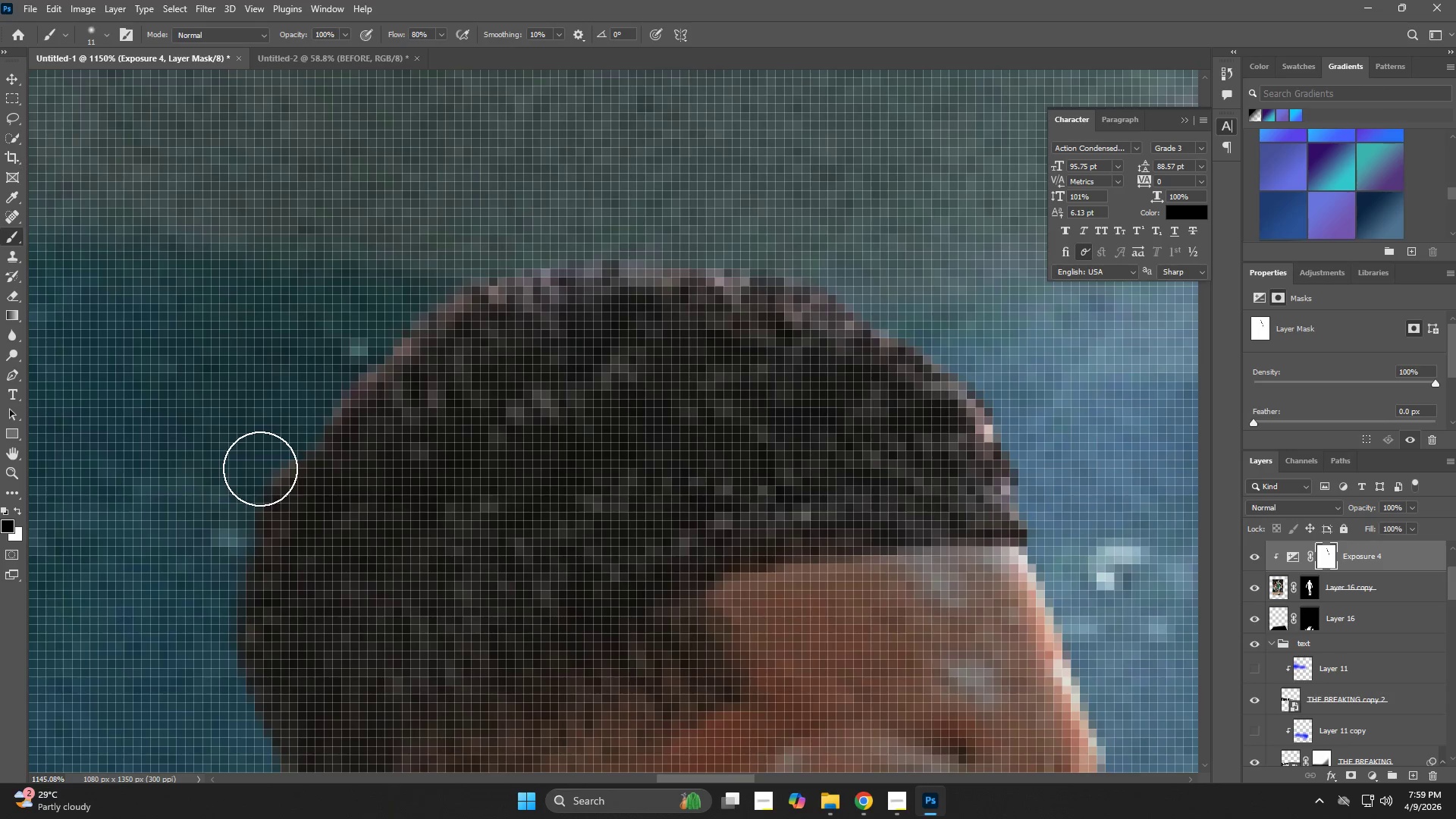 
hold_key(key=Space, duration=0.55)
 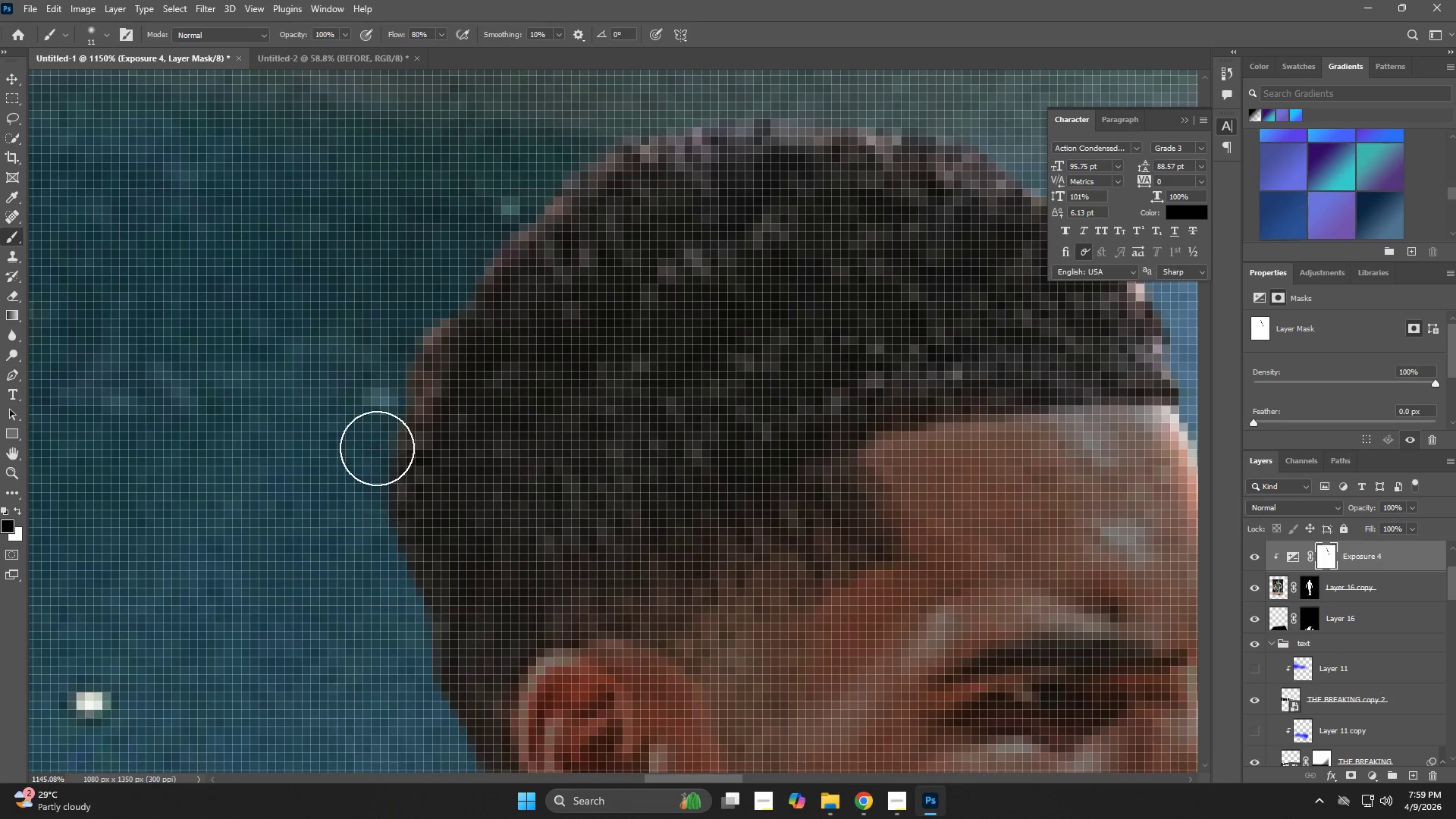 
left_click_drag(start_coordinate=[259, 469], to_coordinate=[410, 328])
 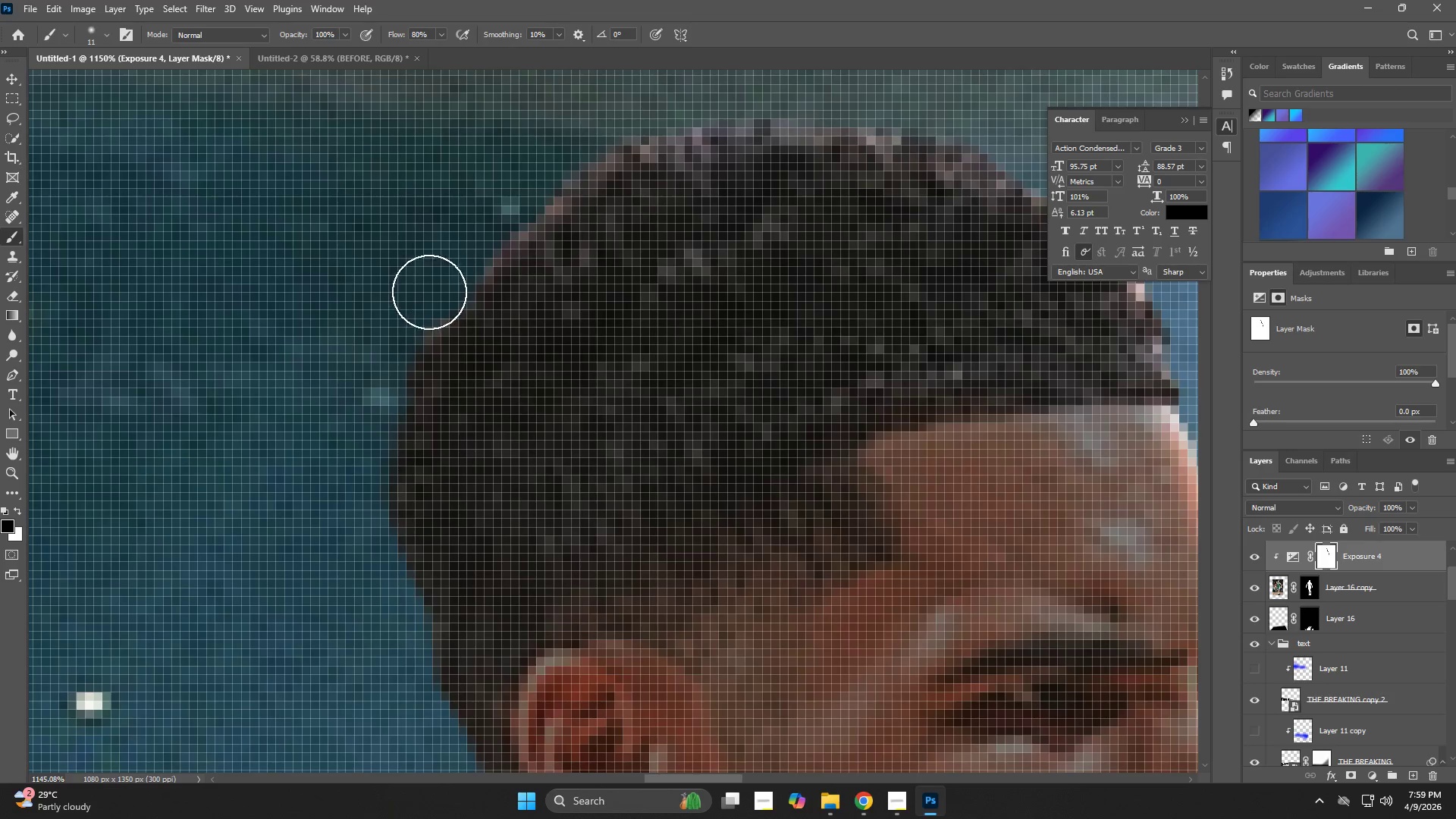 
left_click_drag(start_coordinate=[429, 292], to_coordinate=[435, 698])
 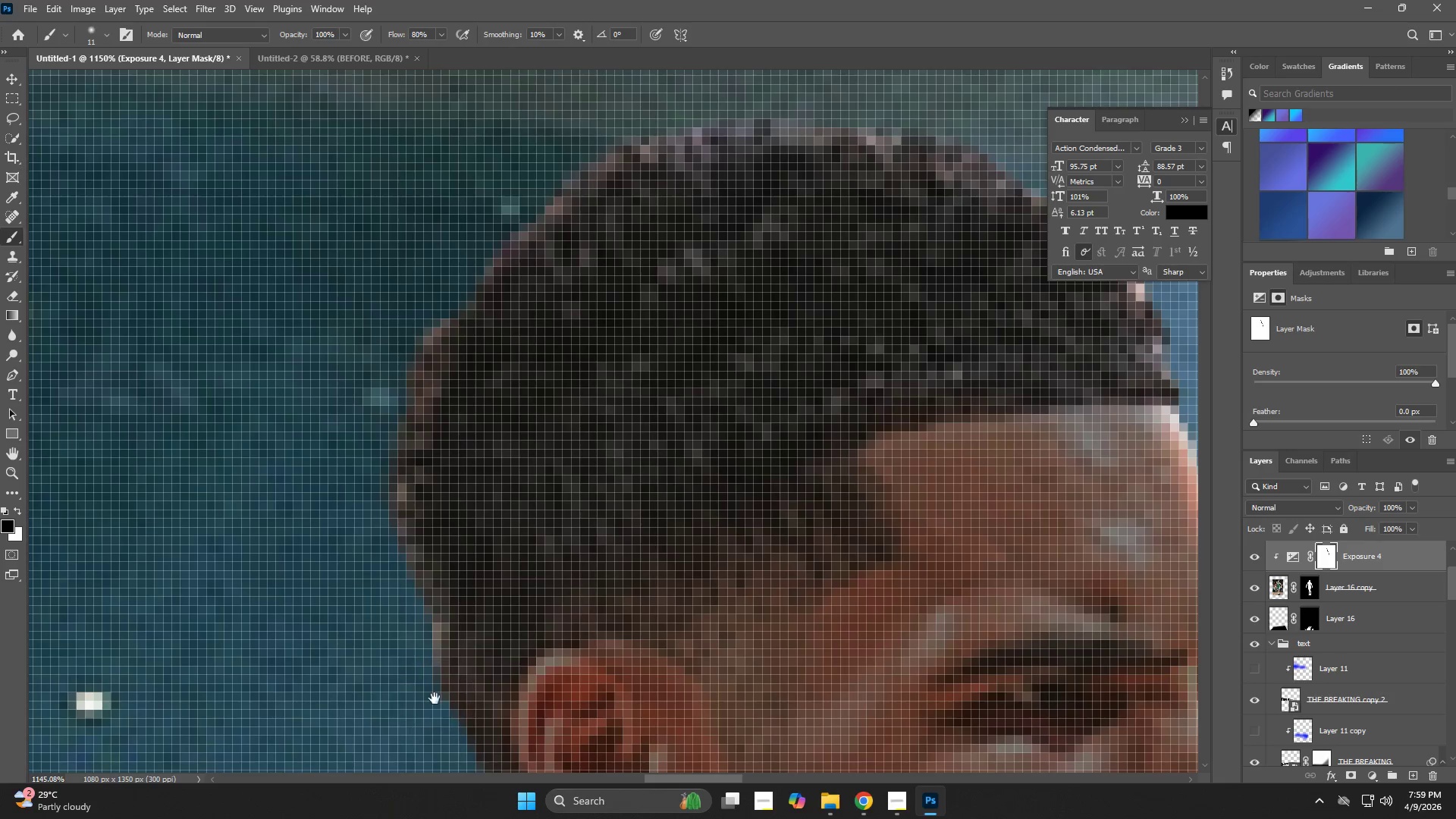 
hold_key(key=Space, duration=0.52)
 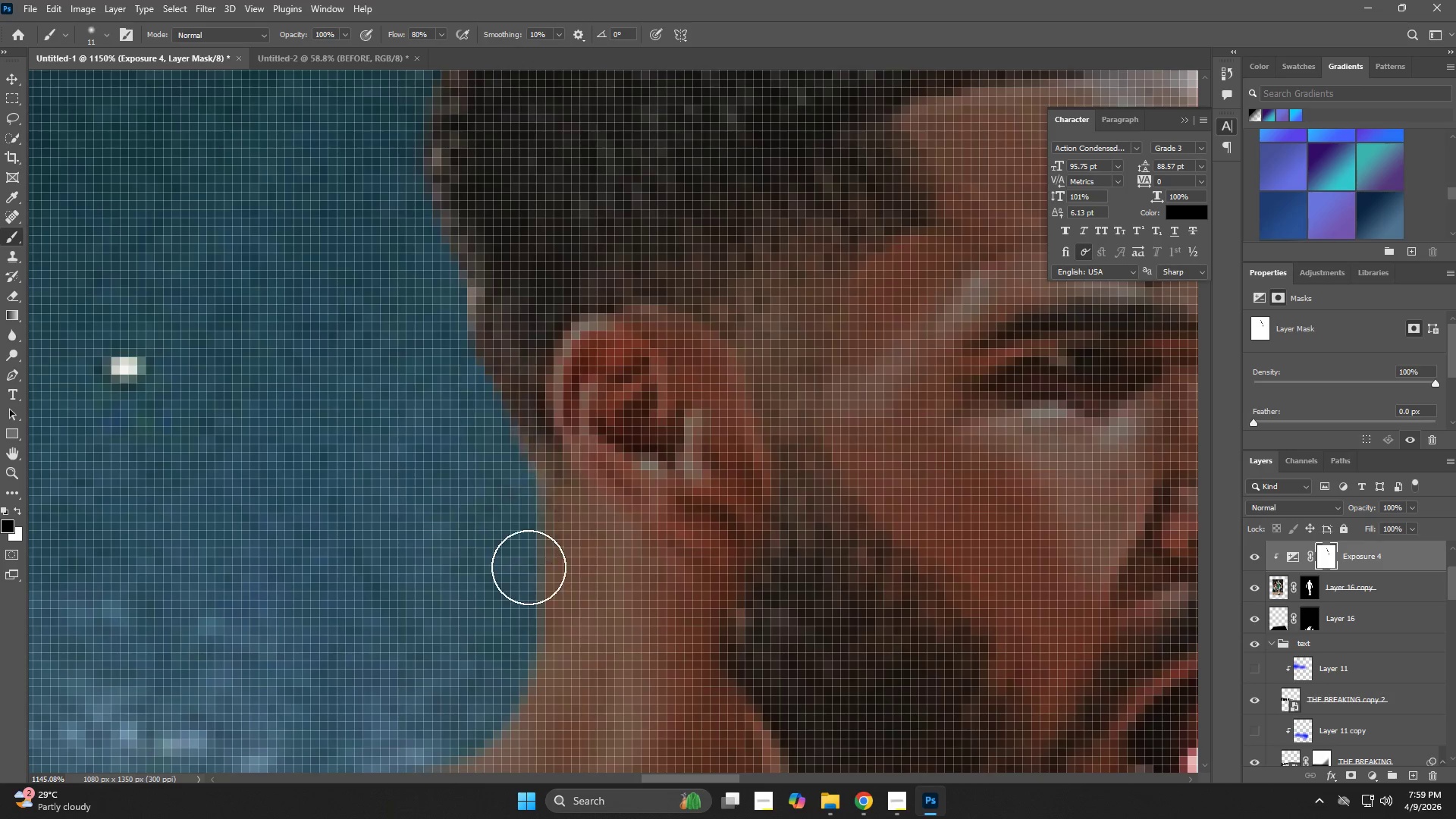 
left_click_drag(start_coordinate=[435, 694], to_coordinate=[469, 359])
 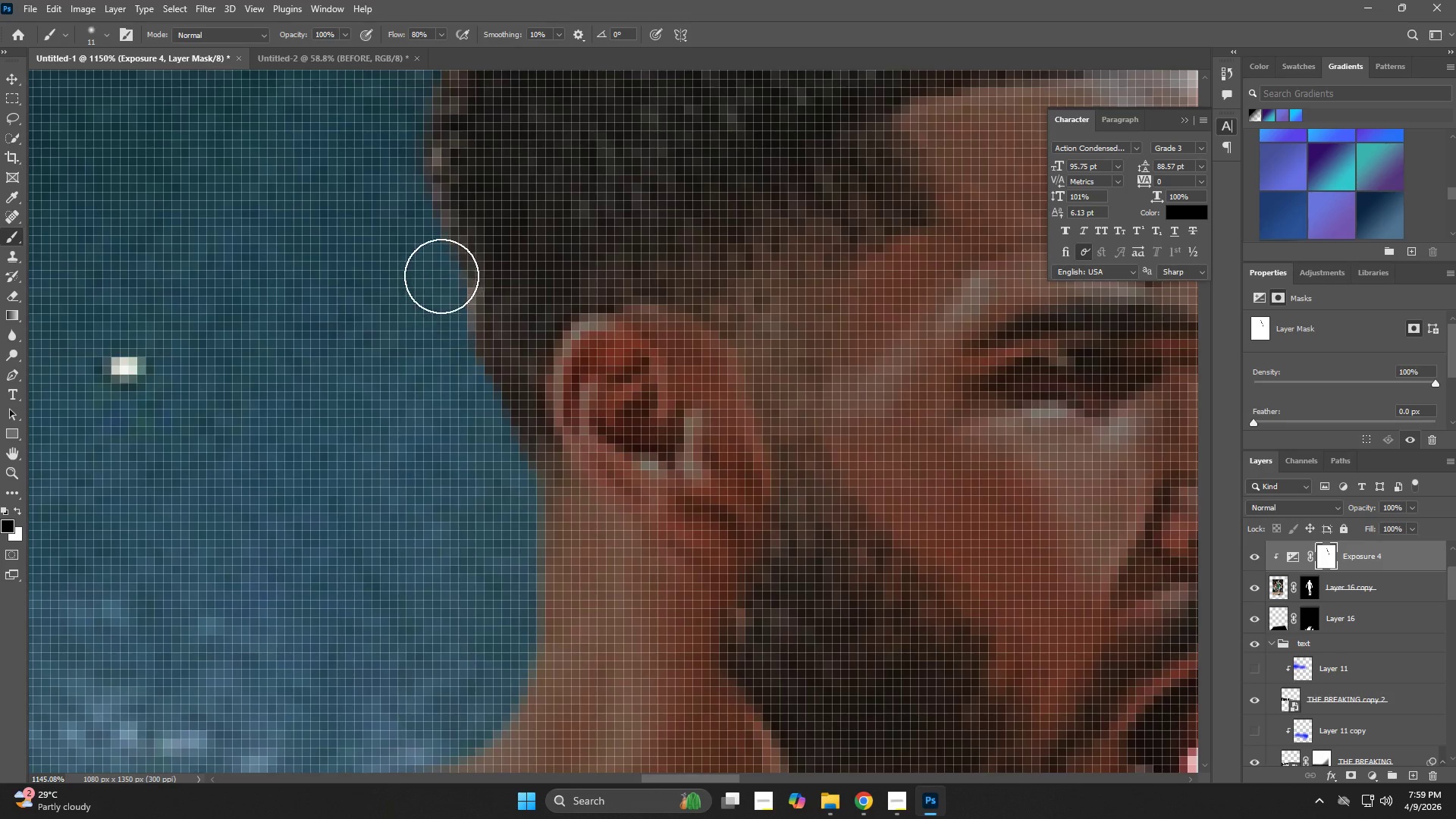 
left_click_drag(start_coordinate=[441, 276], to_coordinate=[528, 552])
 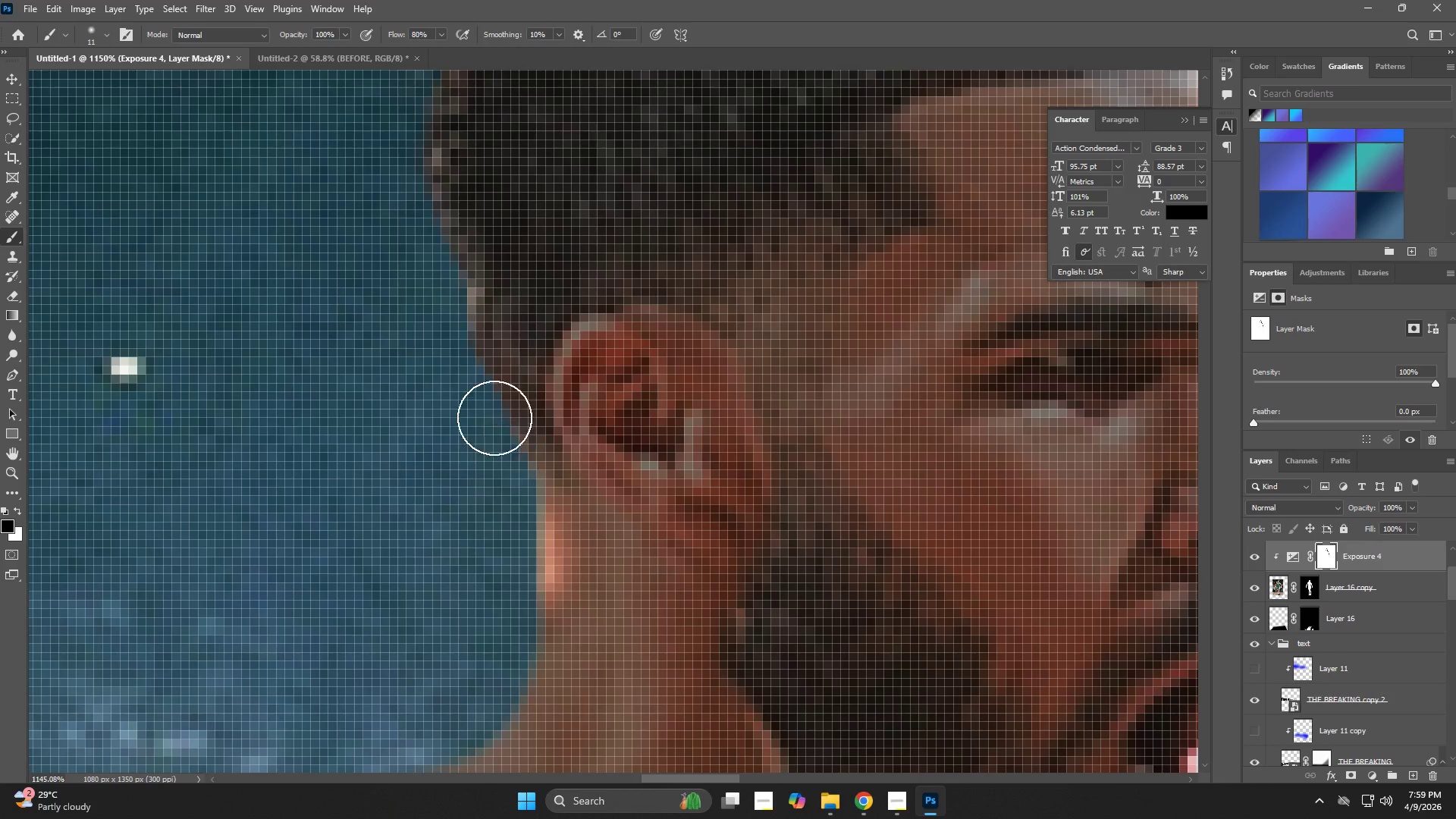 
left_click_drag(start_coordinate=[491, 406], to_coordinate=[519, 714])
 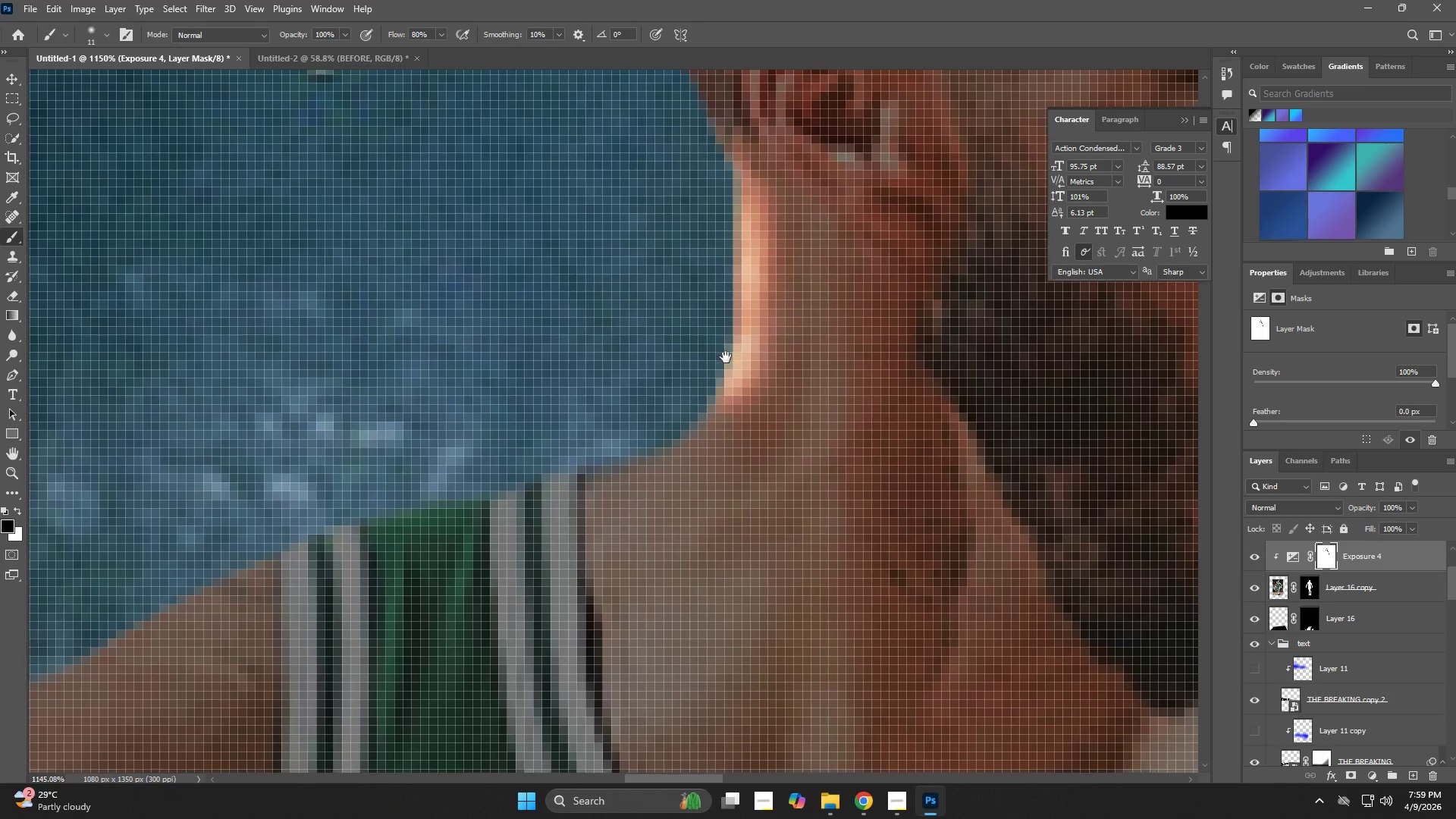 
hold_key(key=Space, duration=0.61)
 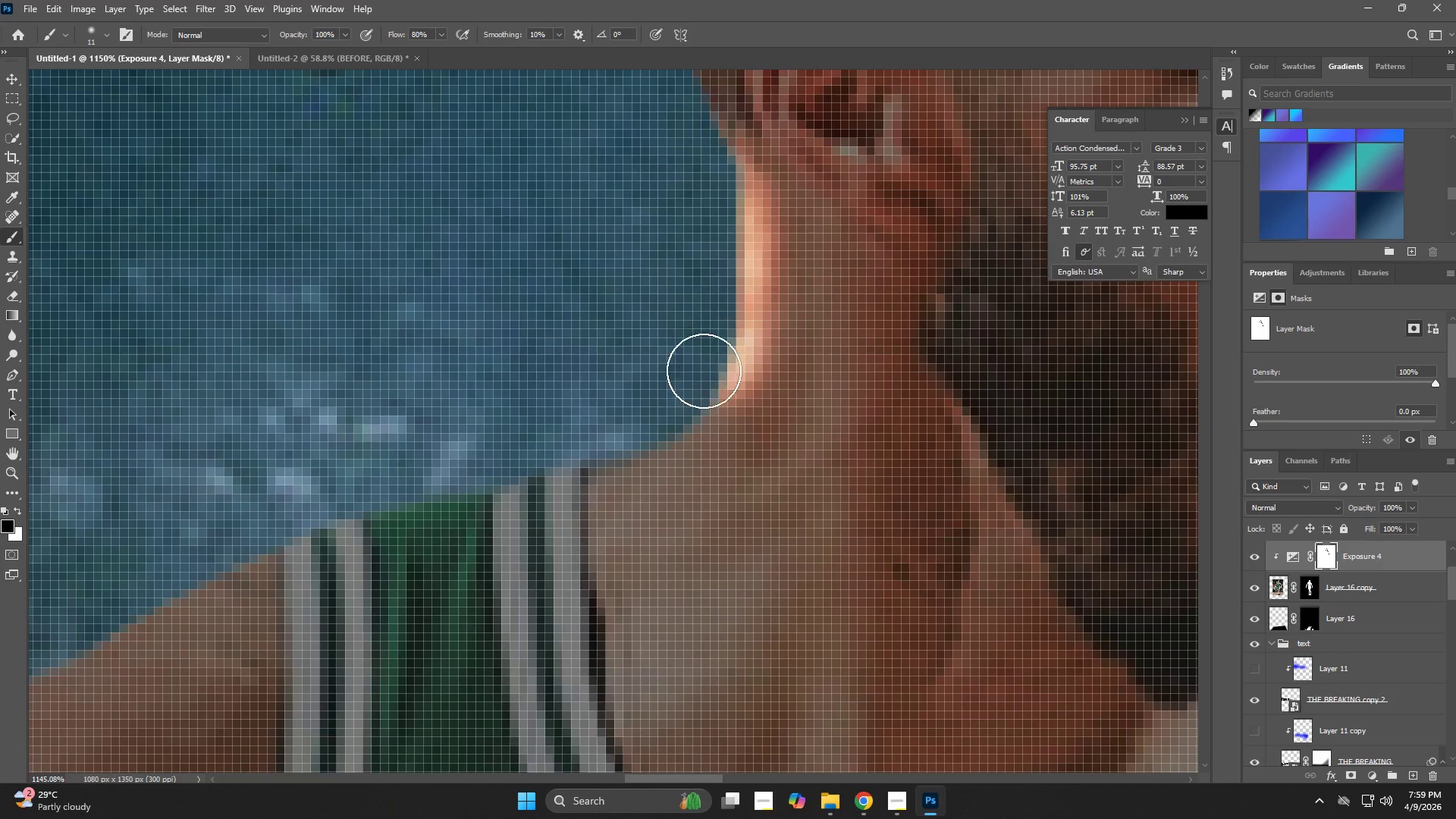 
left_click_drag(start_coordinate=[530, 664], to_coordinate=[726, 357])
 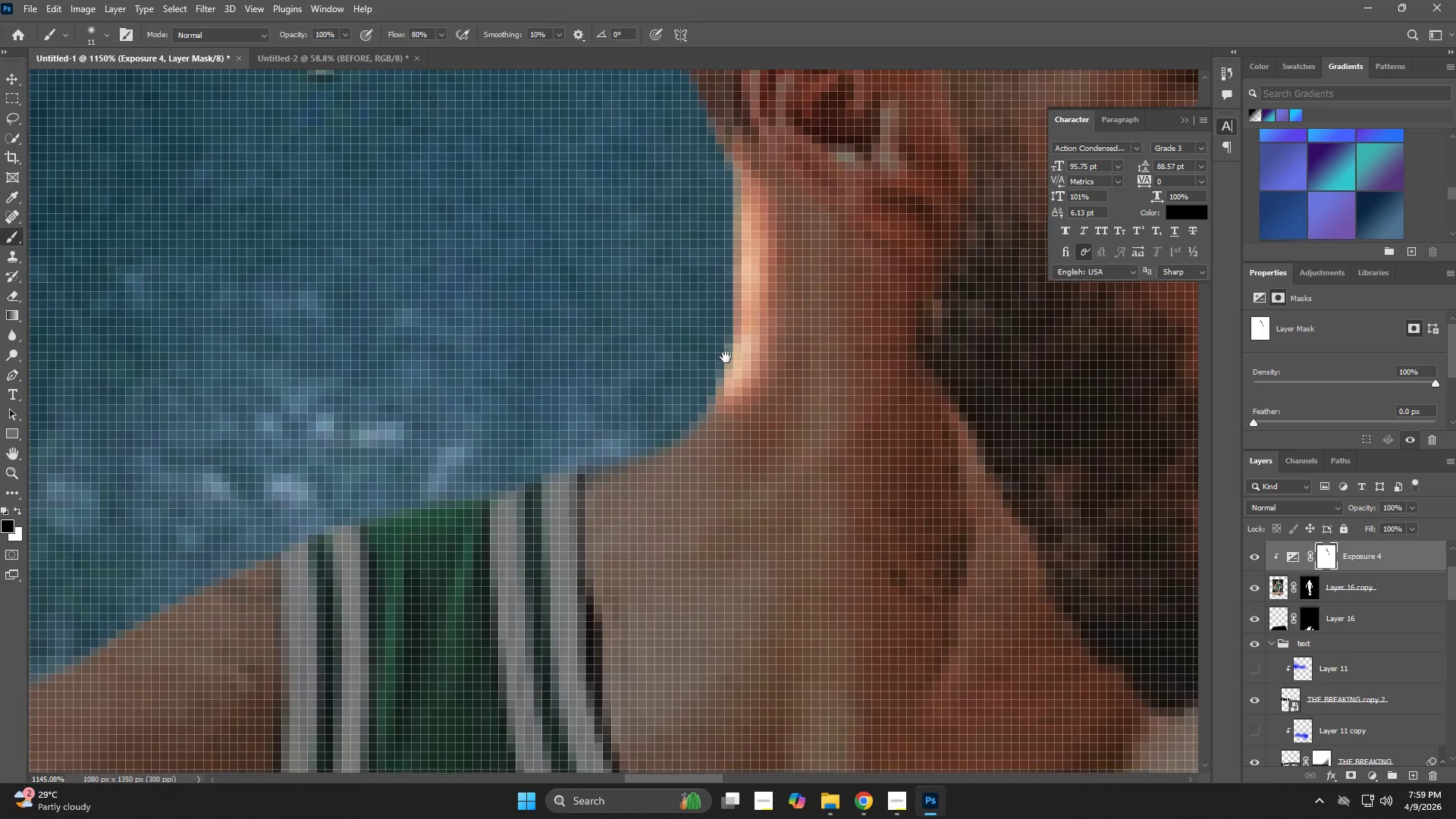 
hold_key(key=Space, duration=1.8)
 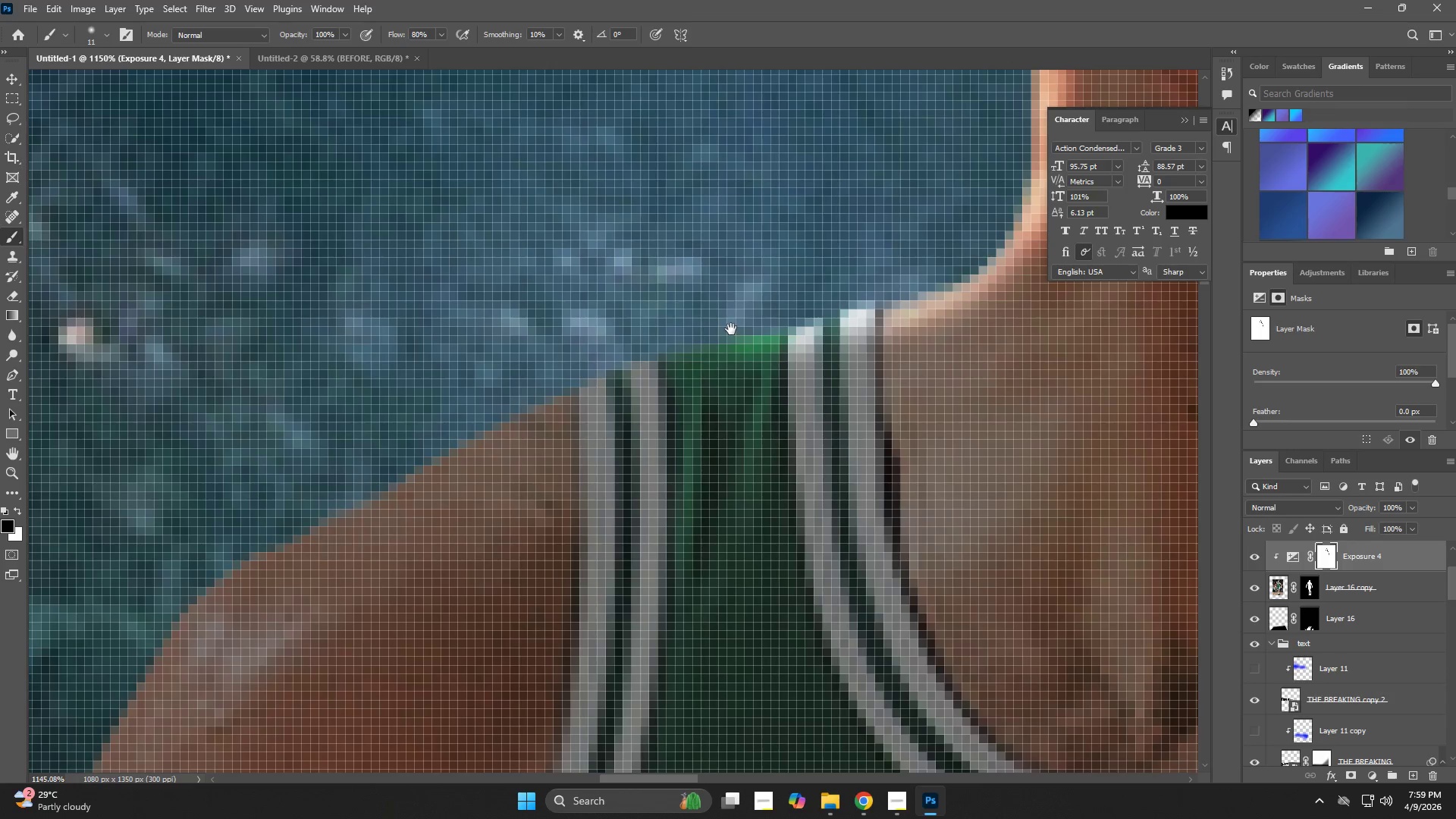 
left_click_drag(start_coordinate=[707, 353], to_coordinate=[436, 488])
 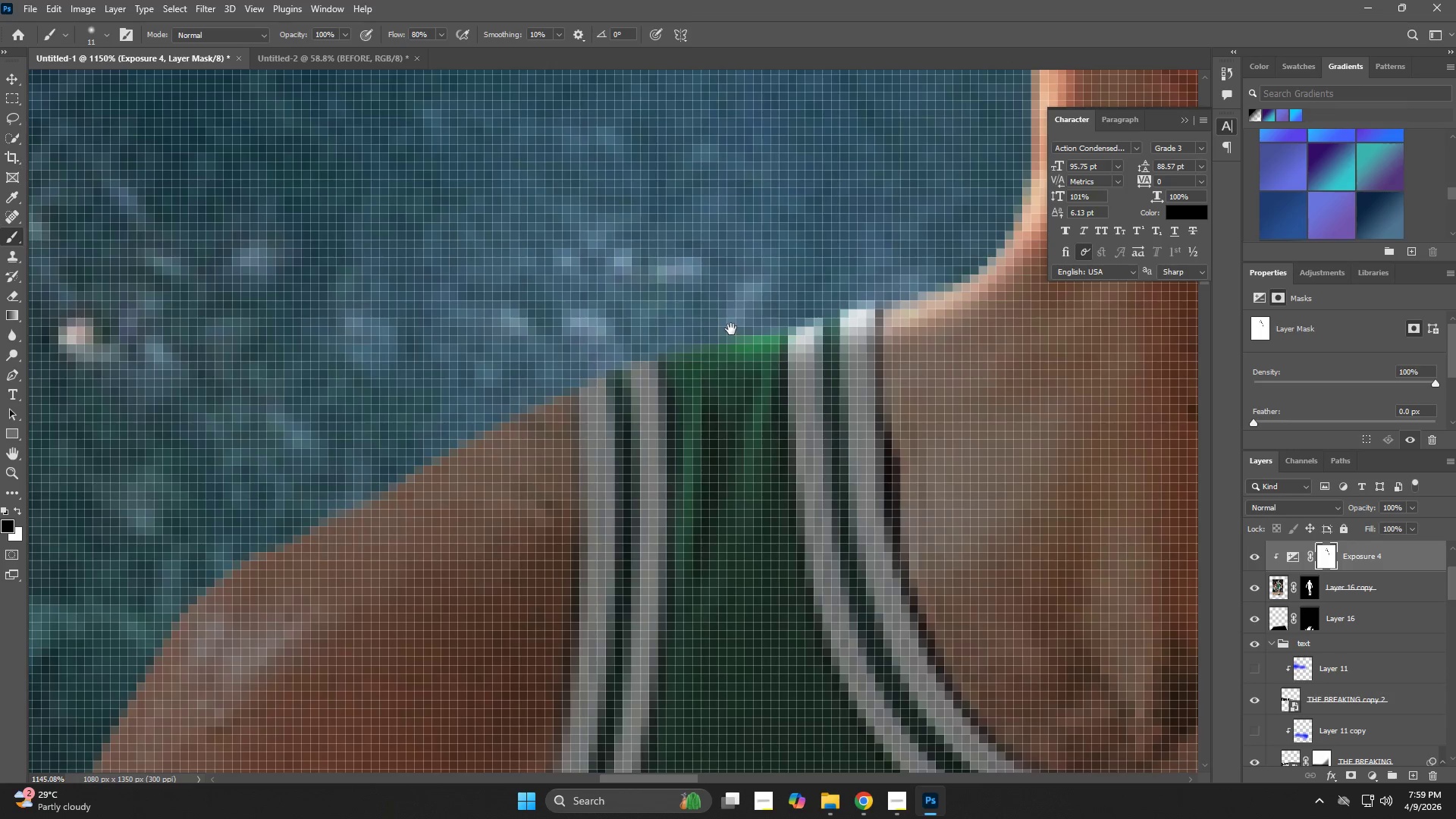 
hold_key(key=Space, duration=0.56)
 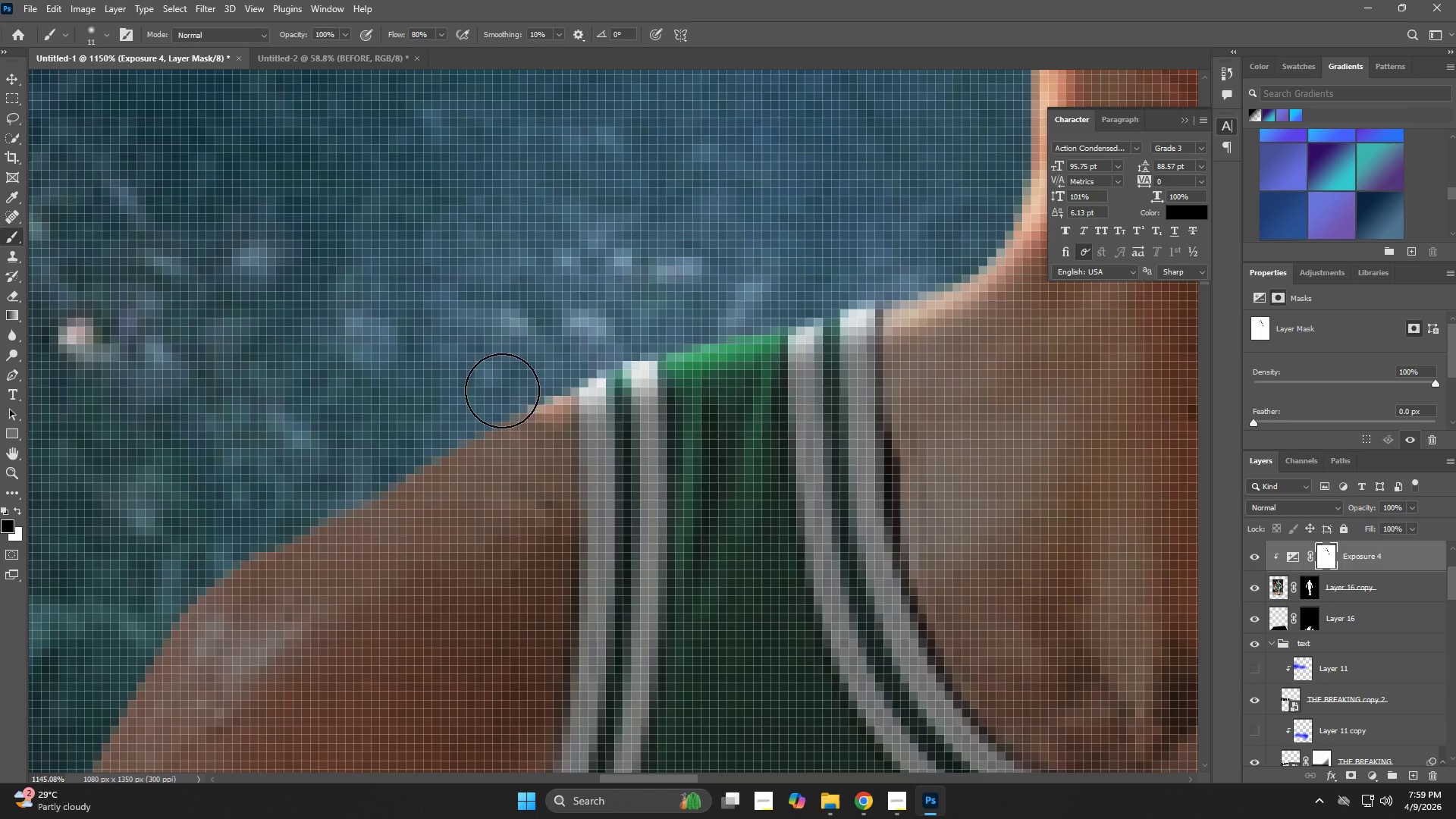 
left_click_drag(start_coordinate=[436, 488], to_coordinate=[731, 329])
 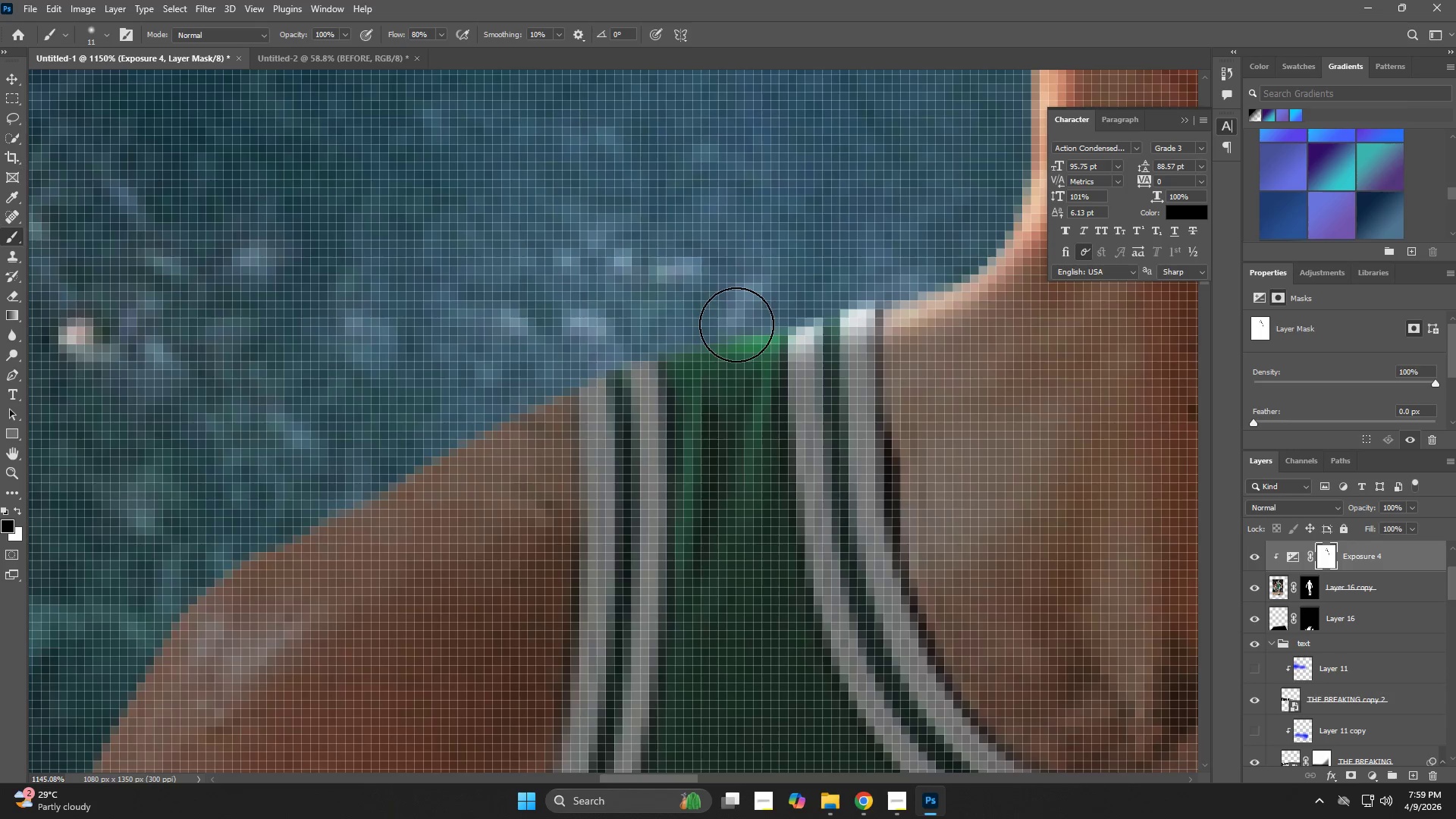 
left_click_drag(start_coordinate=[736, 325], to_coordinate=[582, 353])
 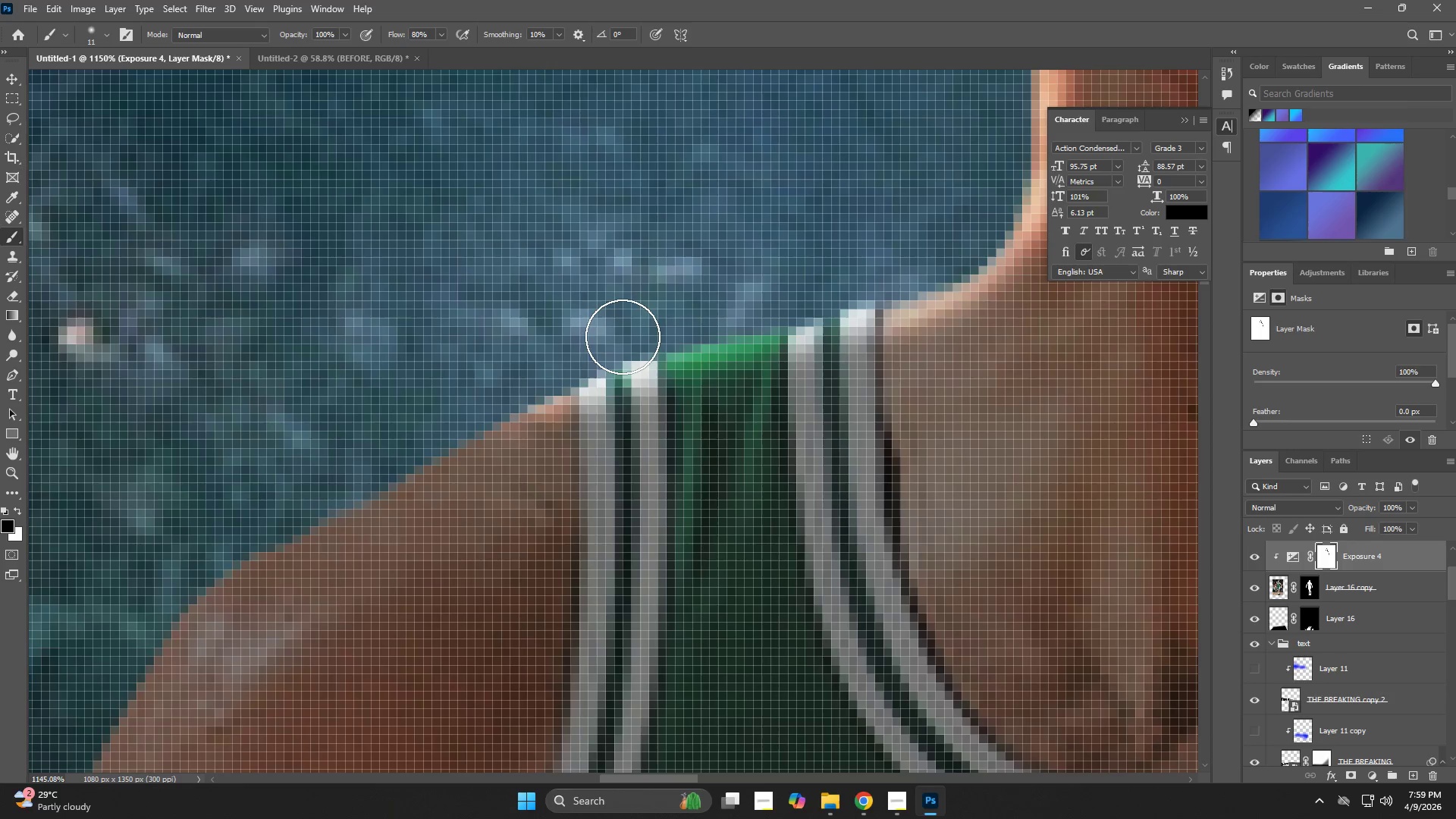 
left_click_drag(start_coordinate=[623, 337], to_coordinate=[400, 460])
 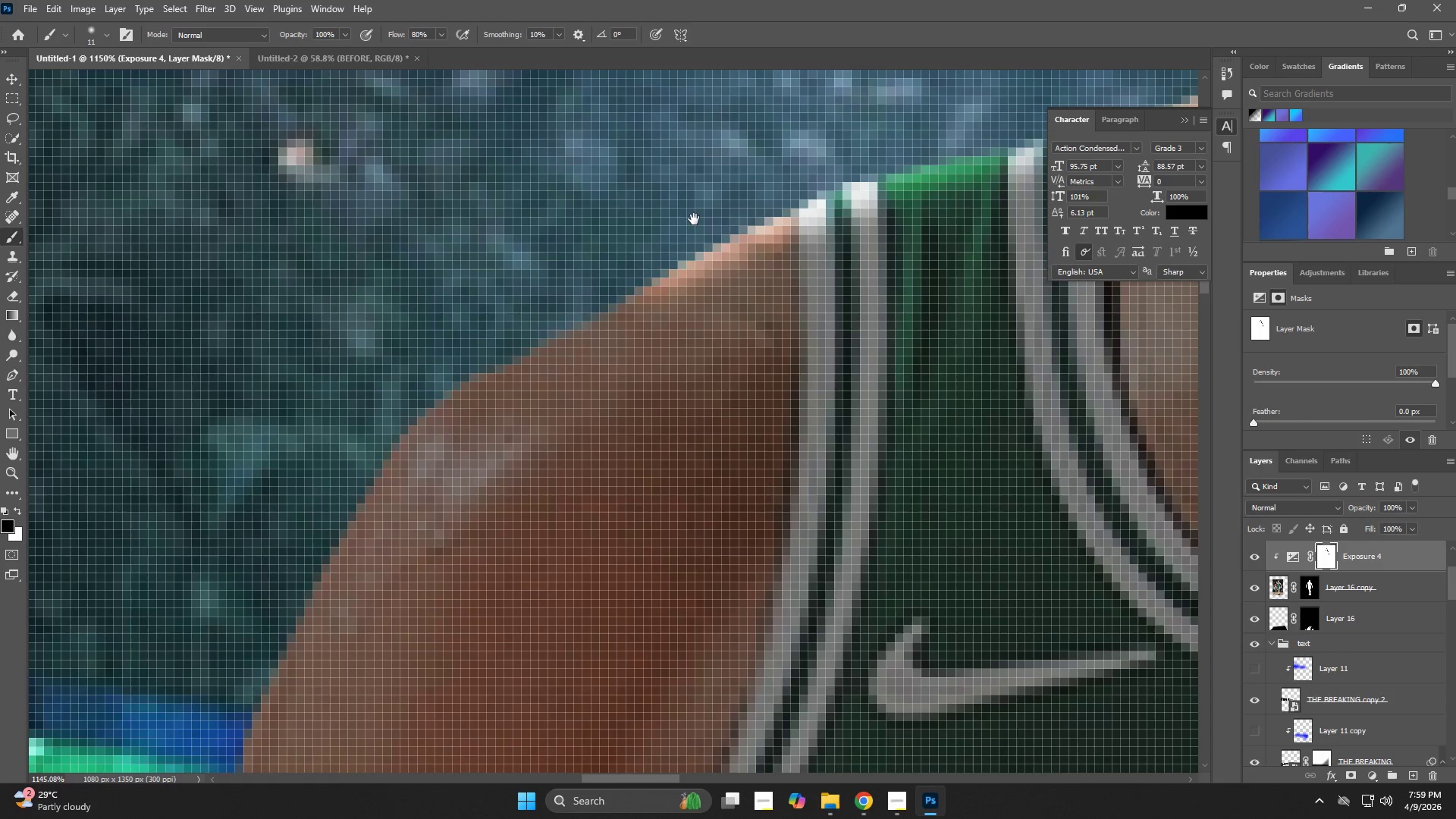 
hold_key(key=Space, duration=0.58)
 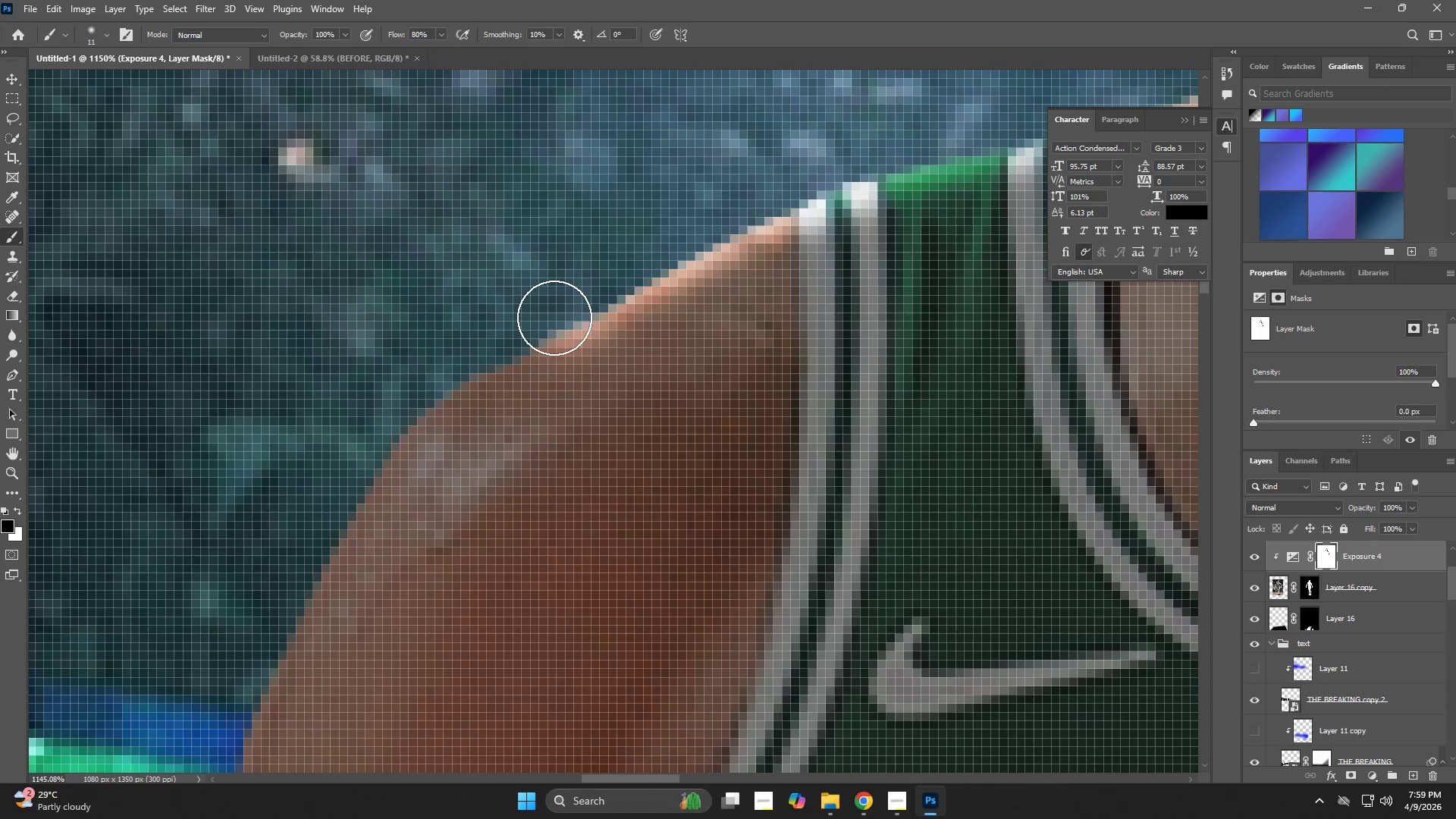 
left_click_drag(start_coordinate=[474, 398], to_coordinate=[694, 219])
 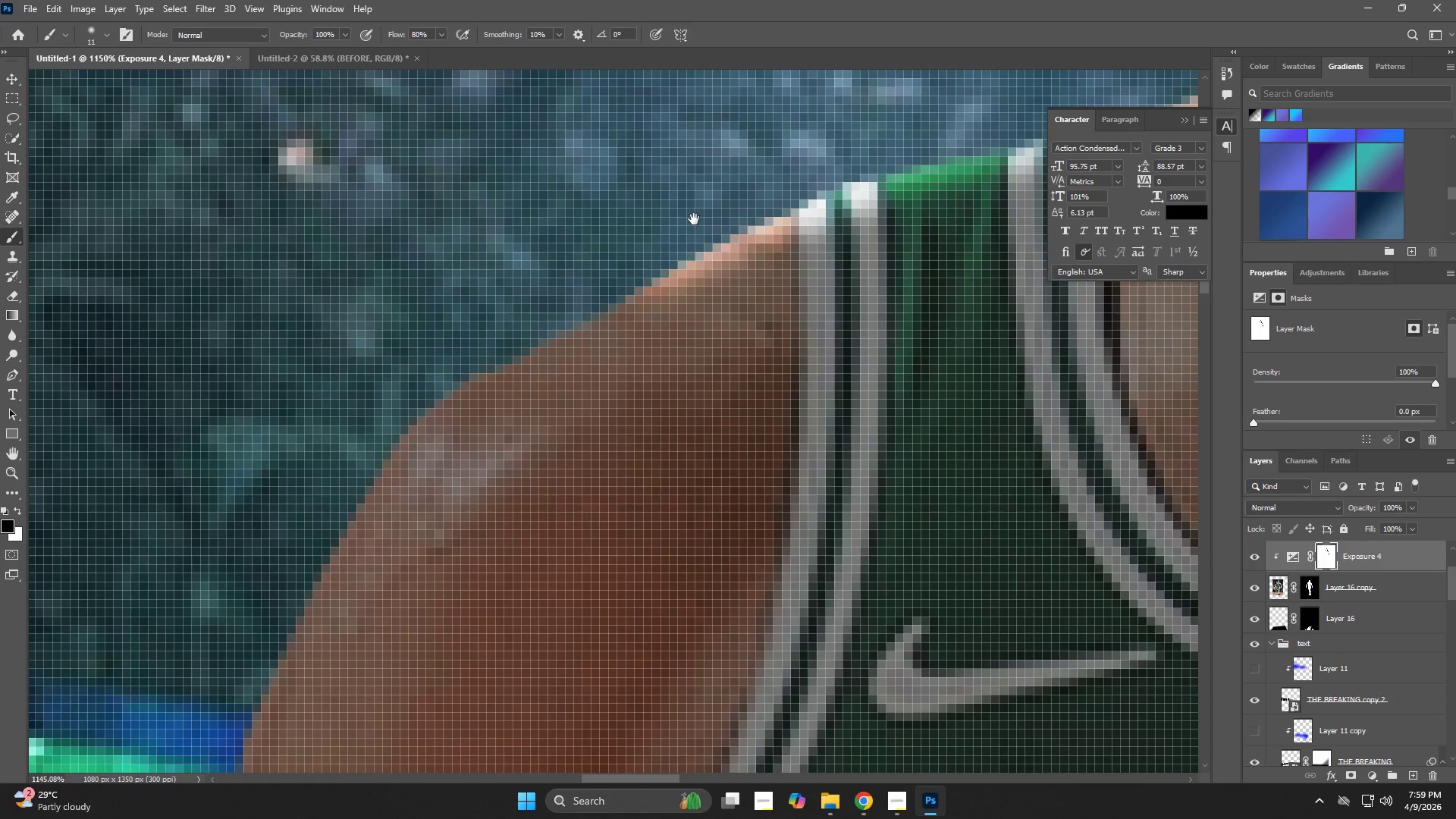 
hold_key(key=Space, duration=1.53)
 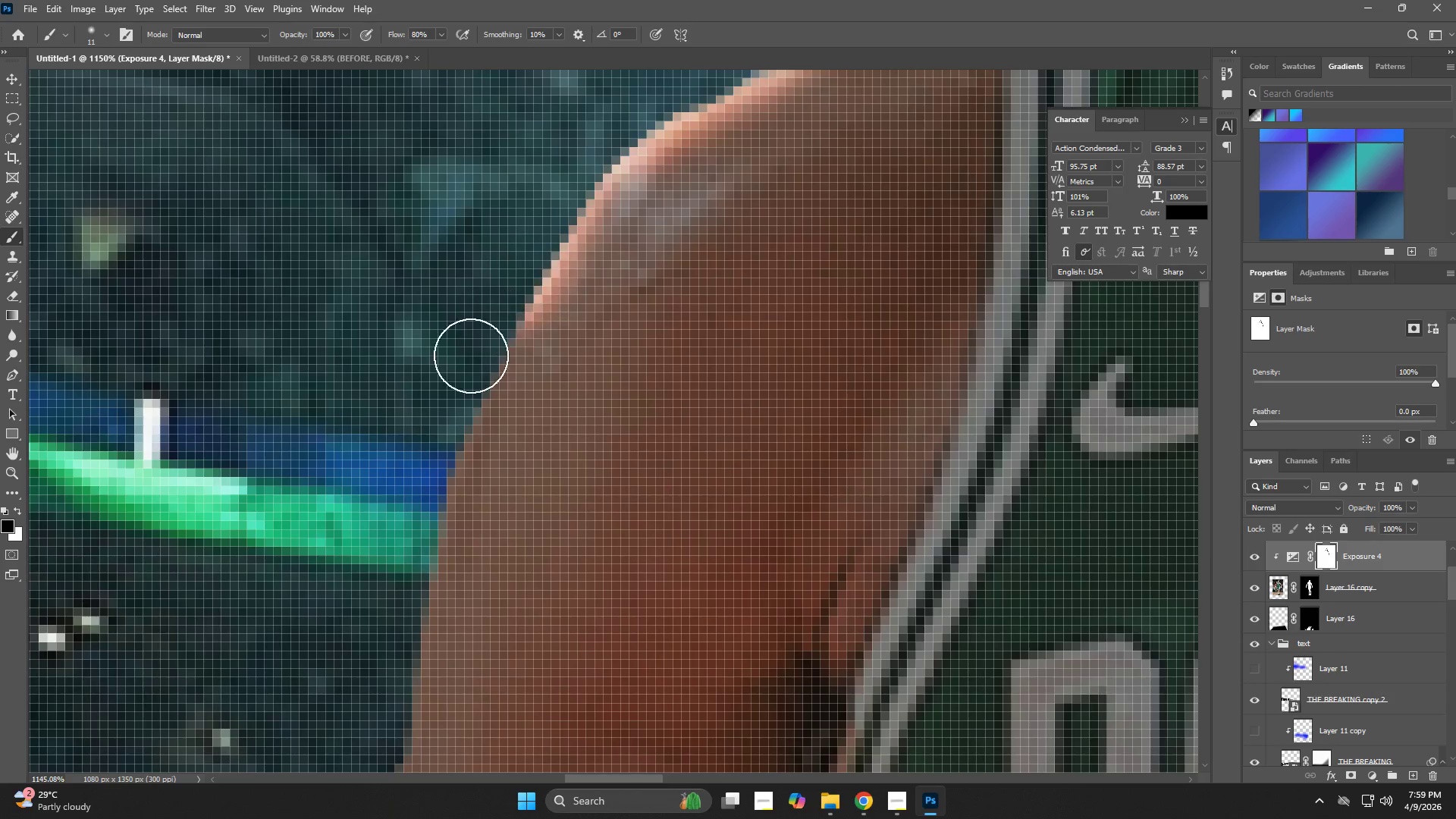 
left_click_drag(start_coordinate=[695, 220], to_coordinate=[375, 429])
 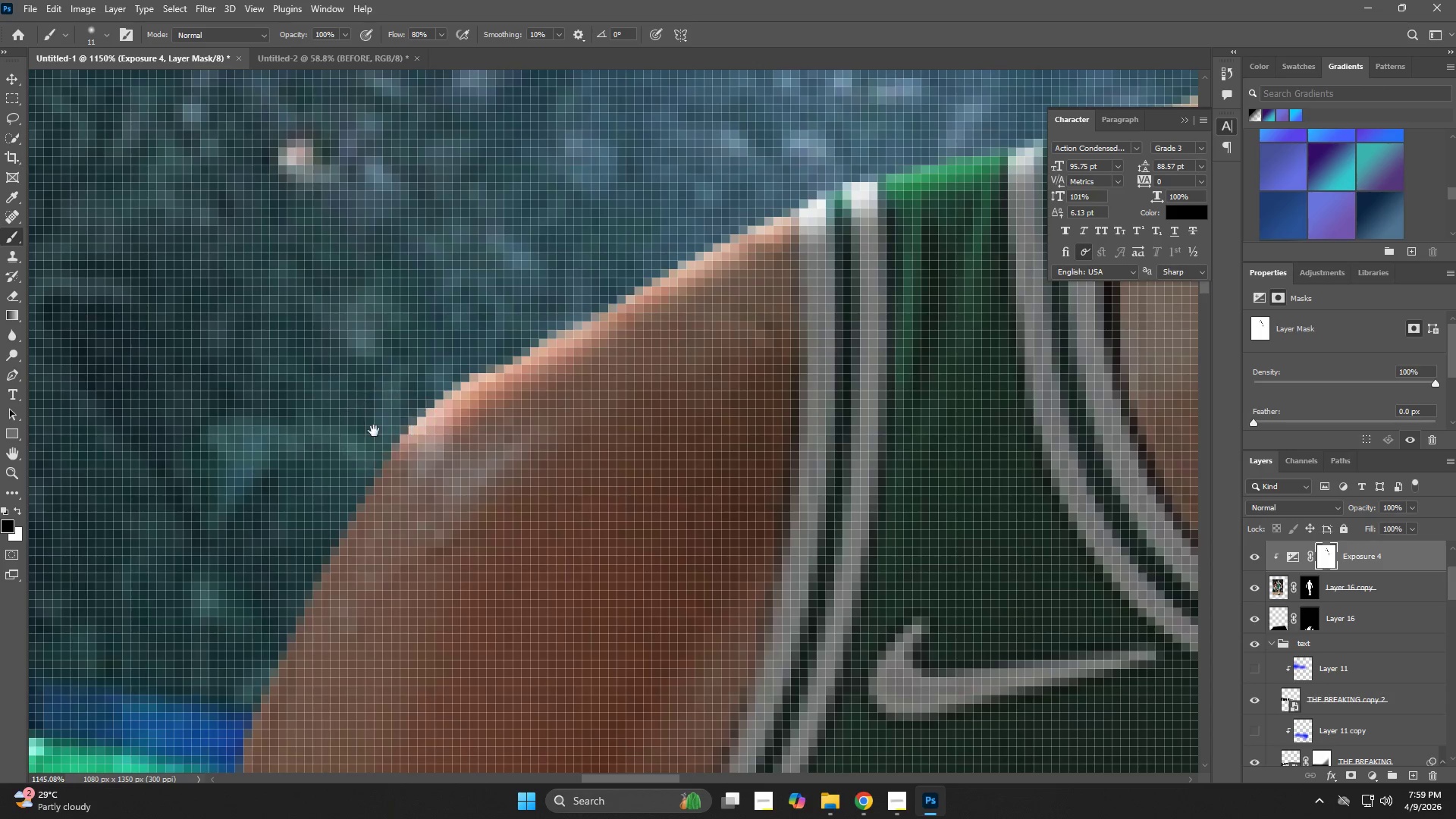 
left_click_drag(start_coordinate=[376, 431], to_coordinate=[579, 170])
 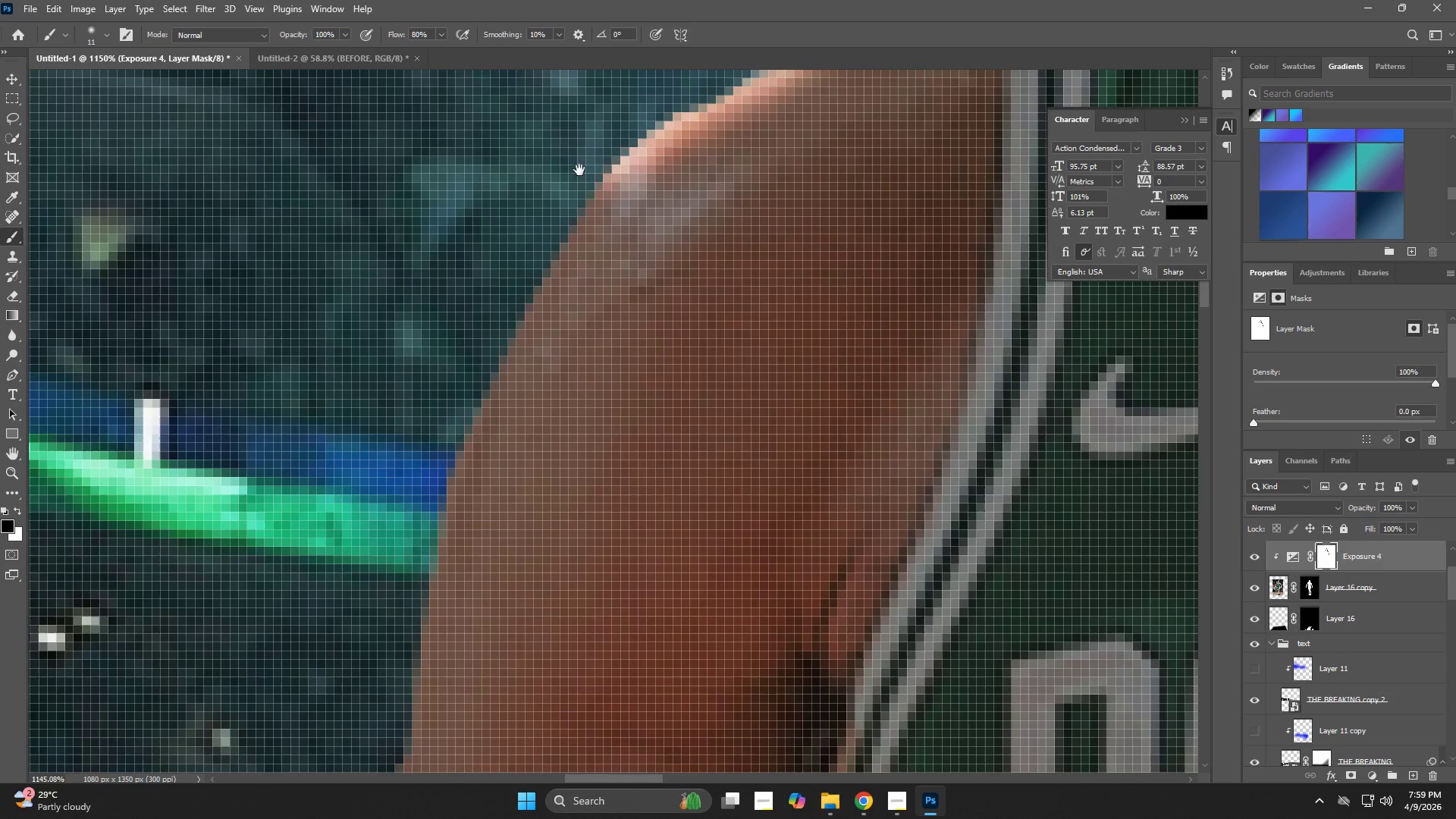 
key(Space)
 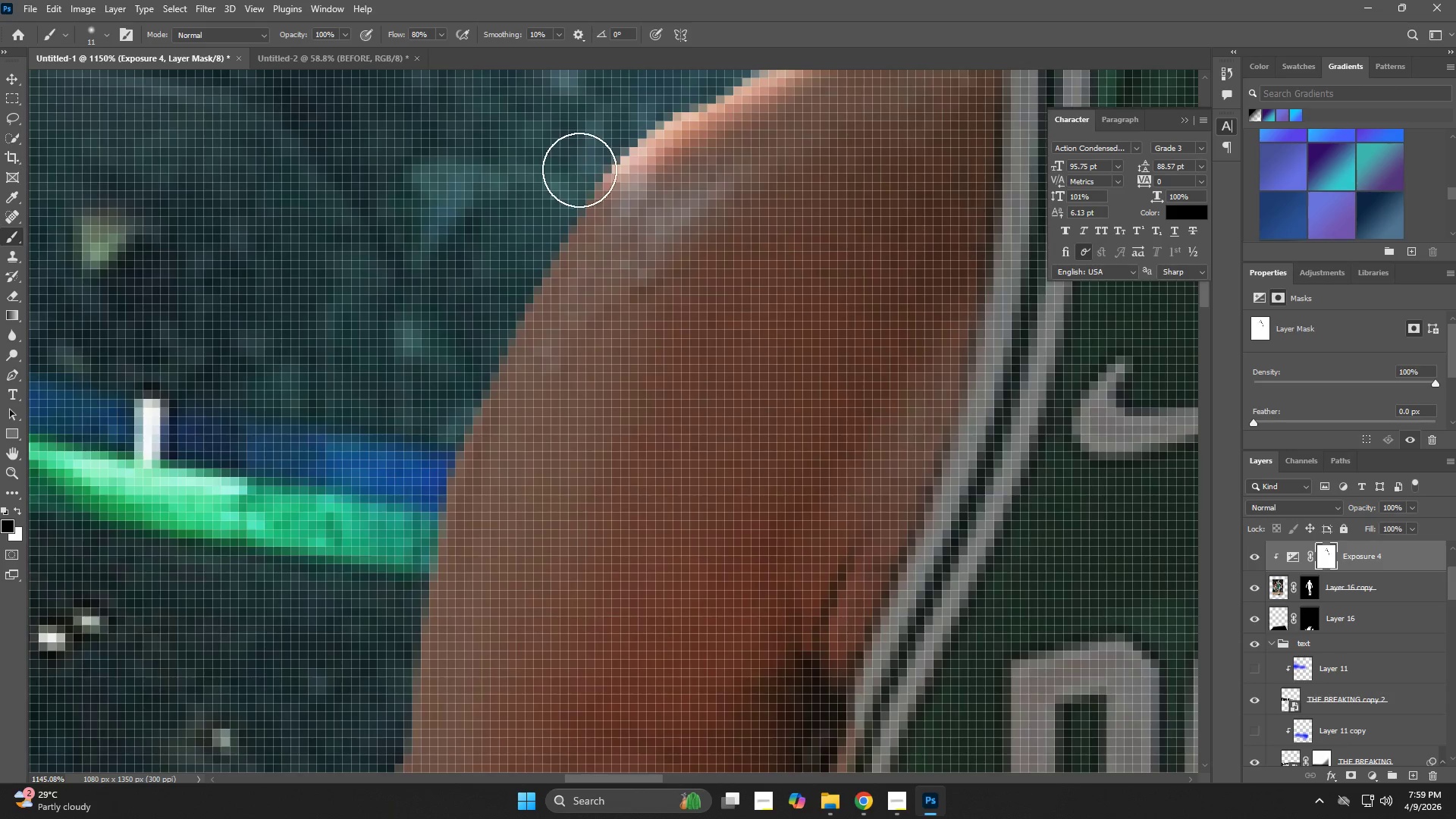 
left_click_drag(start_coordinate=[579, 170], to_coordinate=[381, 595])
 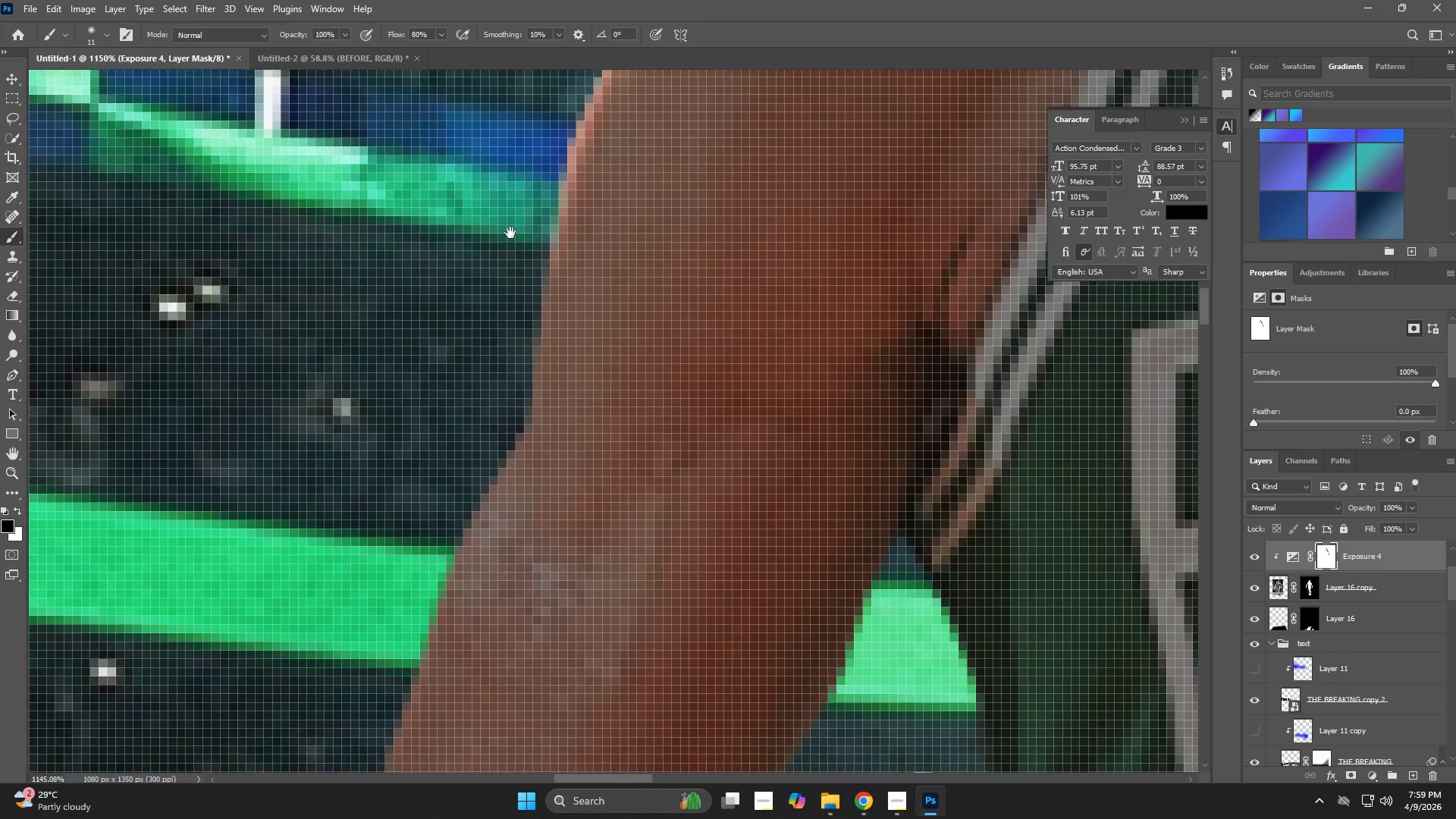 
hold_key(key=Space, duration=0.69)
 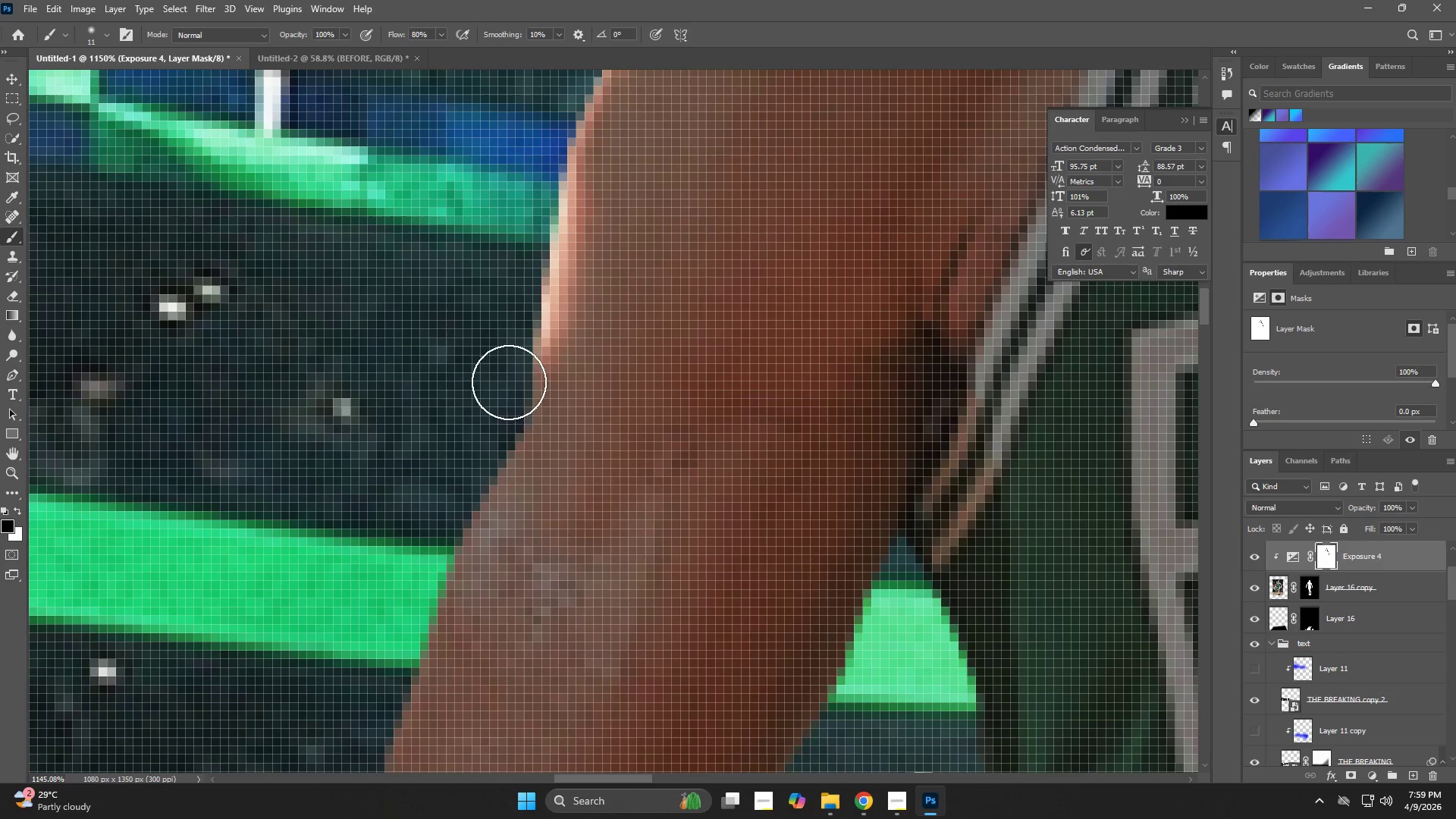 
left_click_drag(start_coordinate=[390, 563], to_coordinate=[510, 233])
 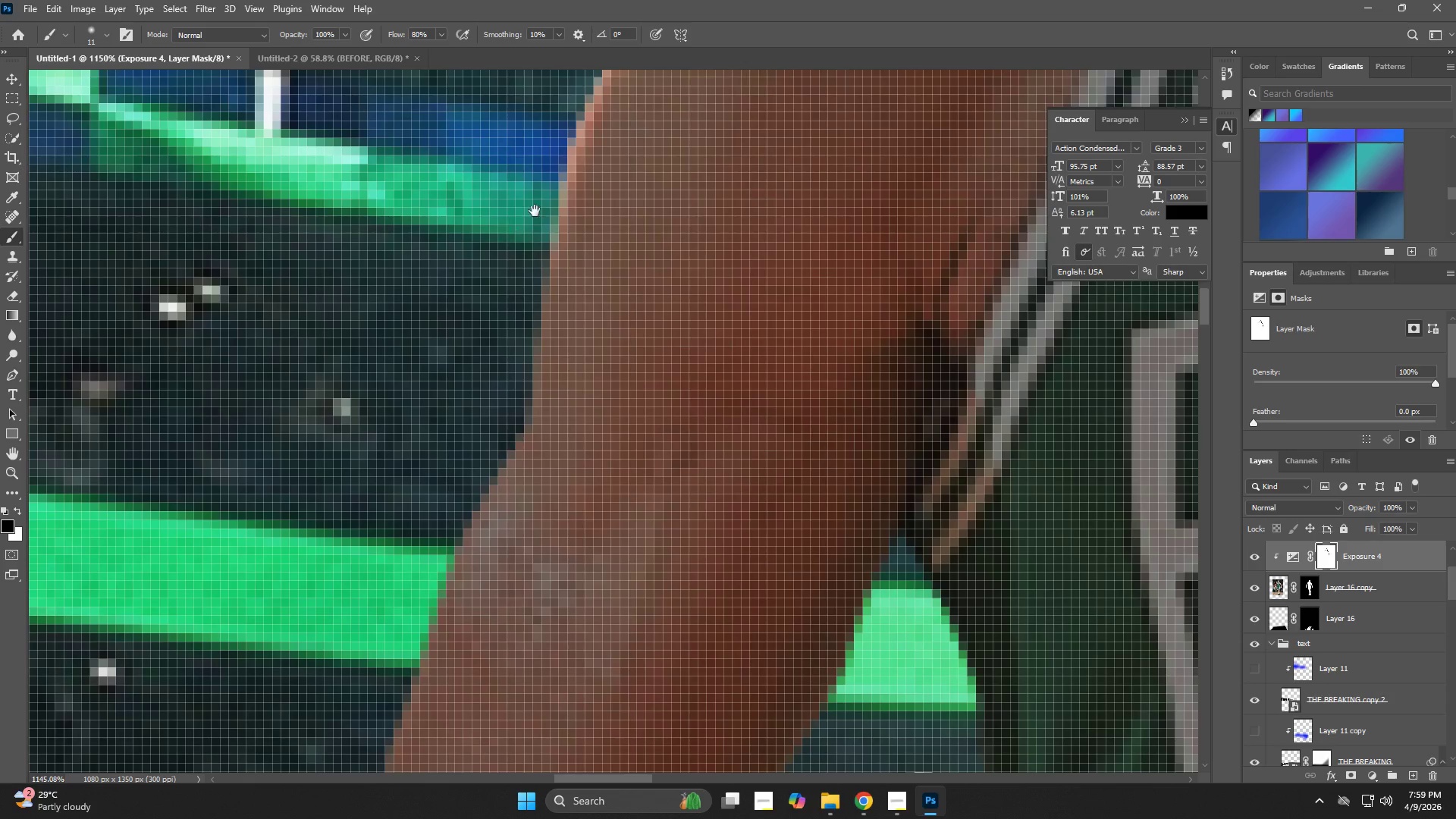 
hold_key(key=Space, duration=1.44)
 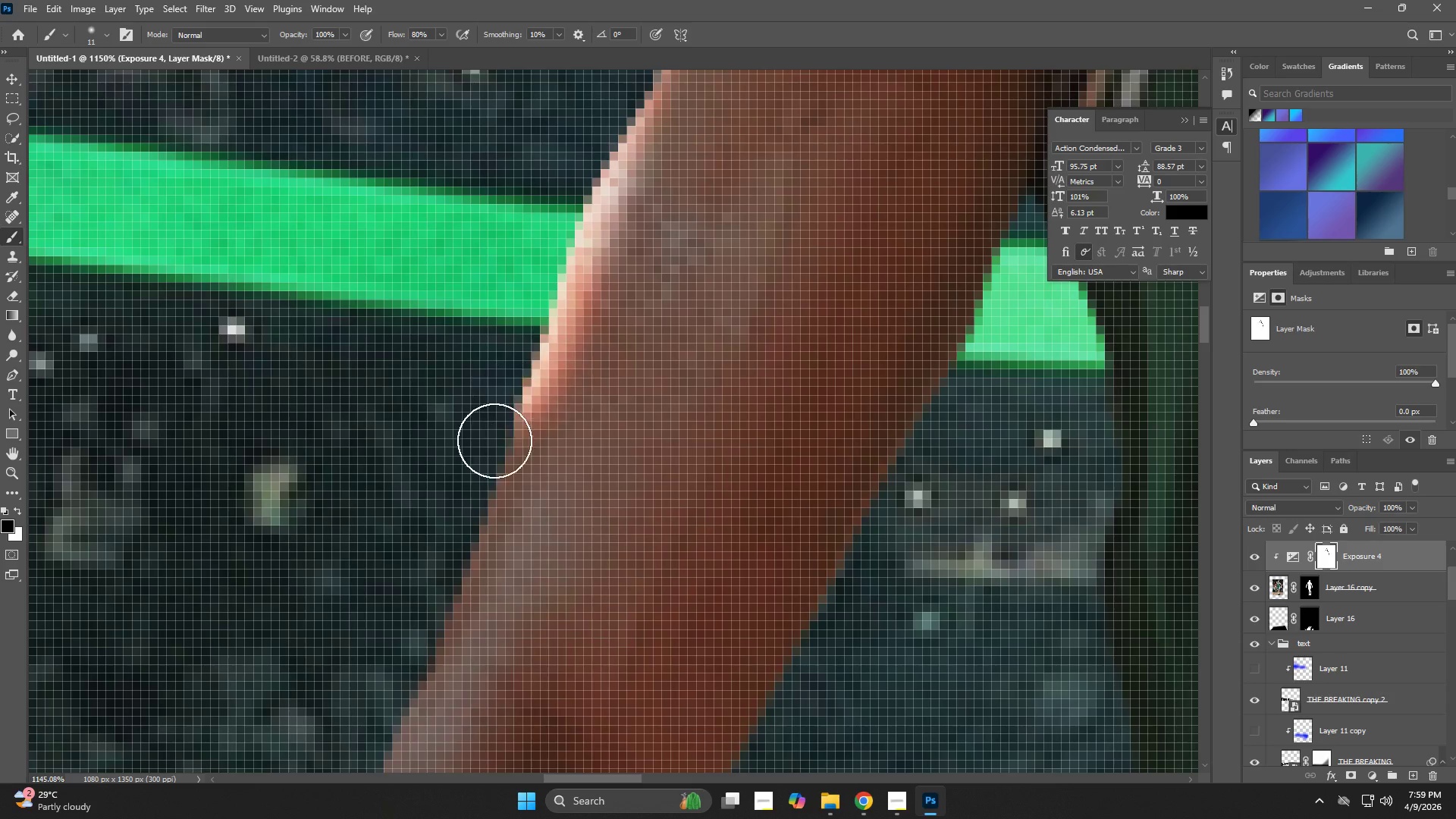 
left_click_drag(start_coordinate=[544, 190], to_coordinate=[467, 488])
 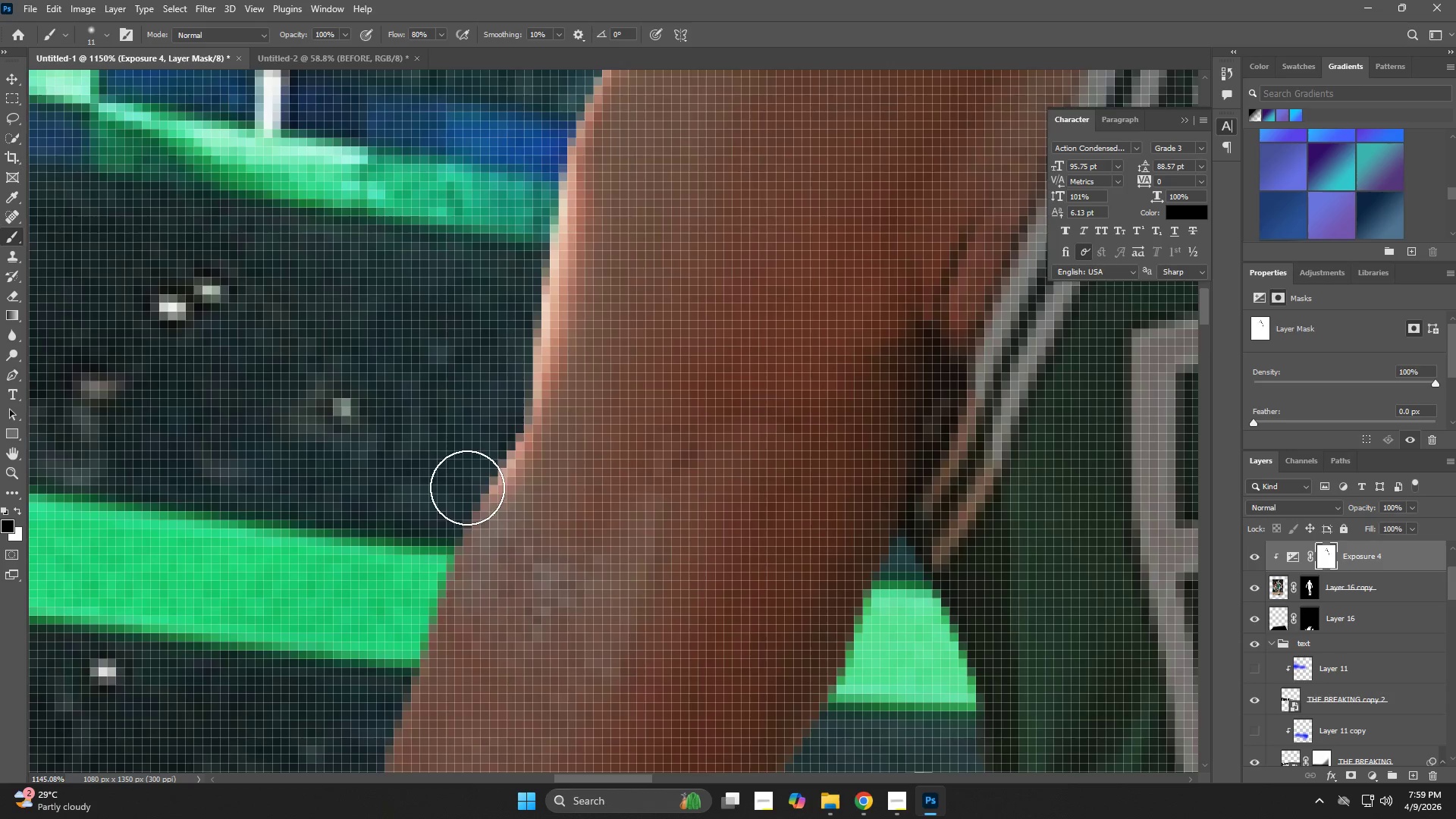 
left_click_drag(start_coordinate=[469, 487], to_coordinate=[598, 145])
 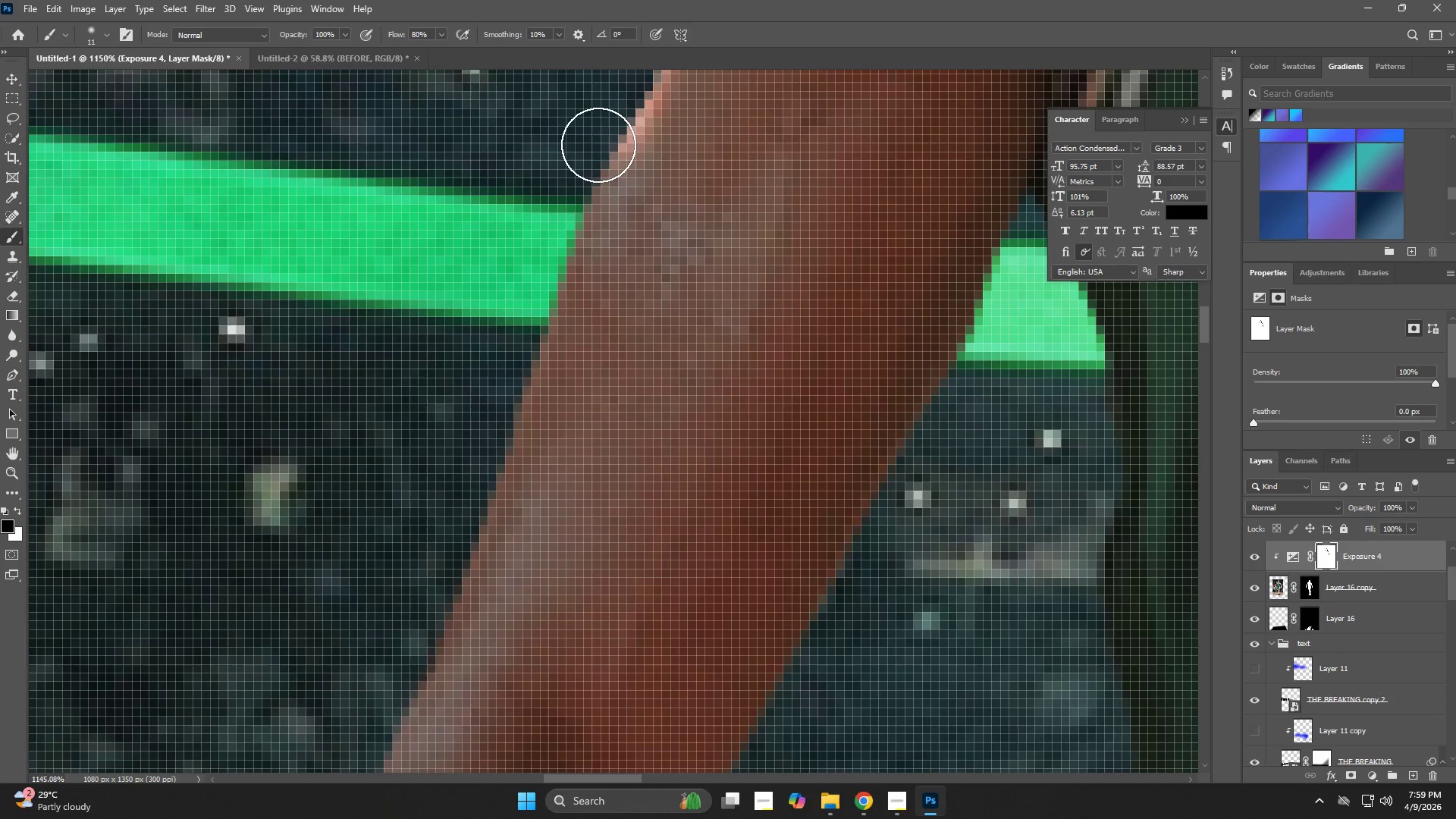 
left_click_drag(start_coordinate=[598, 145], to_coordinate=[469, 497])
 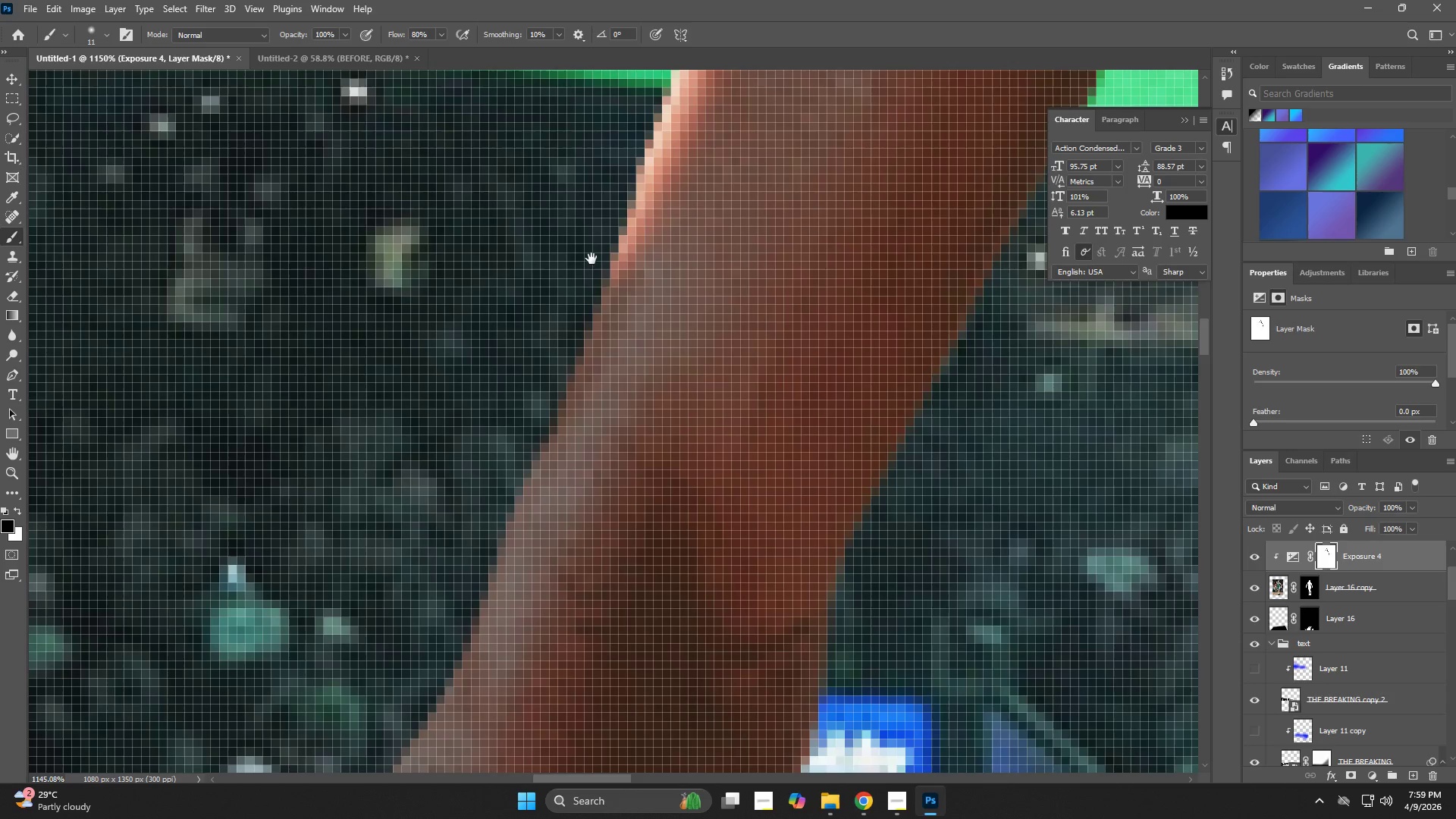 
hold_key(key=Space, duration=0.62)
 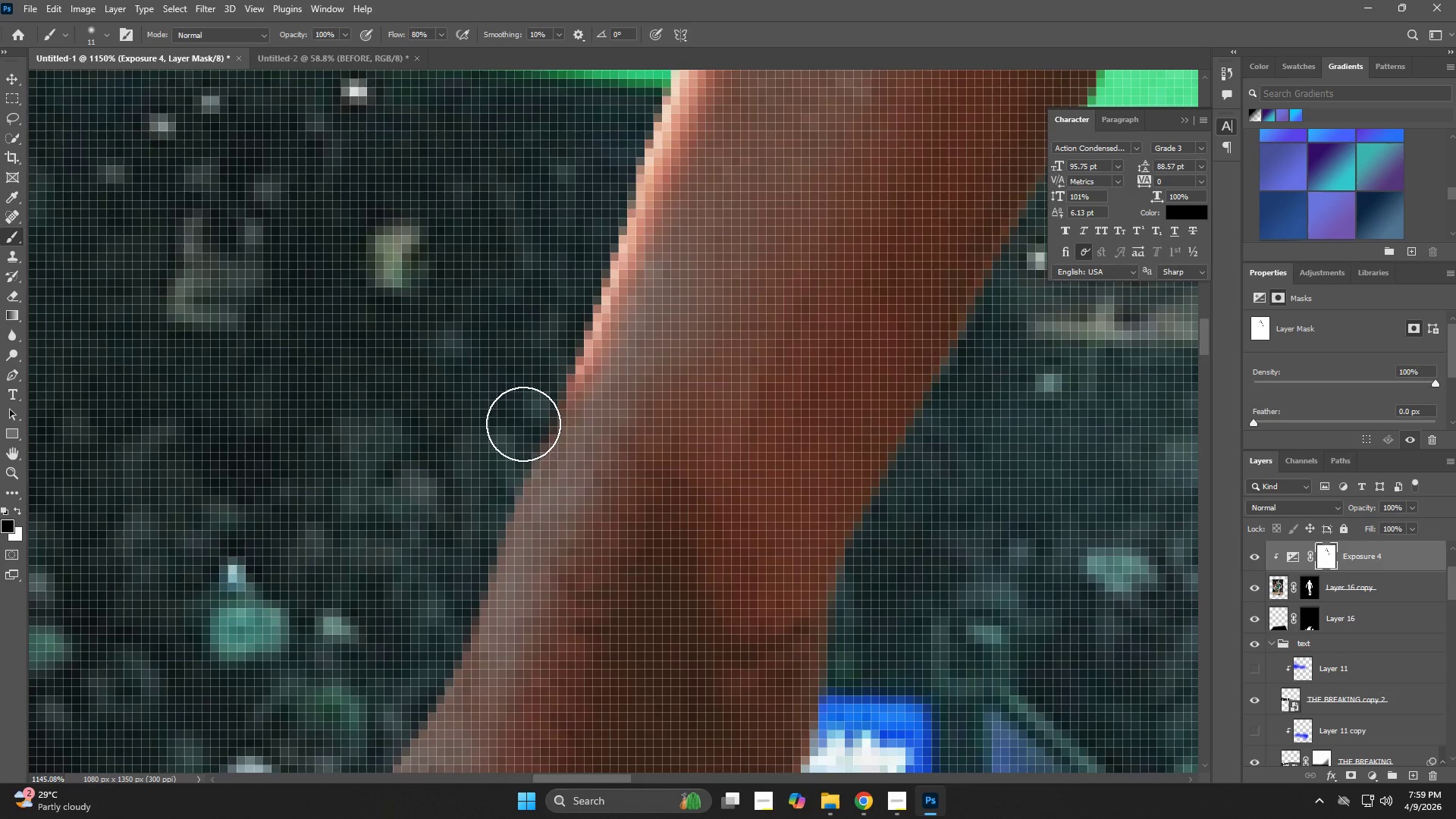 
left_click_drag(start_coordinate=[469, 497], to_coordinate=[592, 259])
 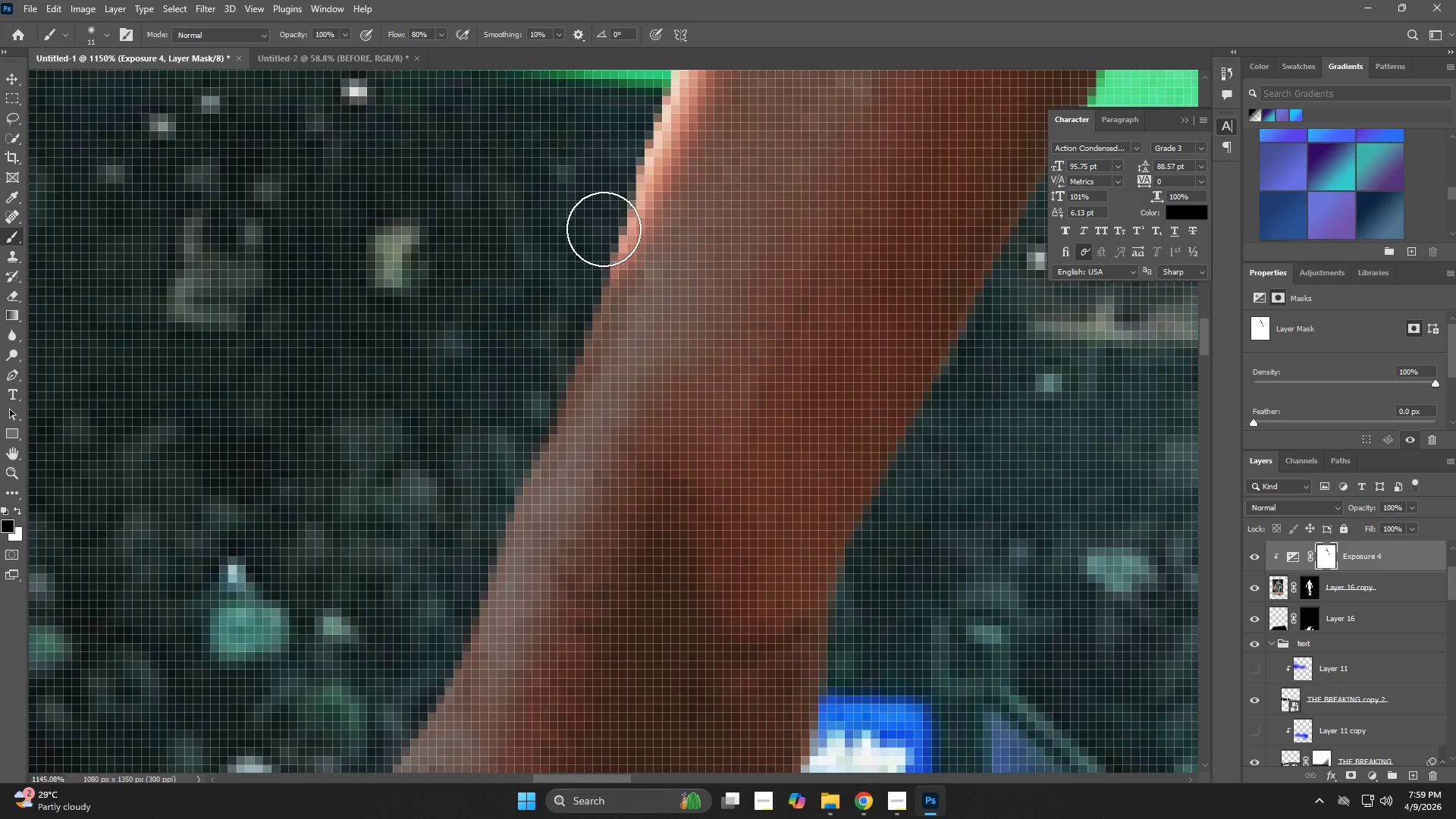 
left_click_drag(start_coordinate=[604, 229], to_coordinate=[495, 479])
 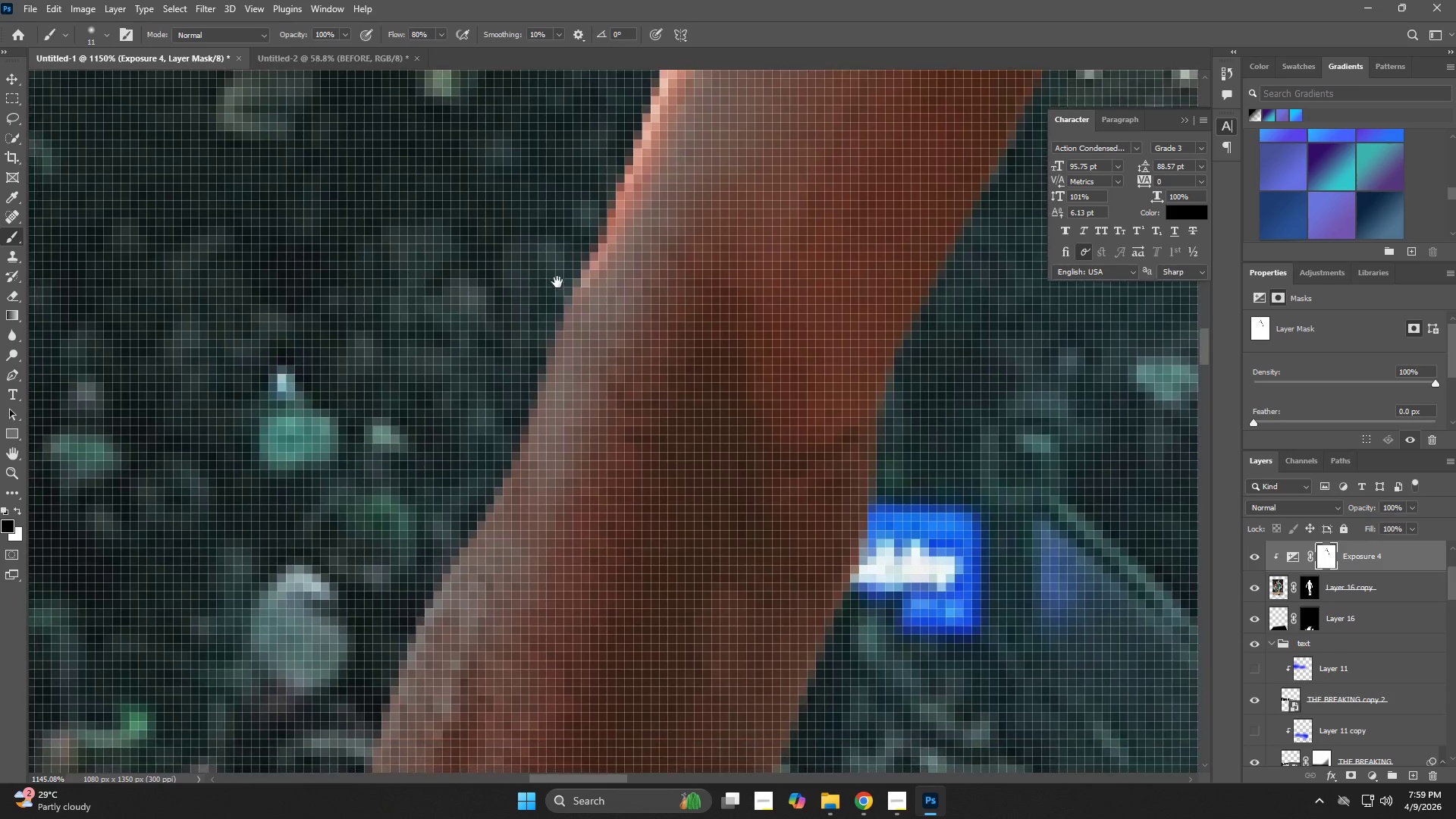 
hold_key(key=Space, duration=0.62)
 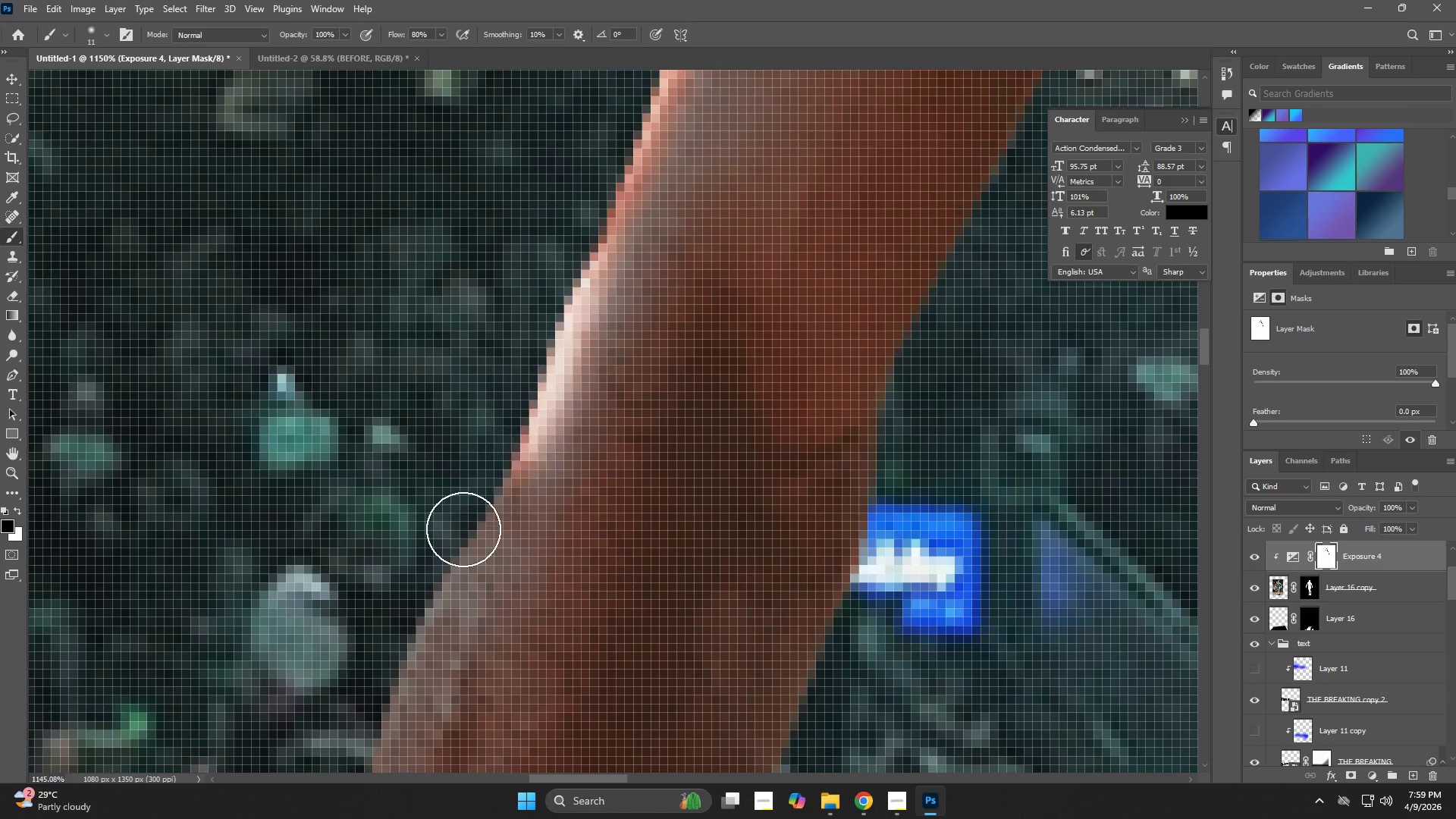 
left_click_drag(start_coordinate=[508, 473], to_coordinate=[557, 282])
 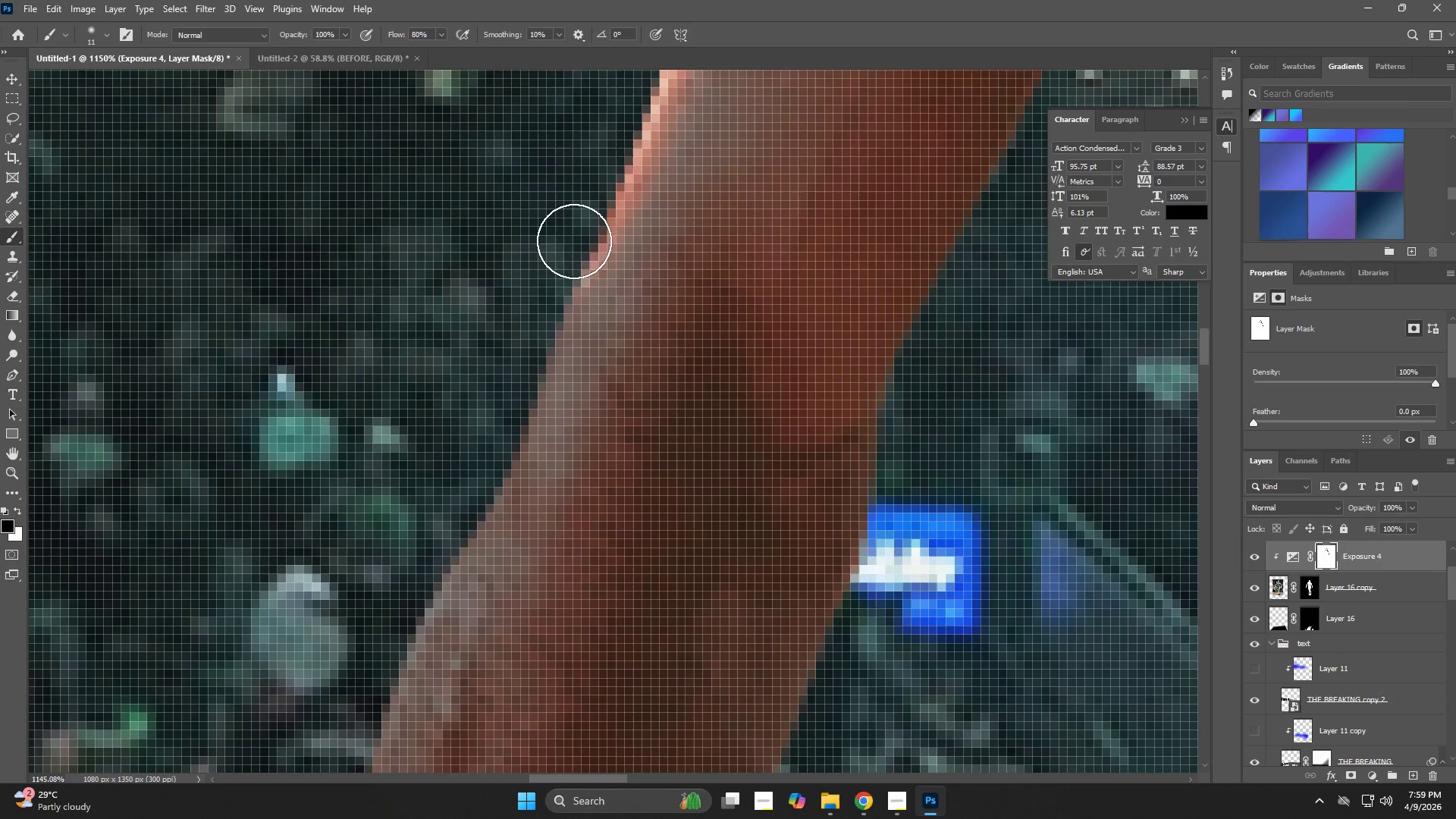 
left_click_drag(start_coordinate=[574, 241], to_coordinate=[458, 540])
 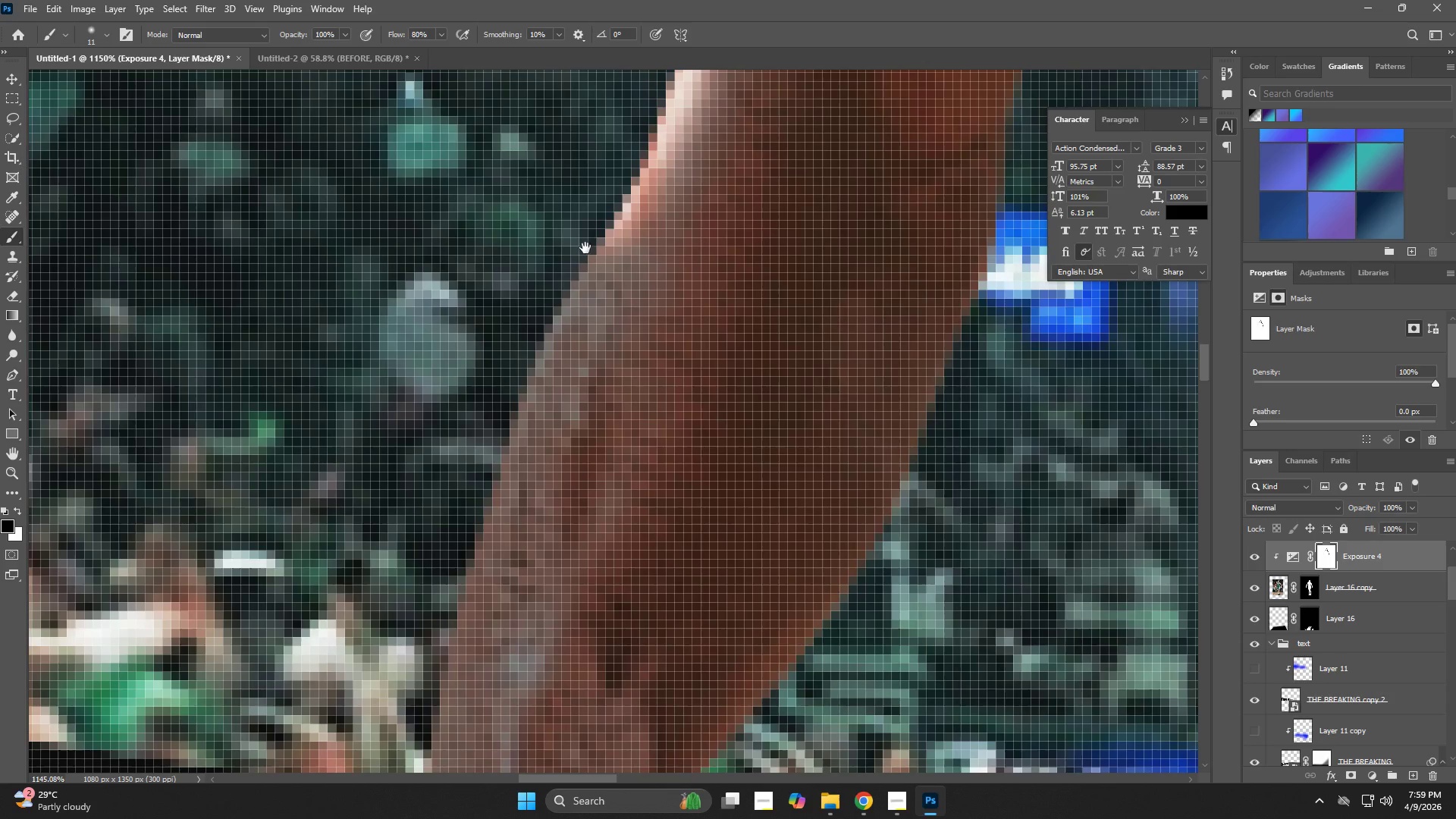 
hold_key(key=Space, duration=0.62)
 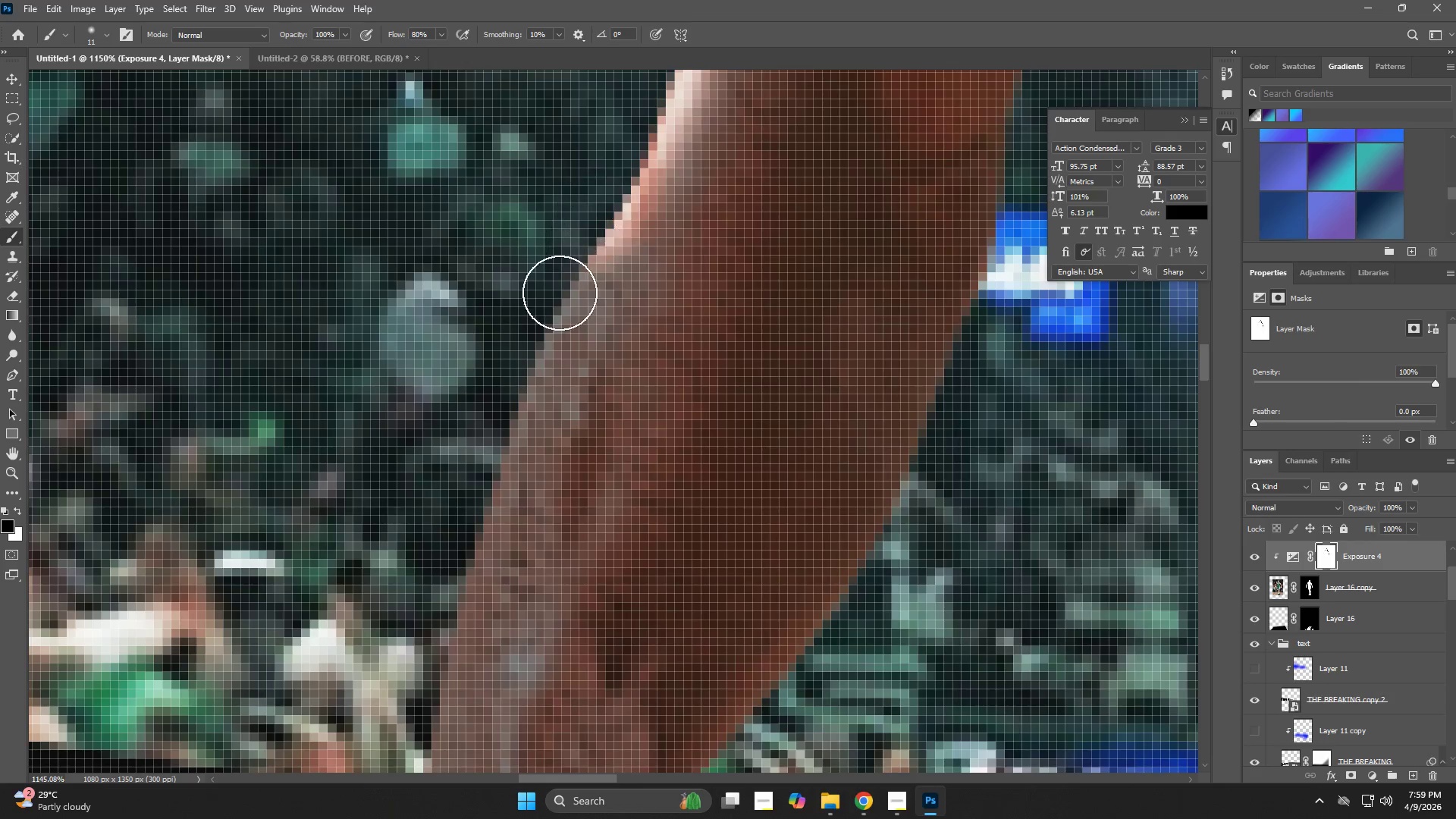 
left_click_drag(start_coordinate=[457, 541], to_coordinate=[585, 248])
 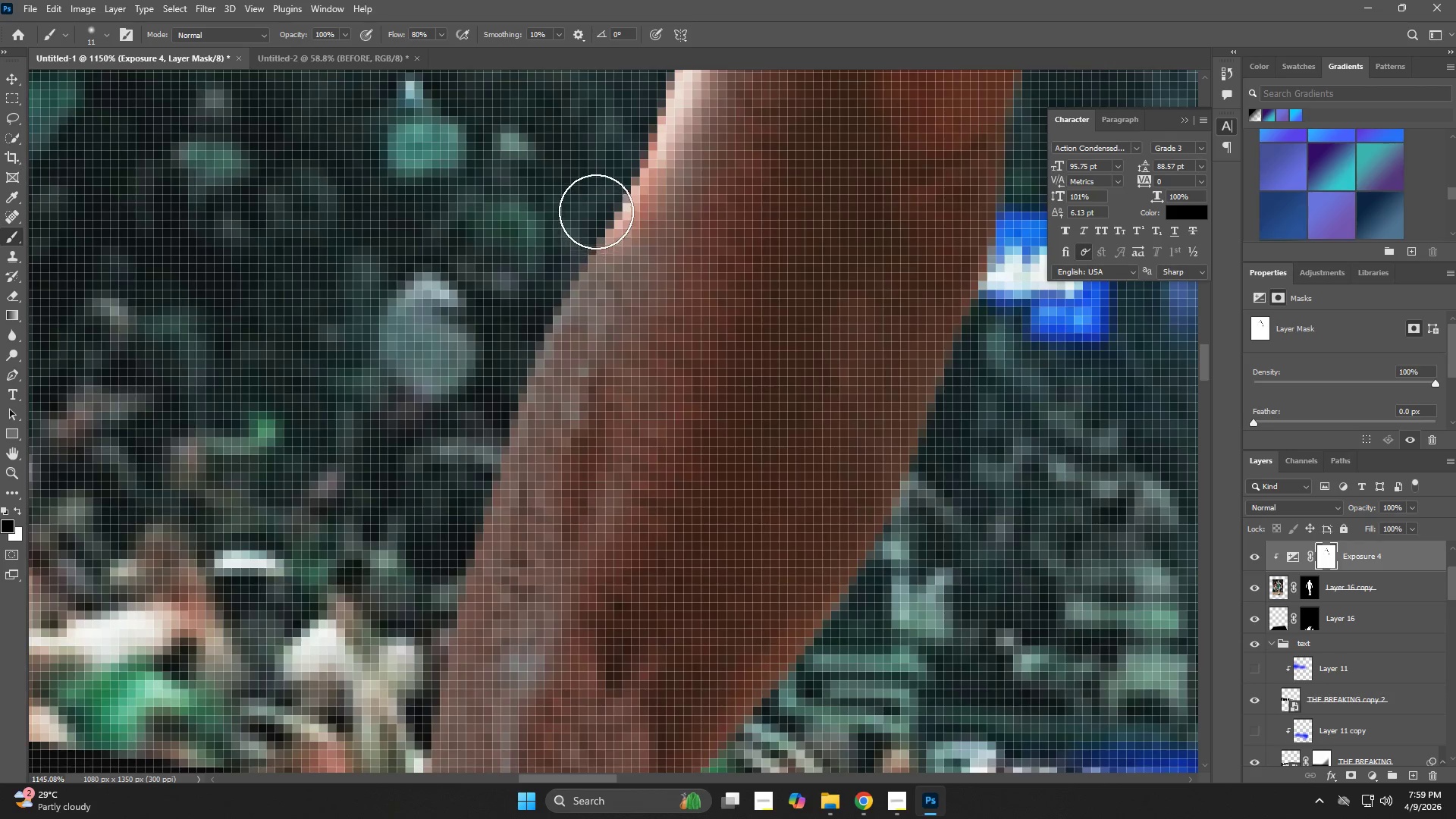 
left_click_drag(start_coordinate=[595, 207], to_coordinate=[445, 491])
 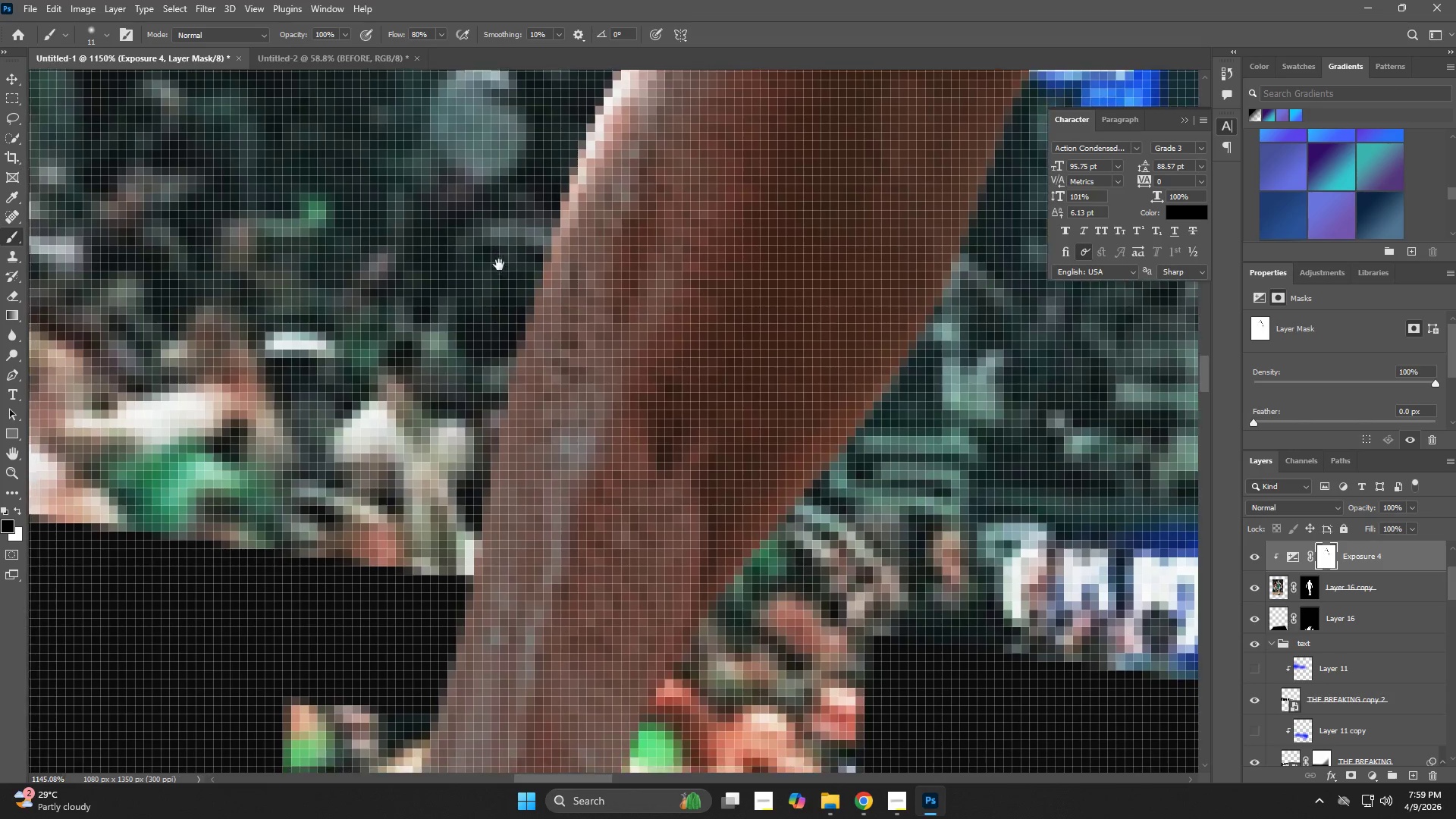 
hold_key(key=Space, duration=0.66)
 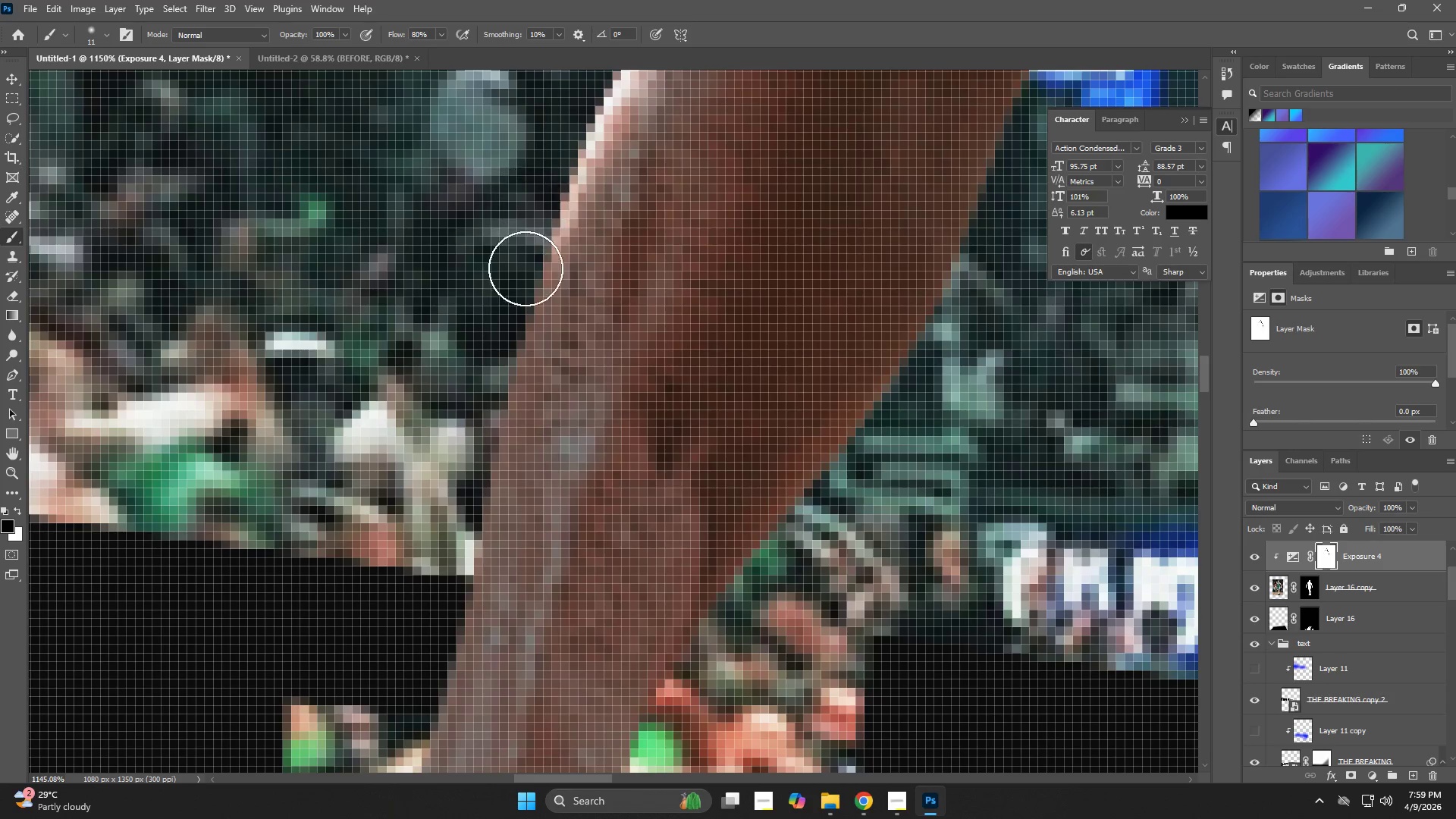 
left_click_drag(start_coordinate=[445, 490], to_coordinate=[496, 271])
 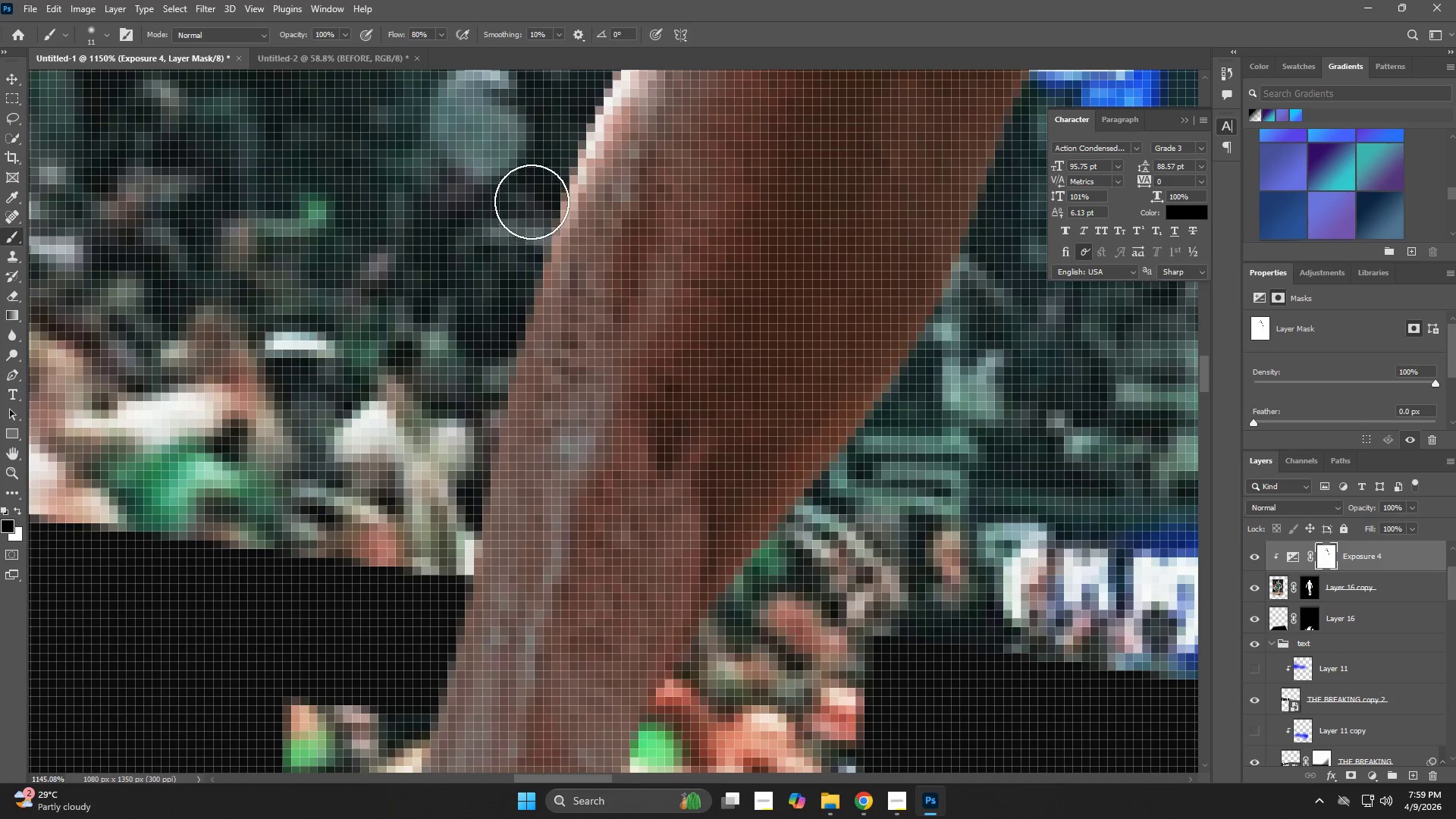 
left_click_drag(start_coordinate=[532, 198], to_coordinate=[450, 486])
 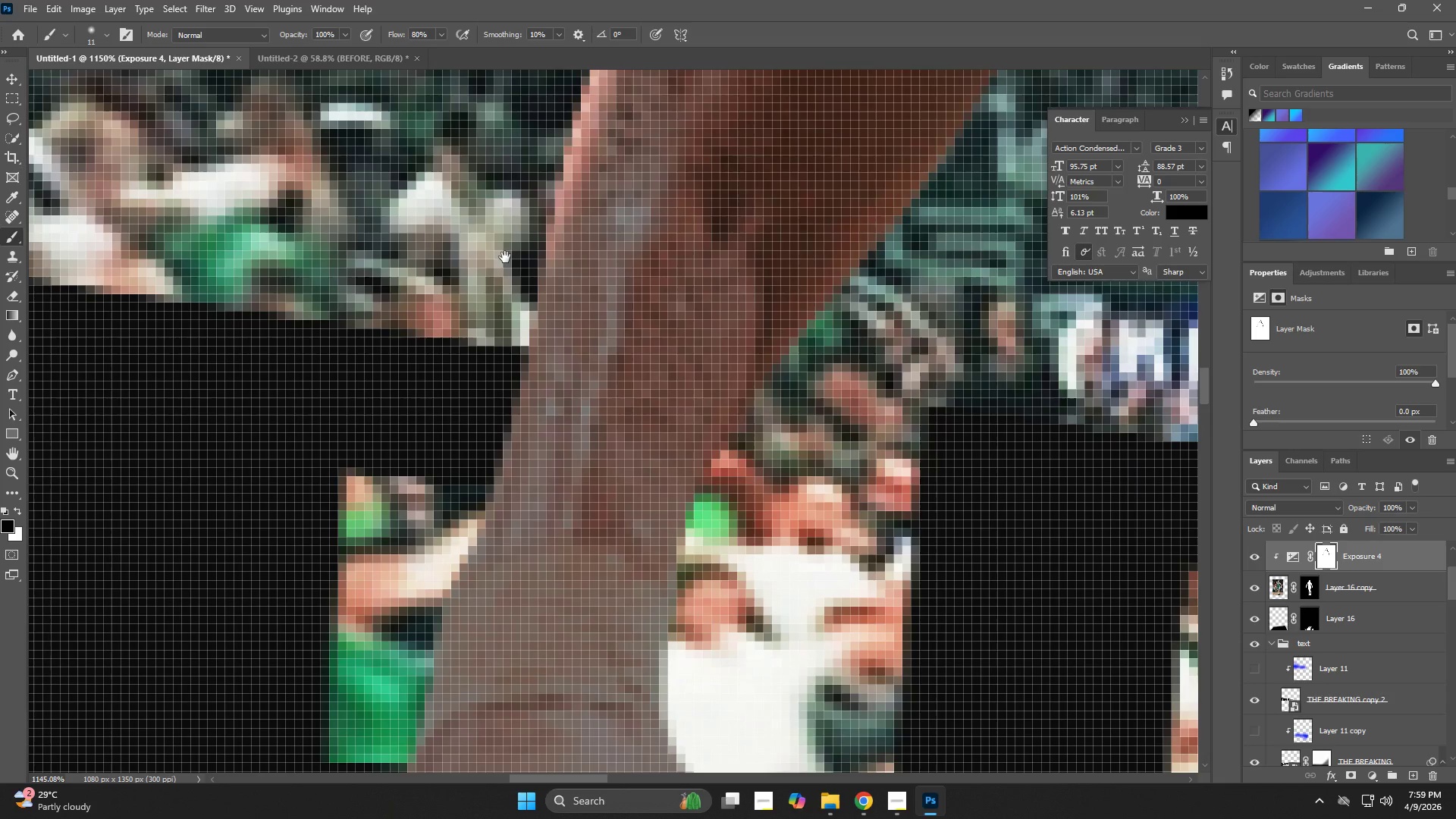 
hold_key(key=Space, duration=0.67)
 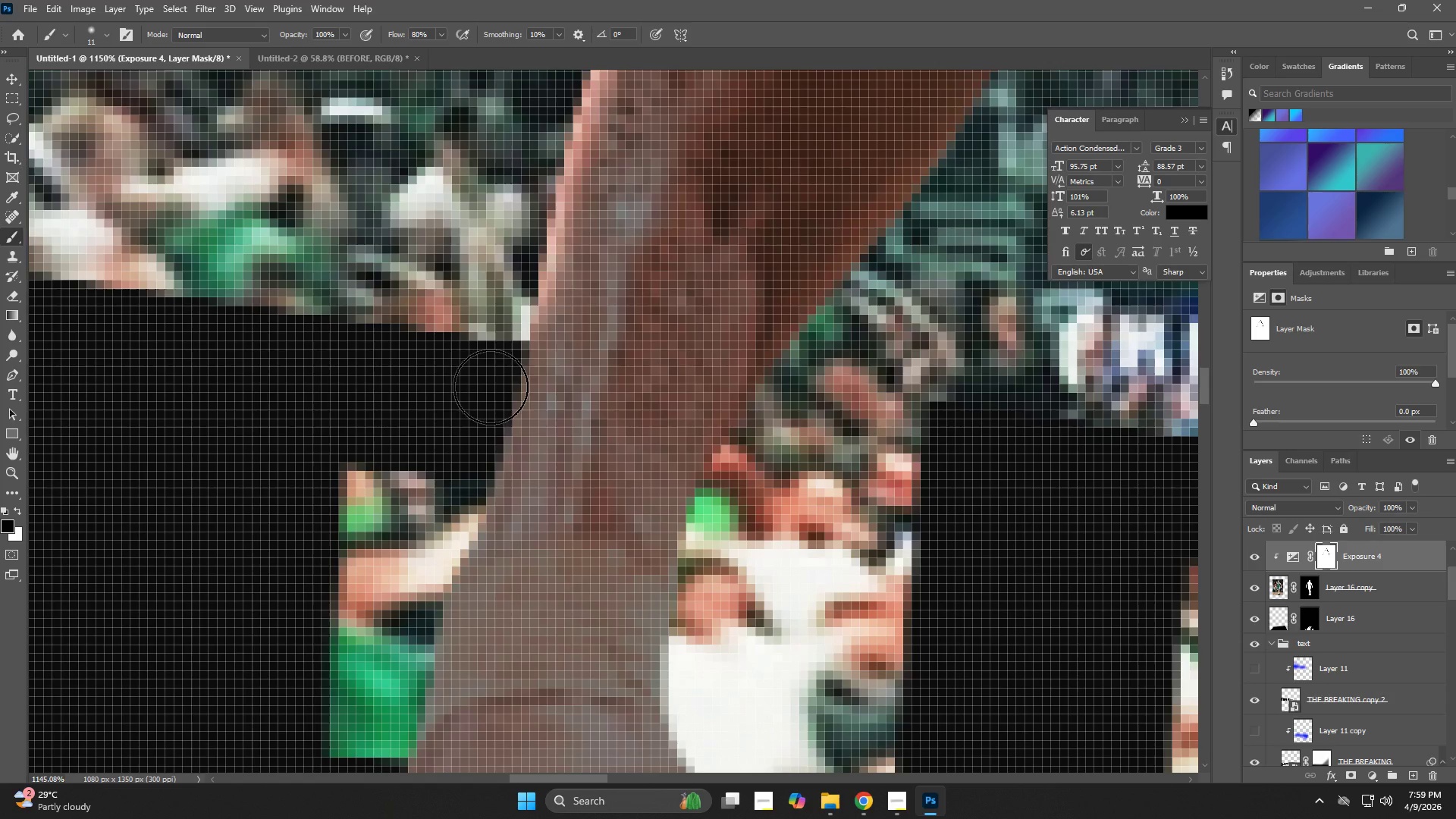 
left_click_drag(start_coordinate=[450, 486], to_coordinate=[505, 257])
 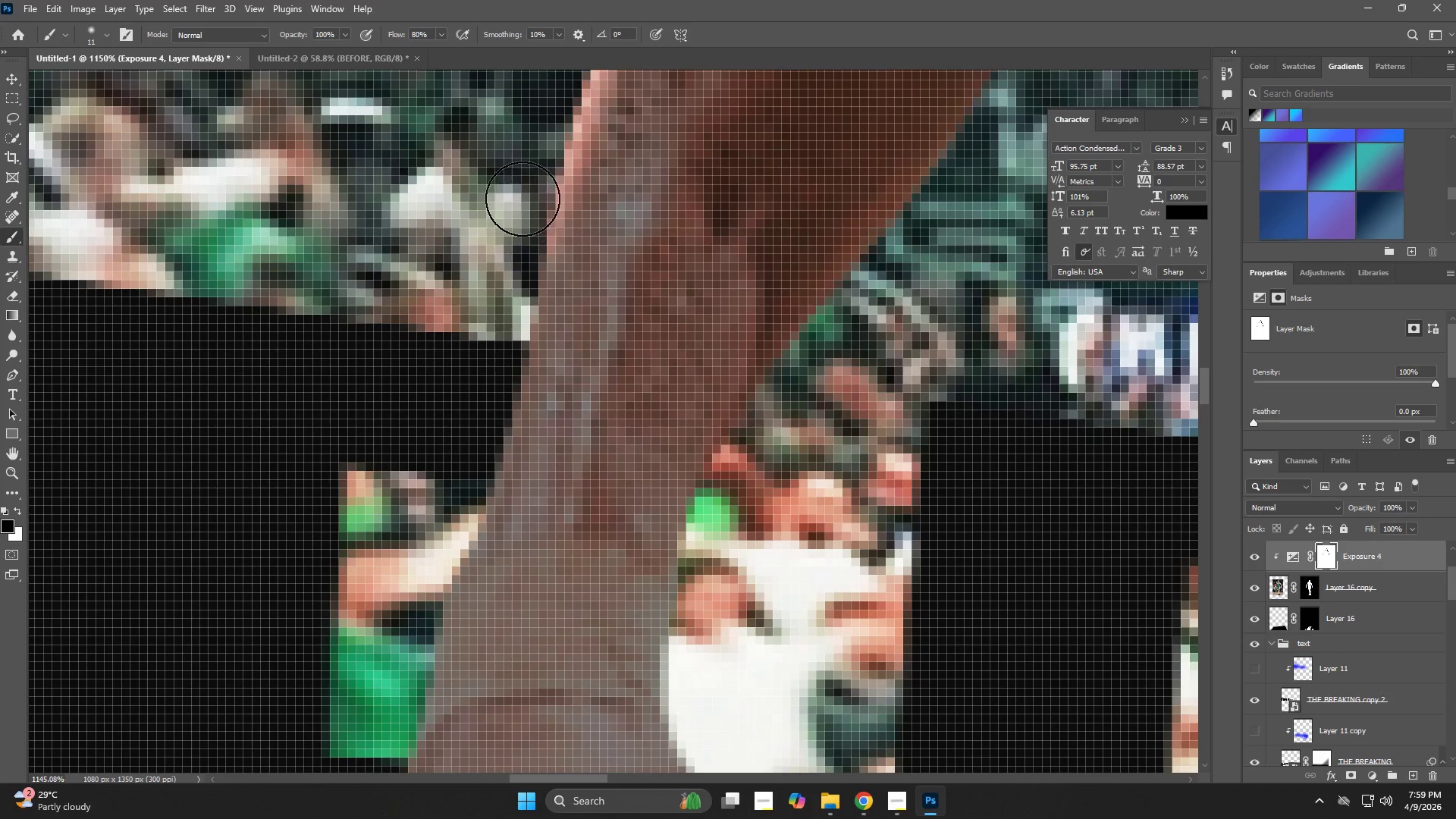 
left_click_drag(start_coordinate=[522, 199], to_coordinate=[444, 502])
 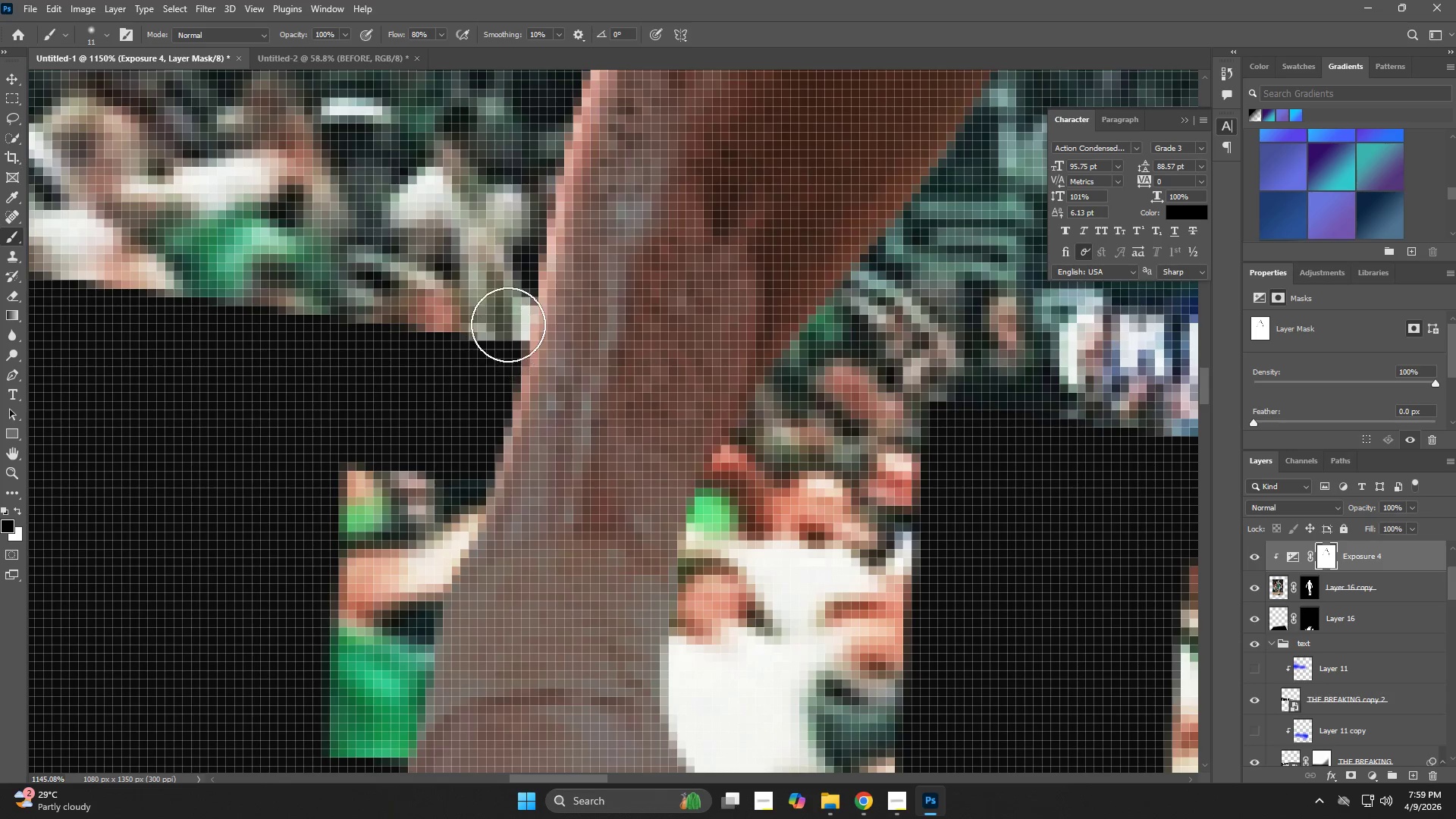 
left_click_drag(start_coordinate=[508, 328], to_coordinate=[429, 584])
 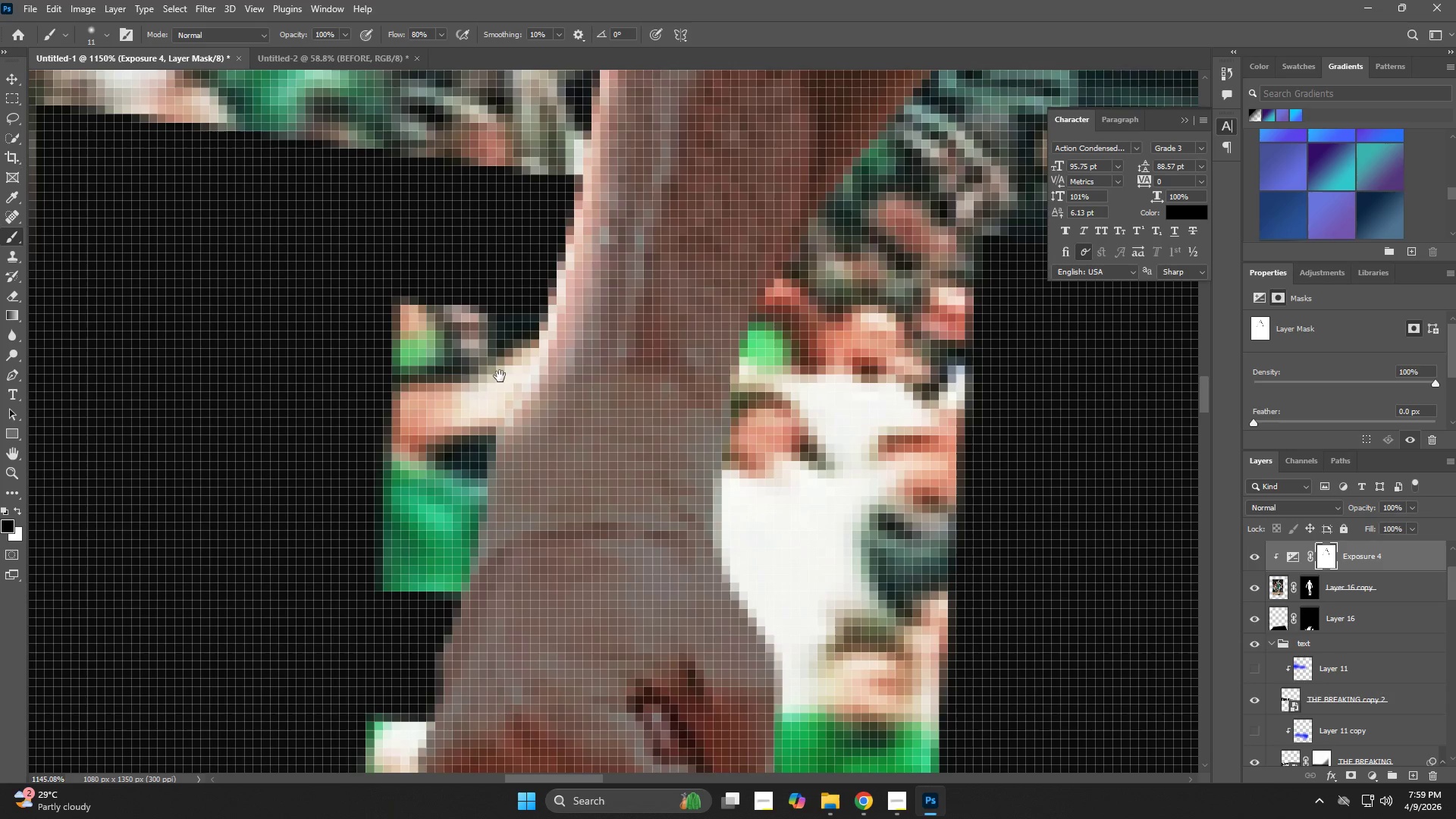 
hold_key(key=Space, duration=0.66)
 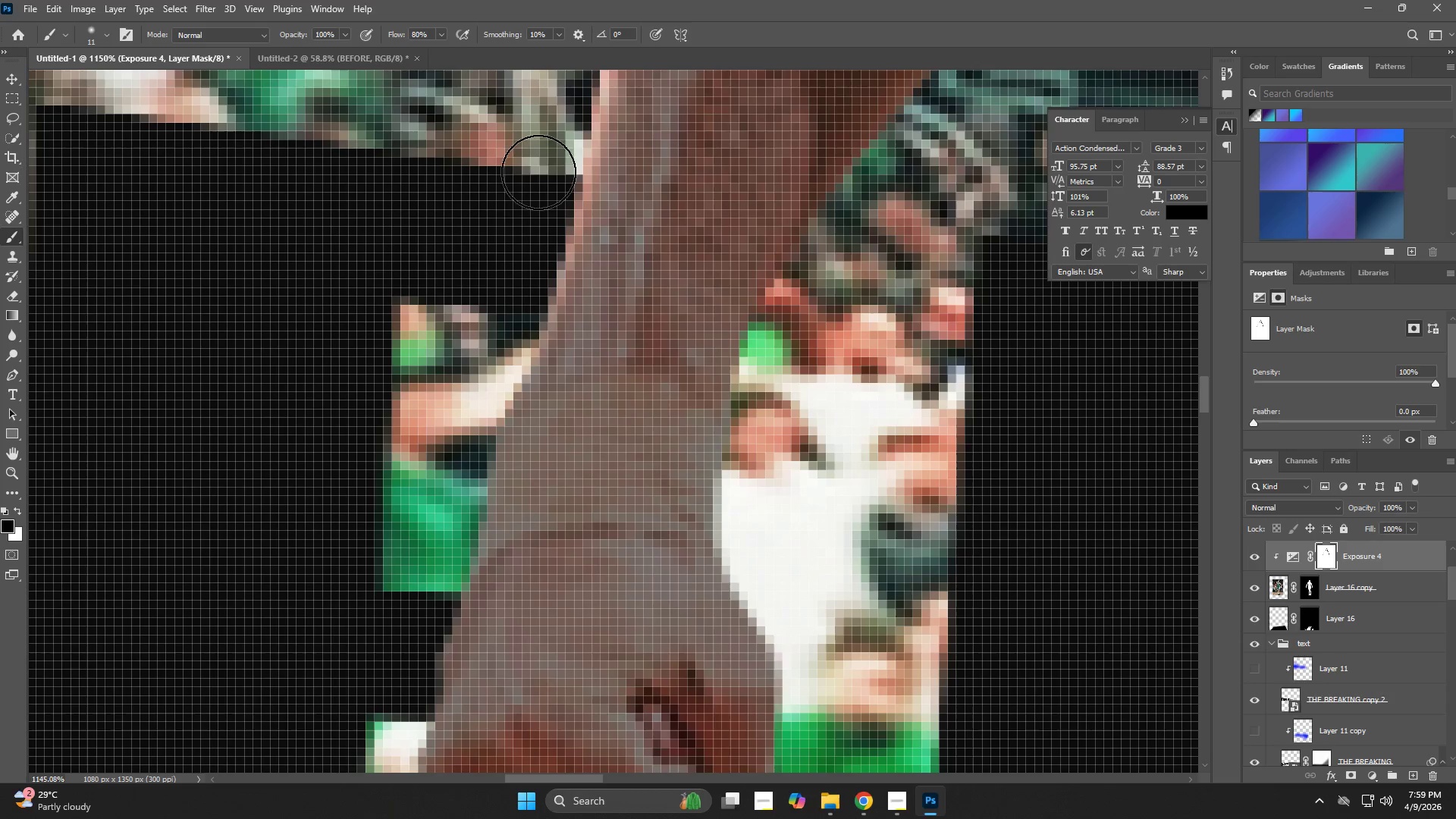 
left_click_drag(start_coordinate=[447, 542], to_coordinate=[500, 376])
 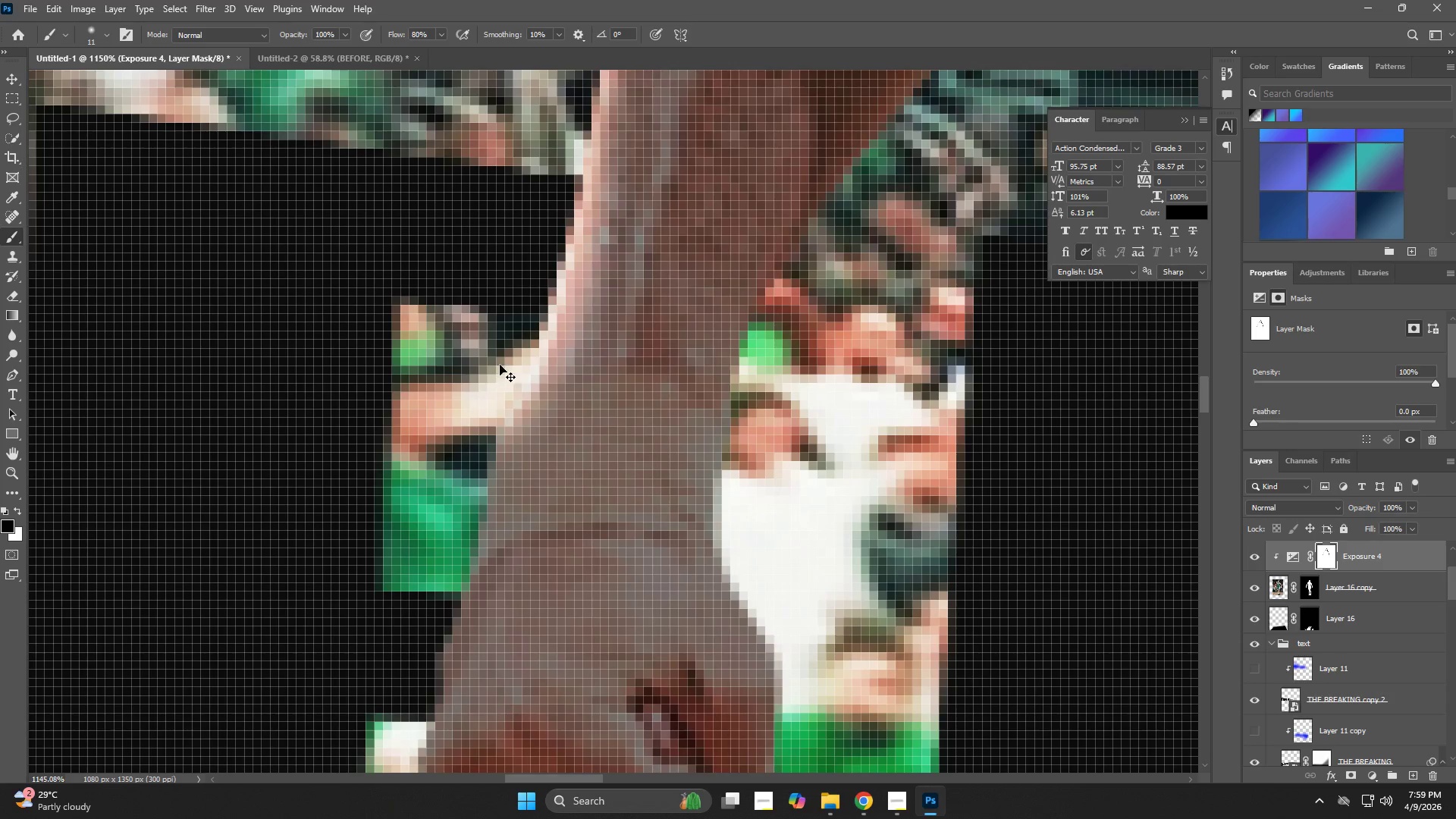 
key(Control+ControlLeft)
 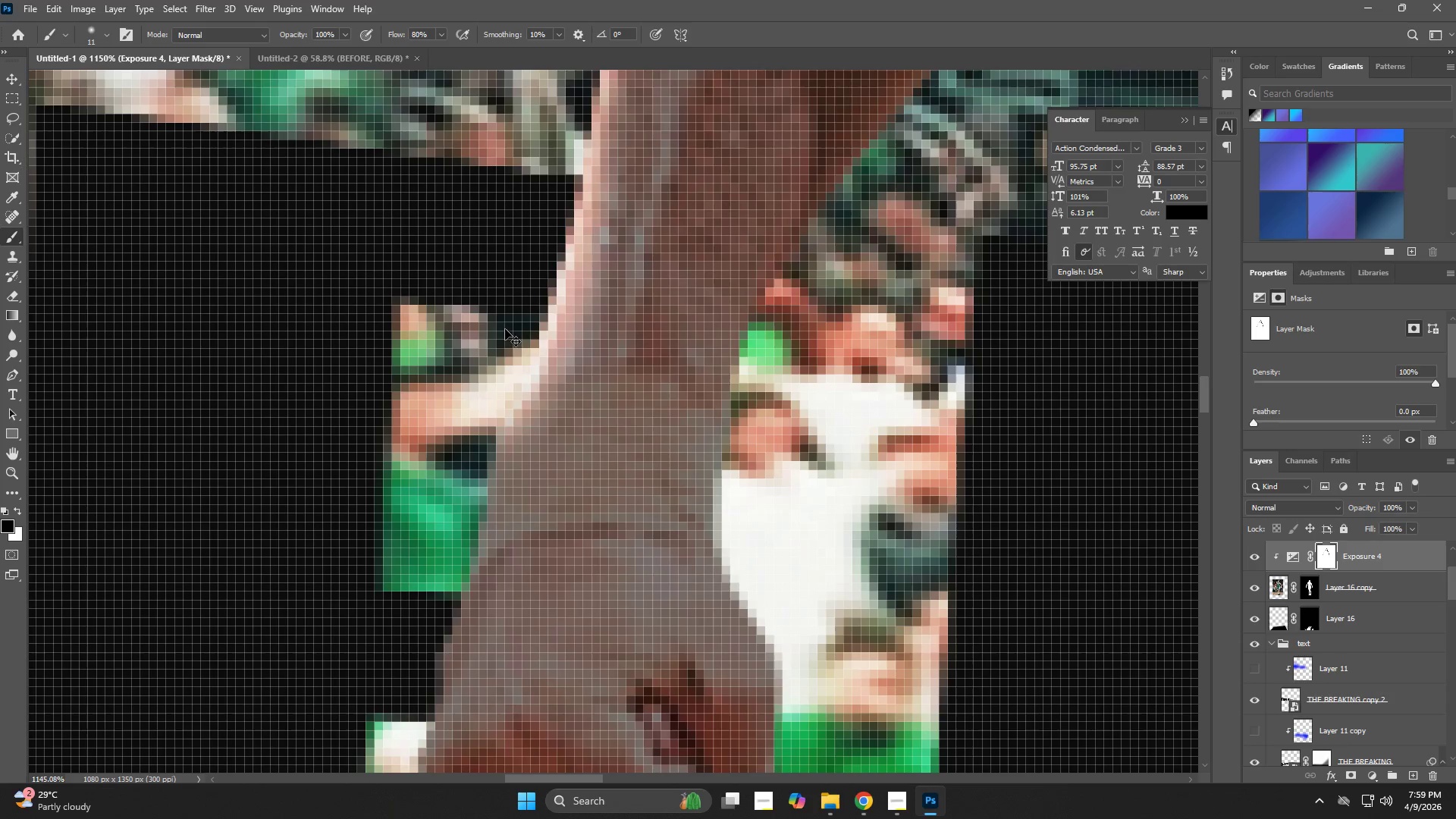 
key(Control+Z)
 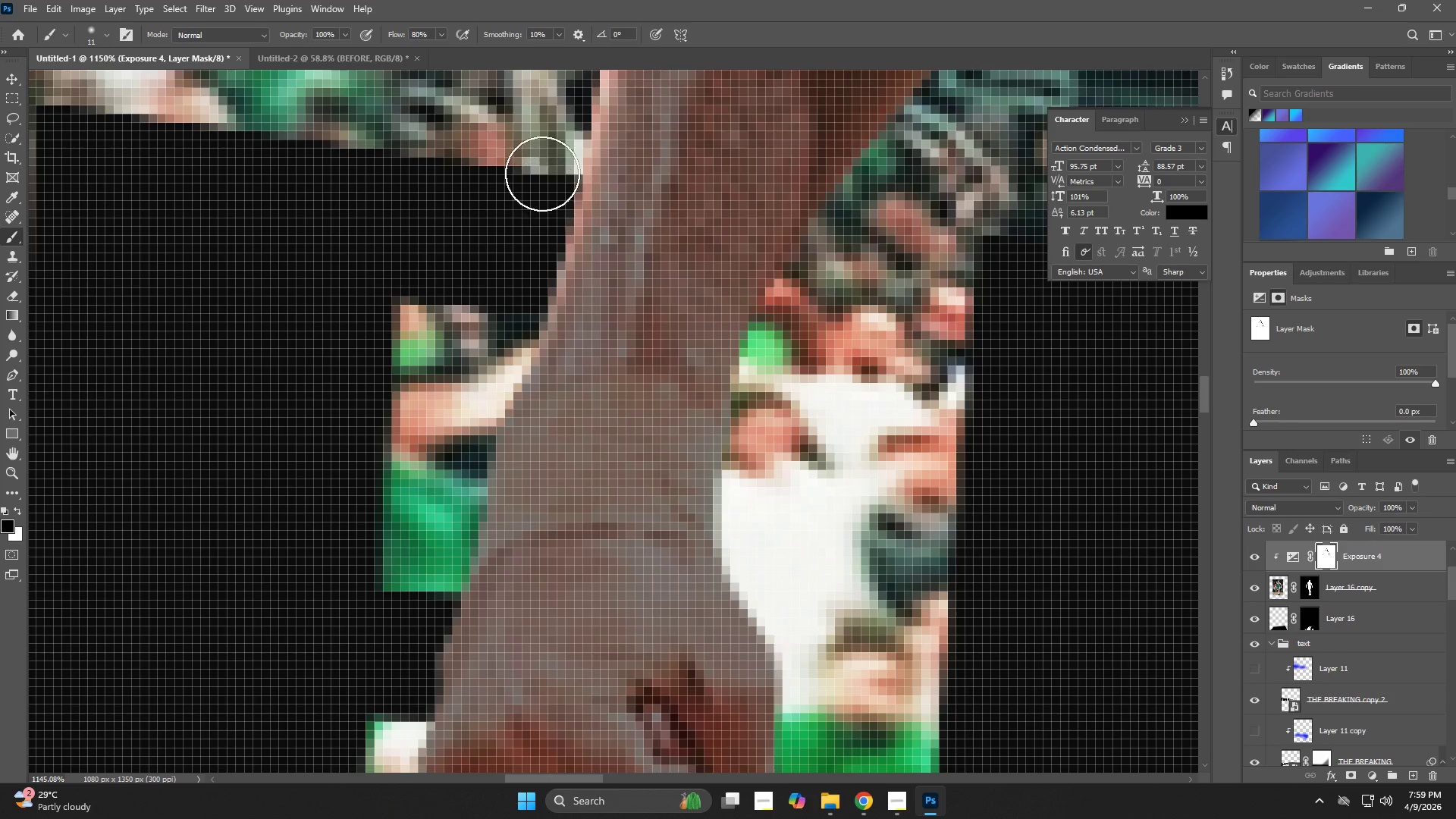 
left_click_drag(start_coordinate=[544, 163], to_coordinate=[439, 576])
 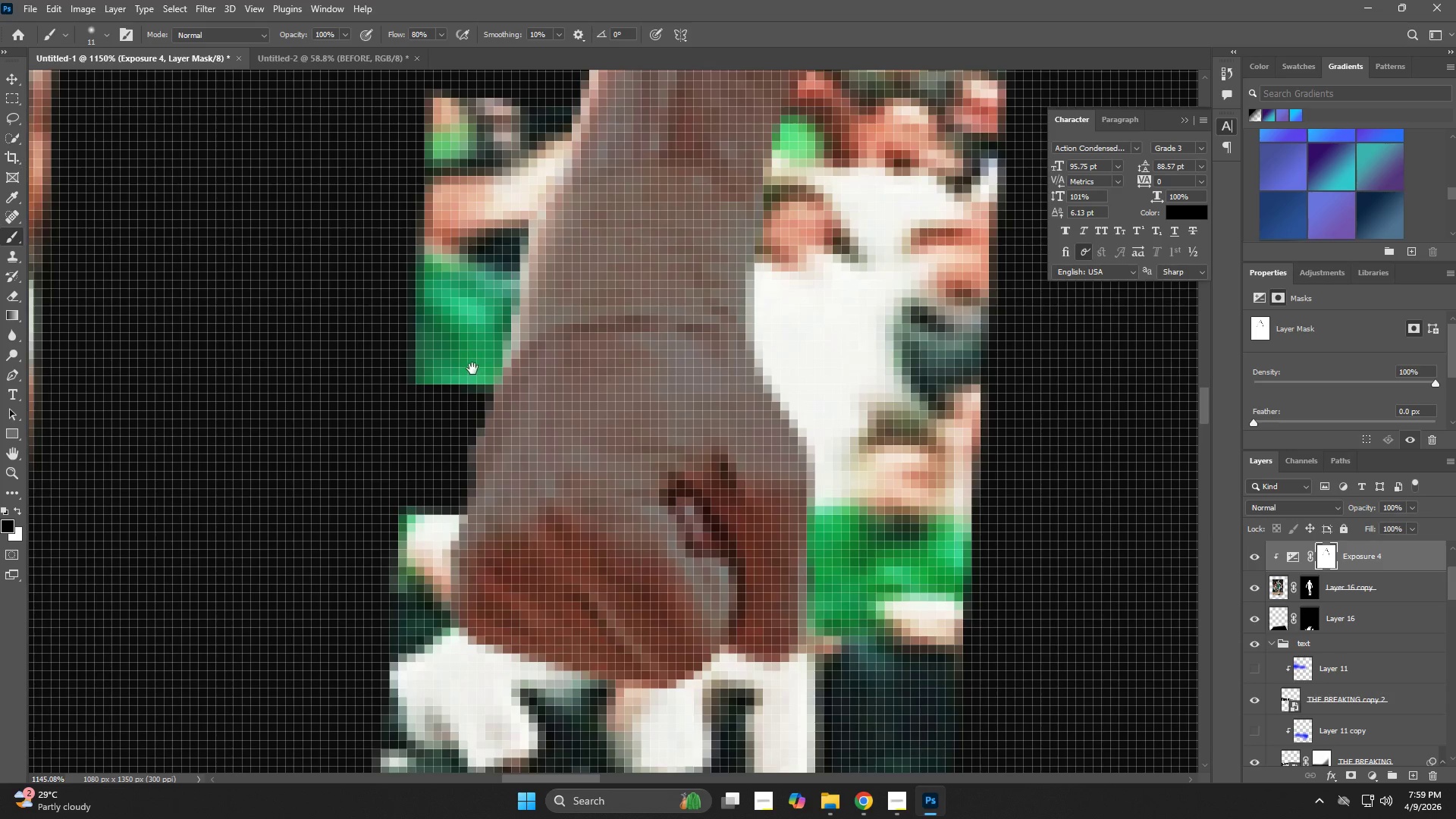 
hold_key(key=Space, duration=0.66)
 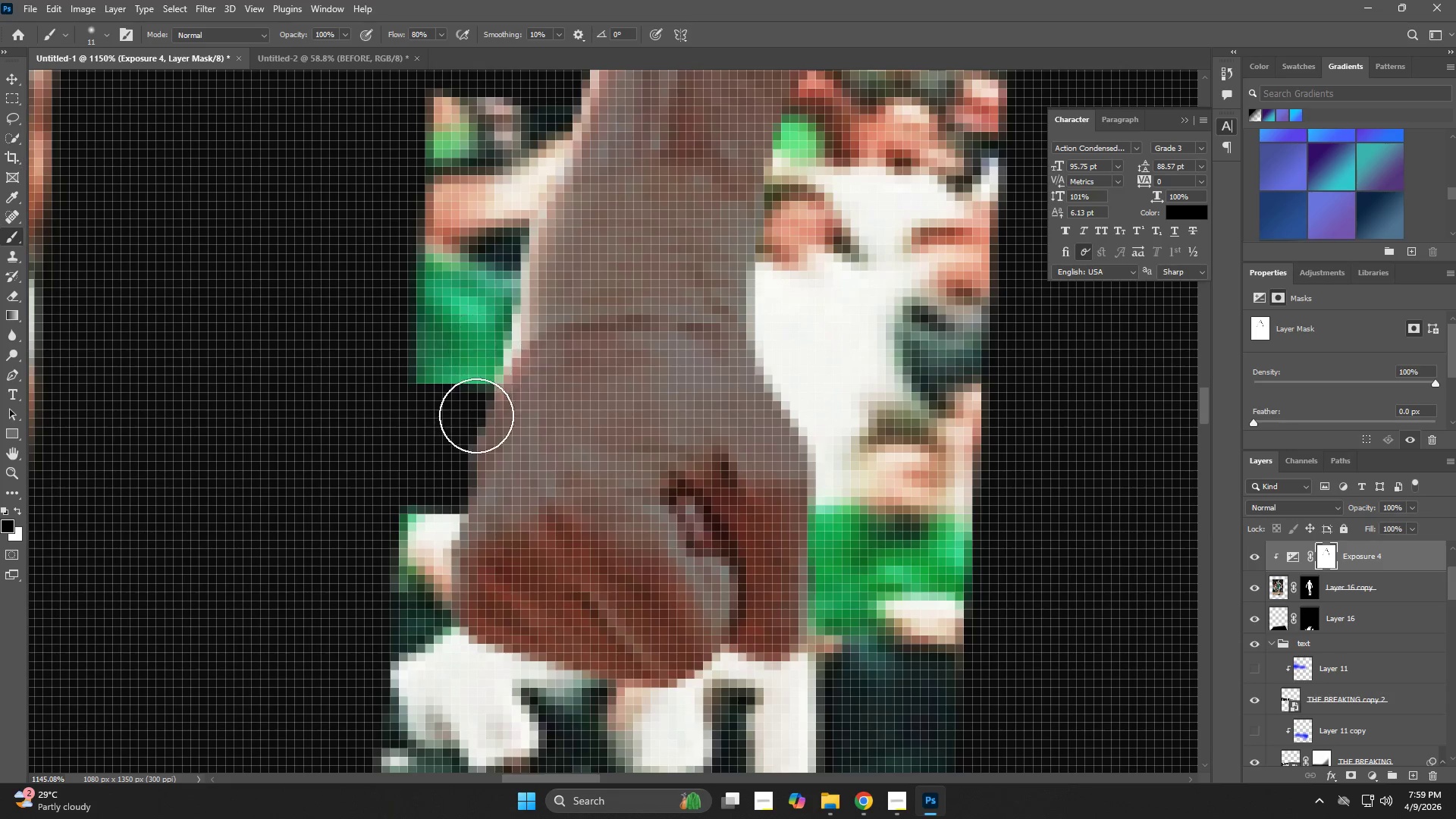 
left_click_drag(start_coordinate=[439, 576], to_coordinate=[472, 369])
 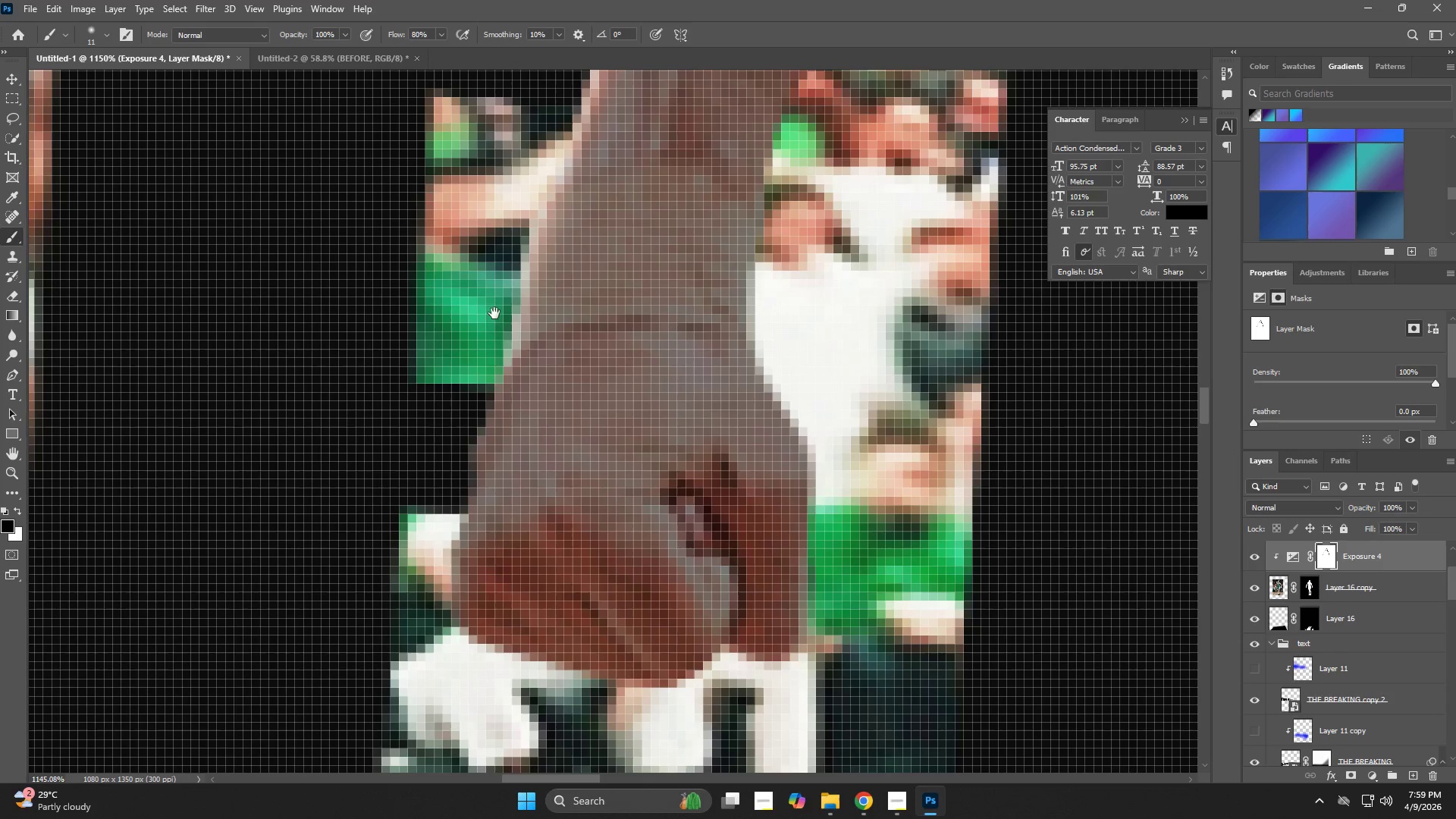 
hold_key(key=Space, duration=3.78)
 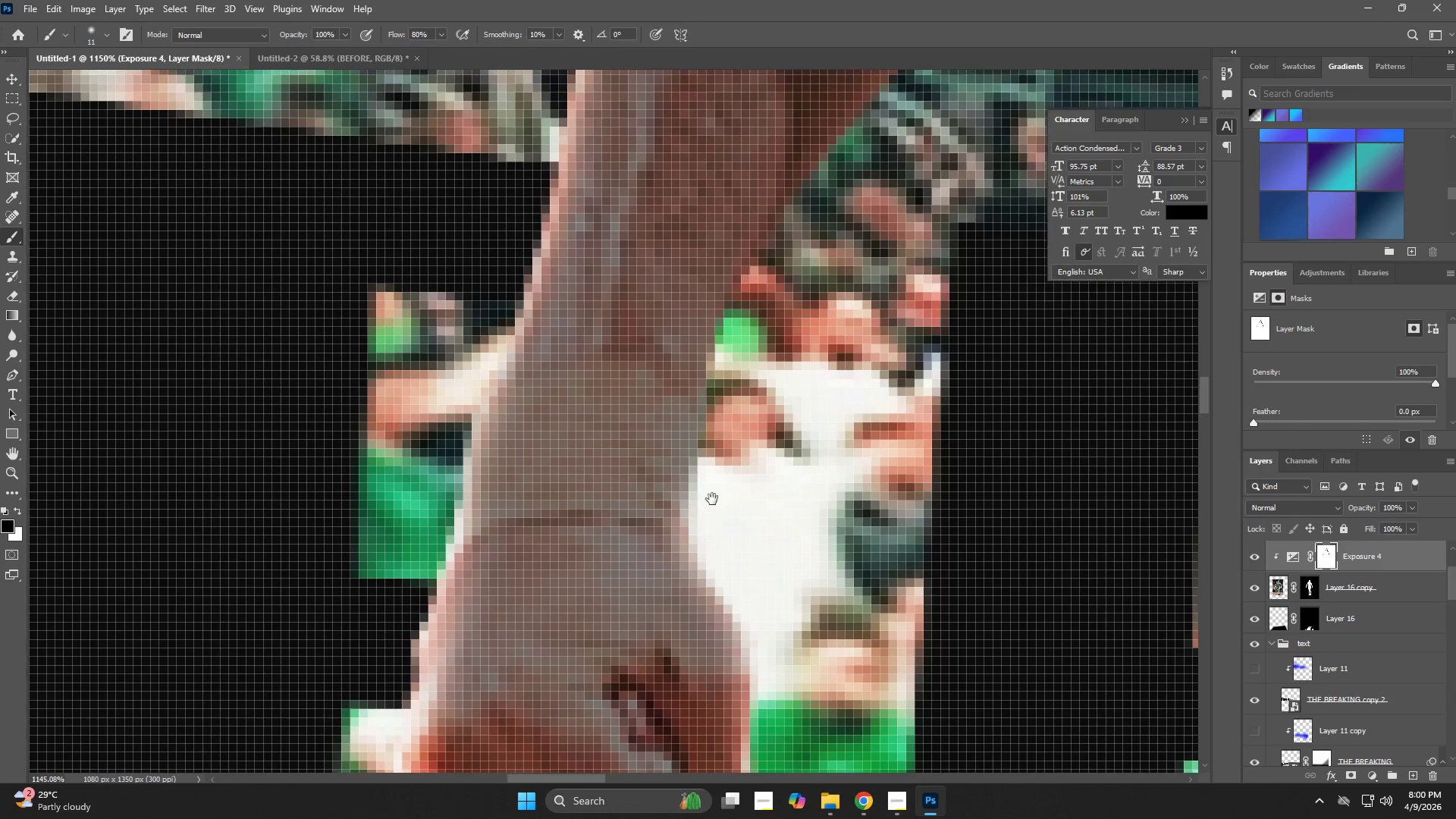 
left_click_drag(start_coordinate=[491, 310], to_coordinate=[769, 299])
 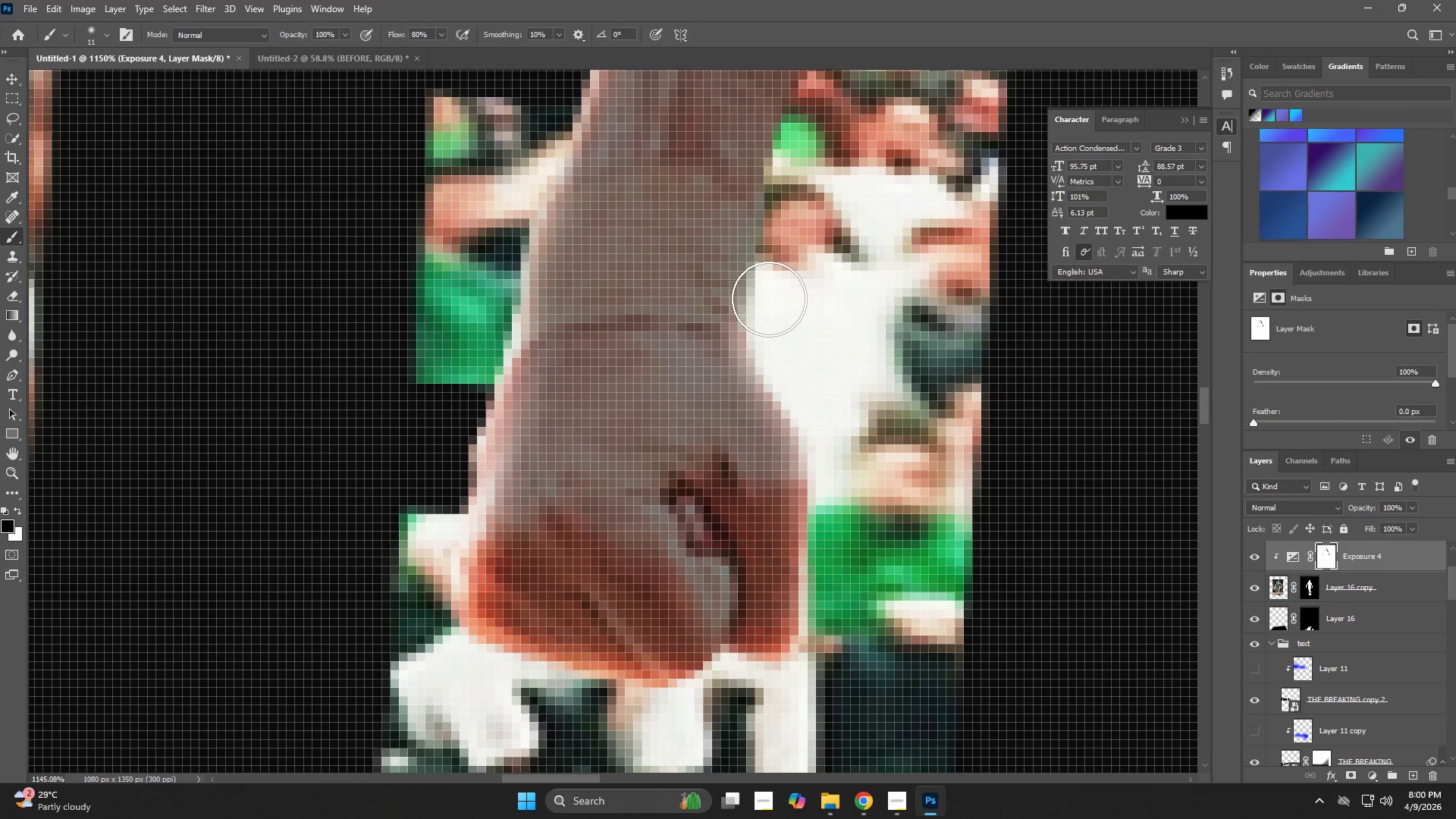 
hold_key(key=Space, duration=0.58)
 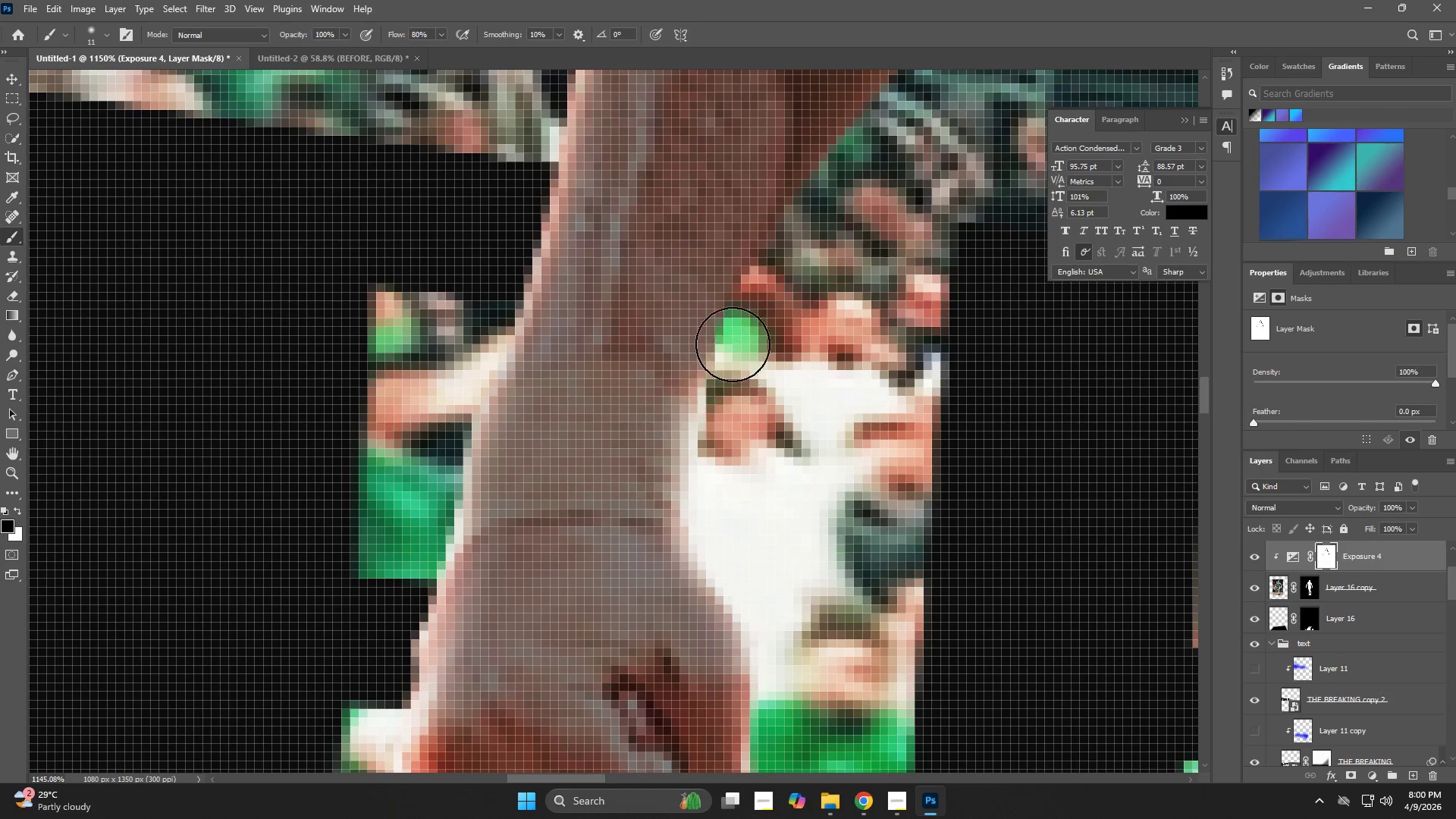 
left_click_drag(start_coordinate=[769, 307], to_coordinate=[712, 499])
 